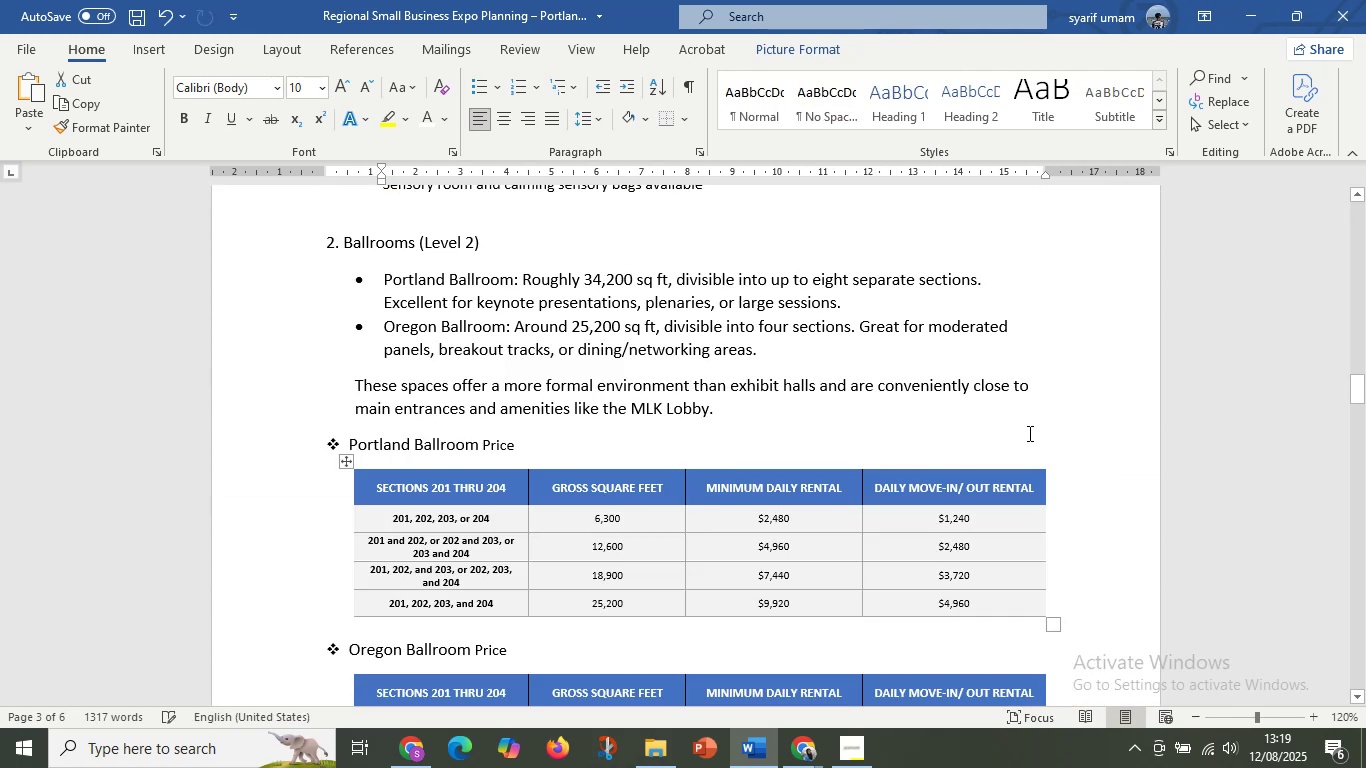 
scroll: coordinate [655, 458], scroll_direction: up, amount: 17.0
 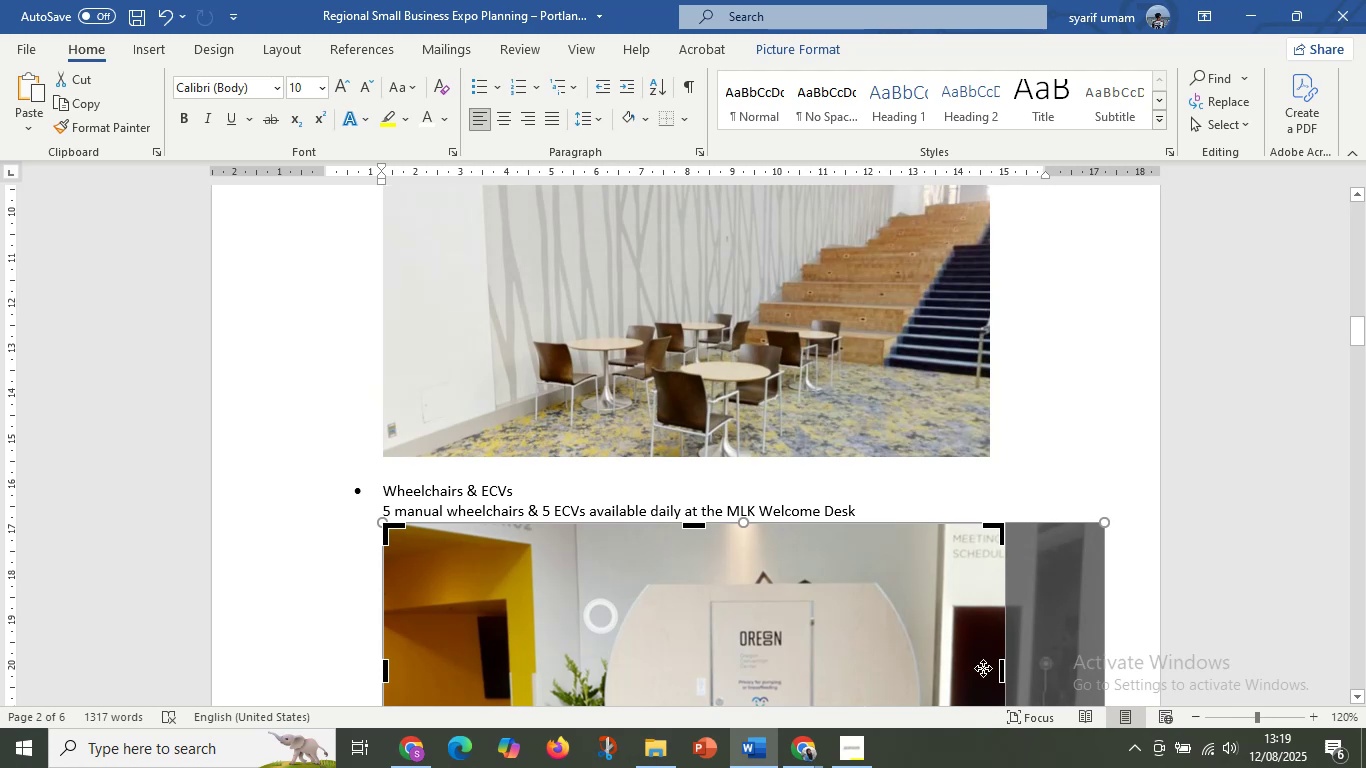 
left_click_drag(start_coordinate=[1002, 671], to_coordinate=[991, 414])
 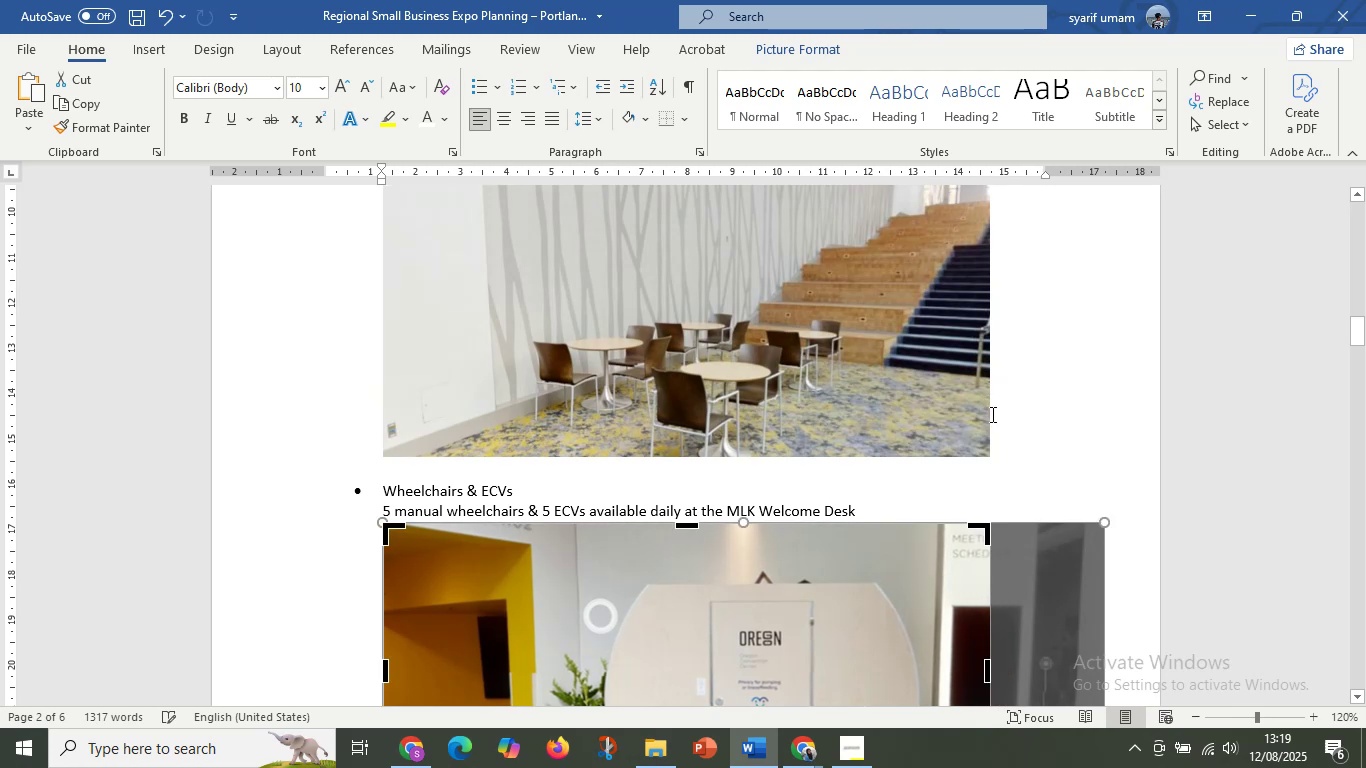 
scroll: coordinate [987, 430], scroll_direction: down, amount: 6.0
 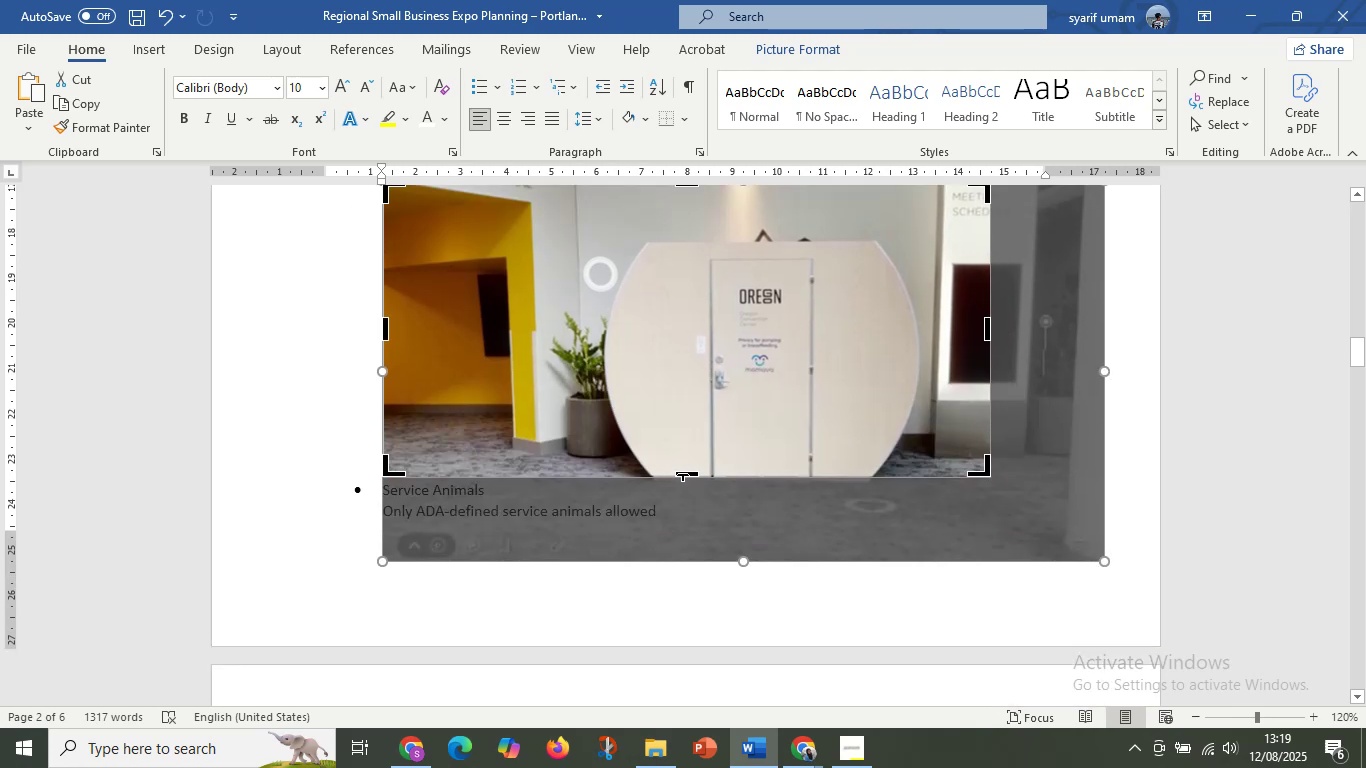 
hold_key(key=ShiftLeft, duration=1.52)
 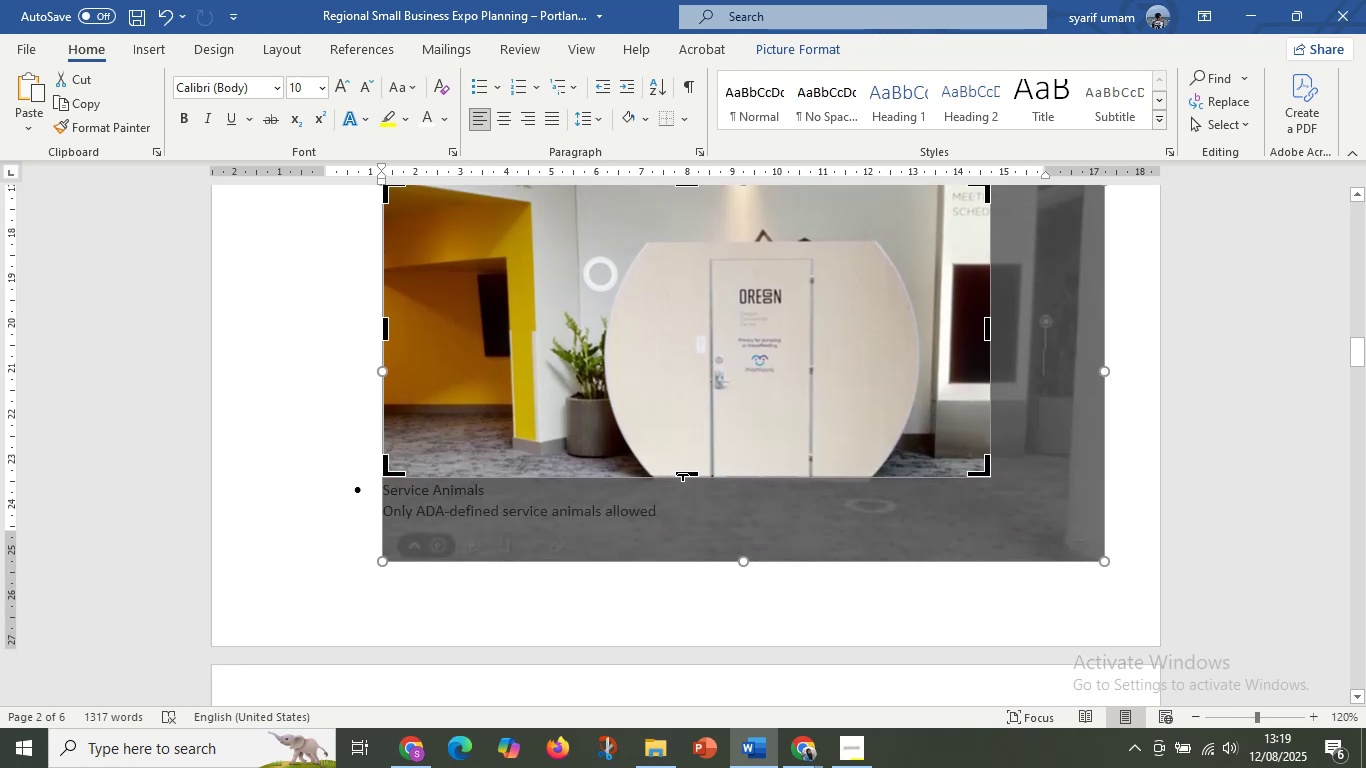 
key(Shift+ShiftLeft)
 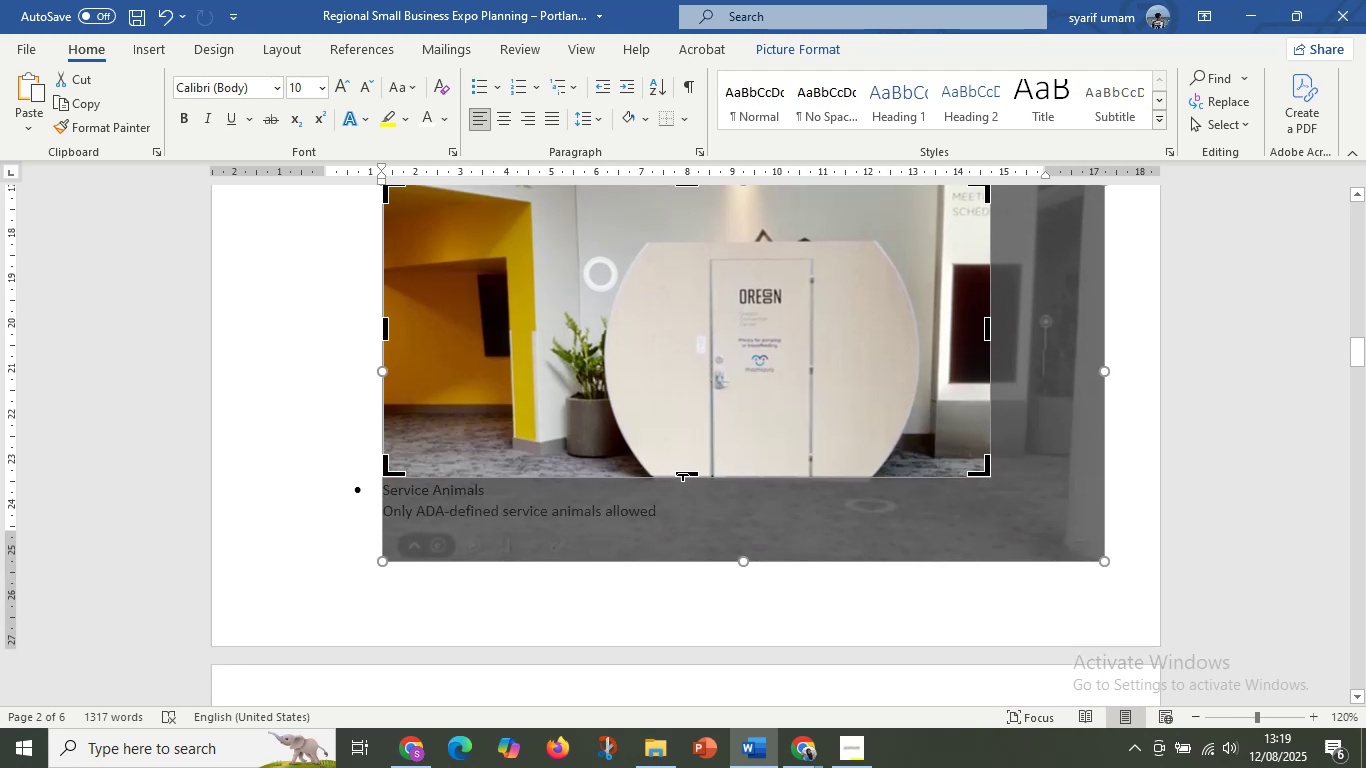 
key(Shift+ShiftLeft)
 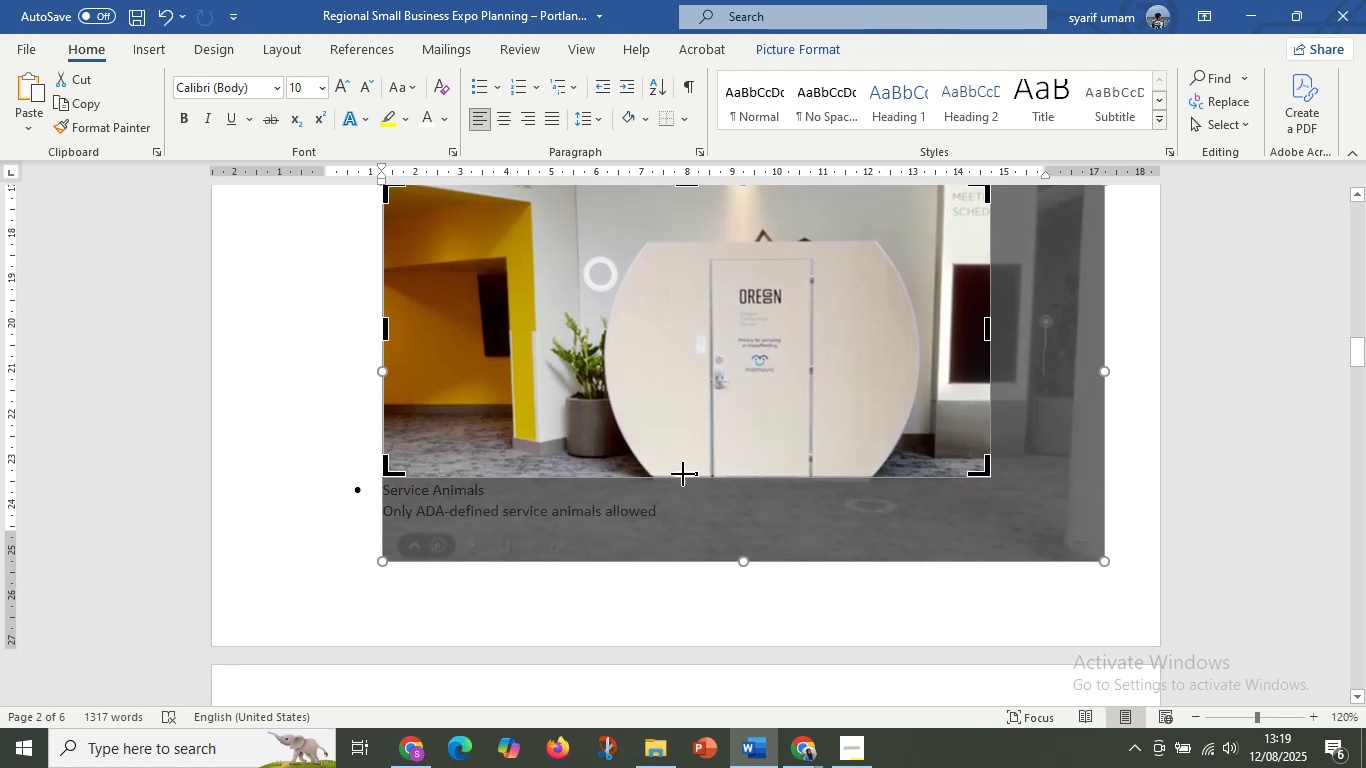 
left_click([683, 474])
 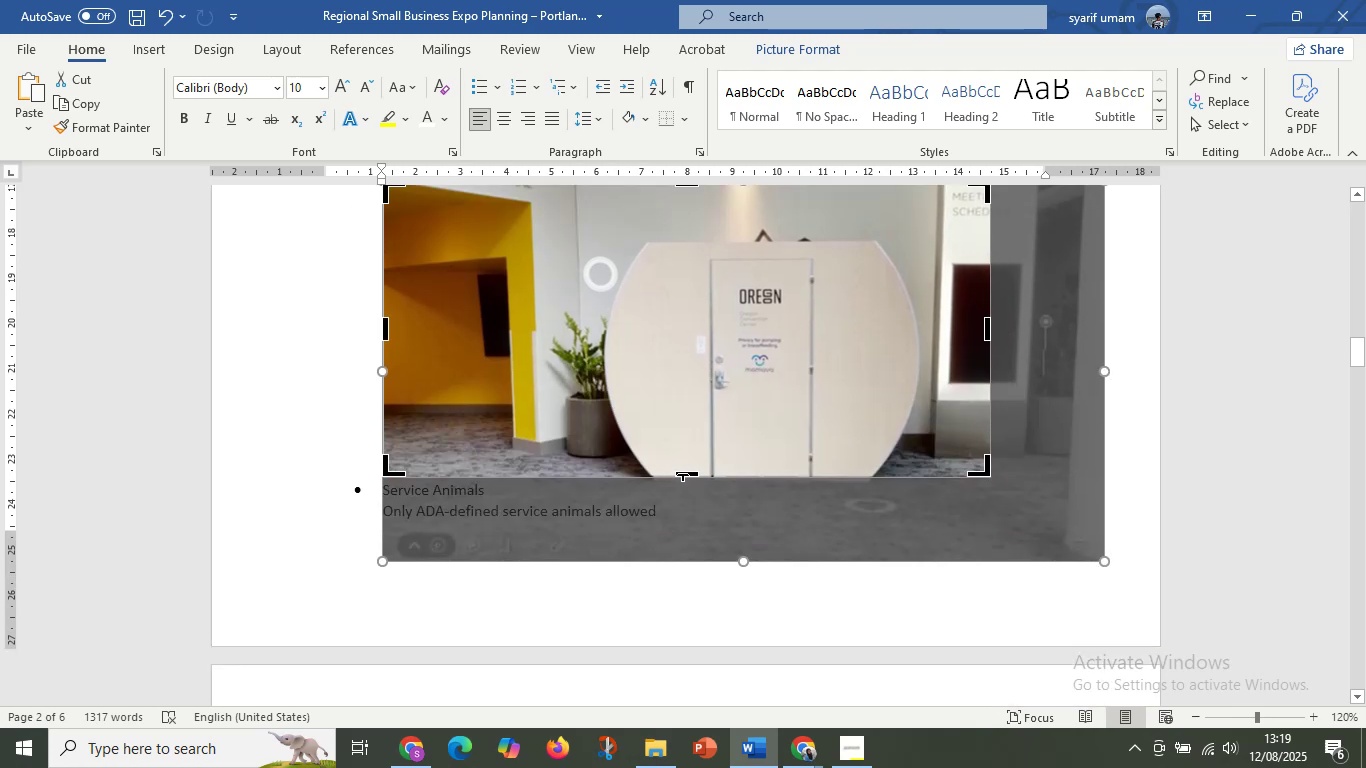 
key(Shift+ShiftLeft)
 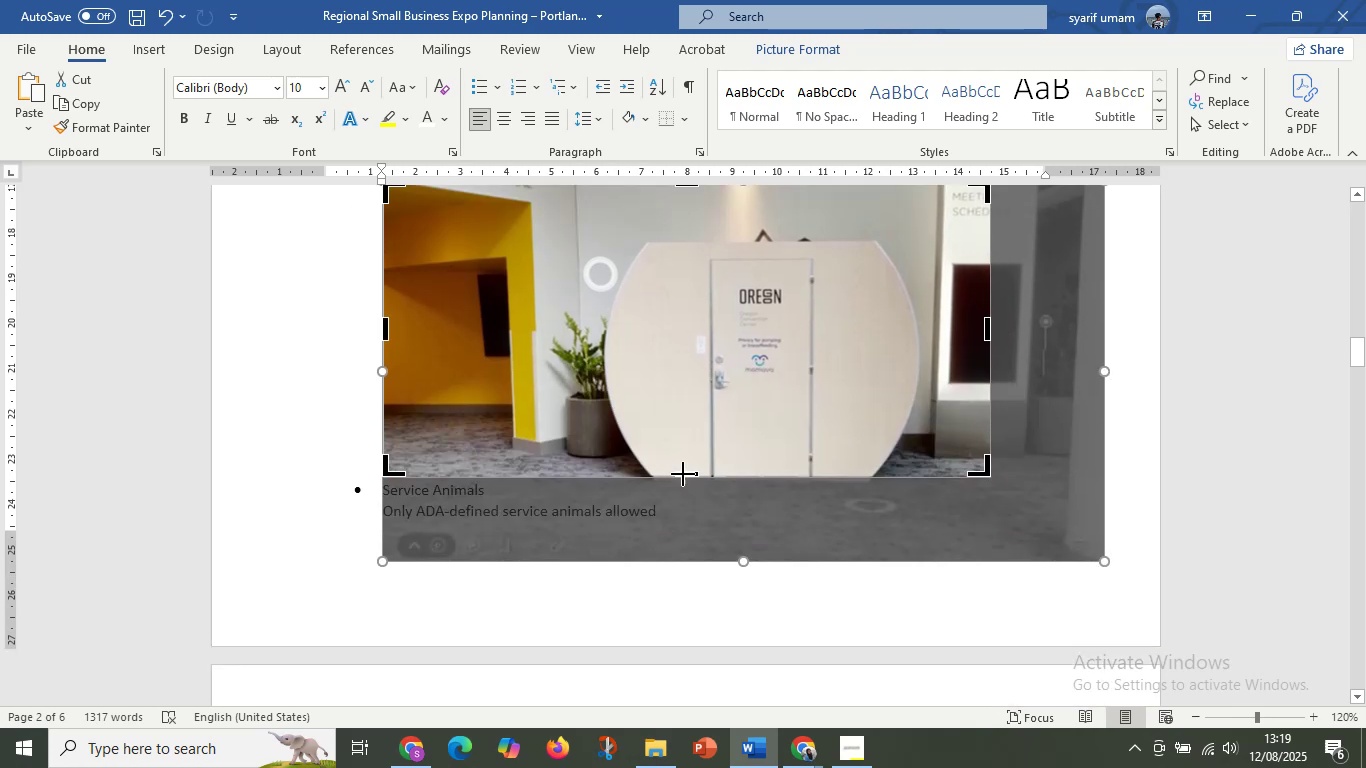 
key(Shift+ShiftLeft)
 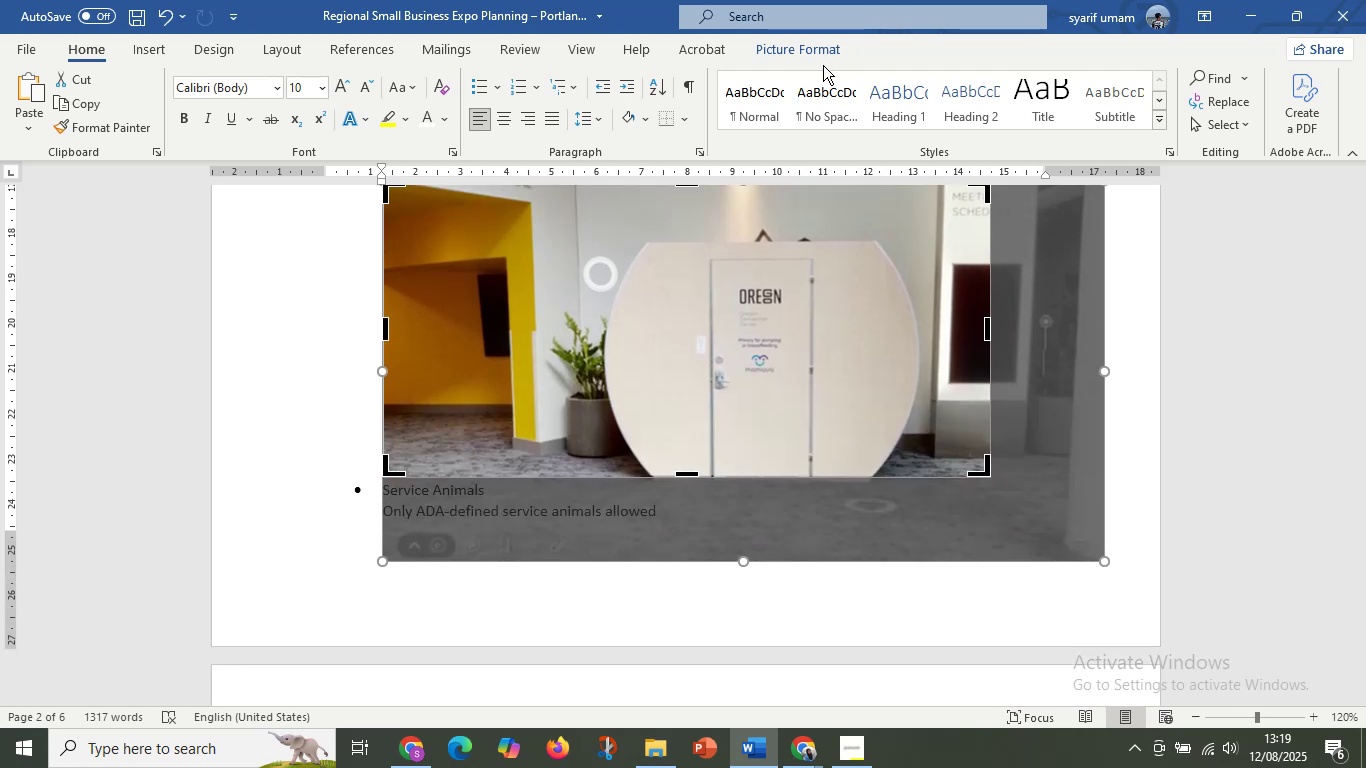 
double_click([831, 55])
 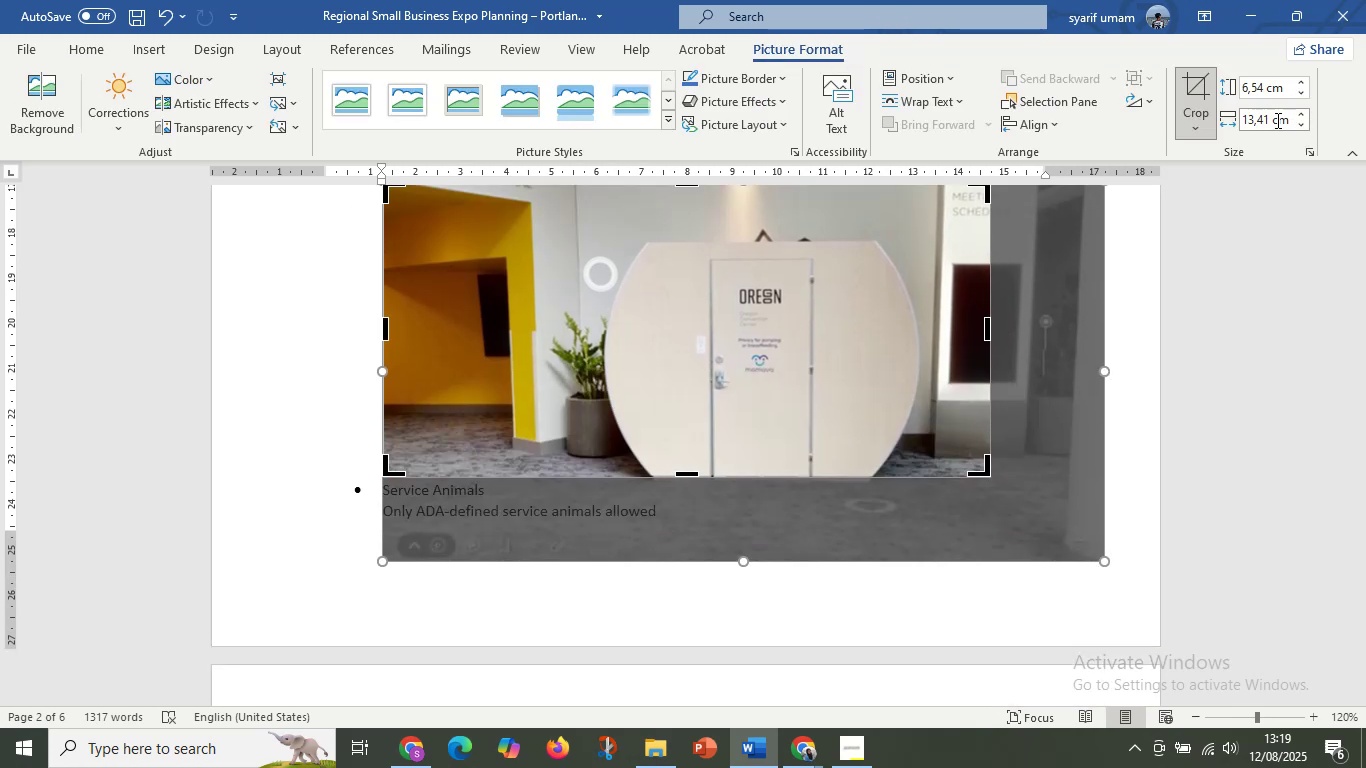 
scroll: coordinate [1017, 305], scroll_direction: up, amount: 12.0
 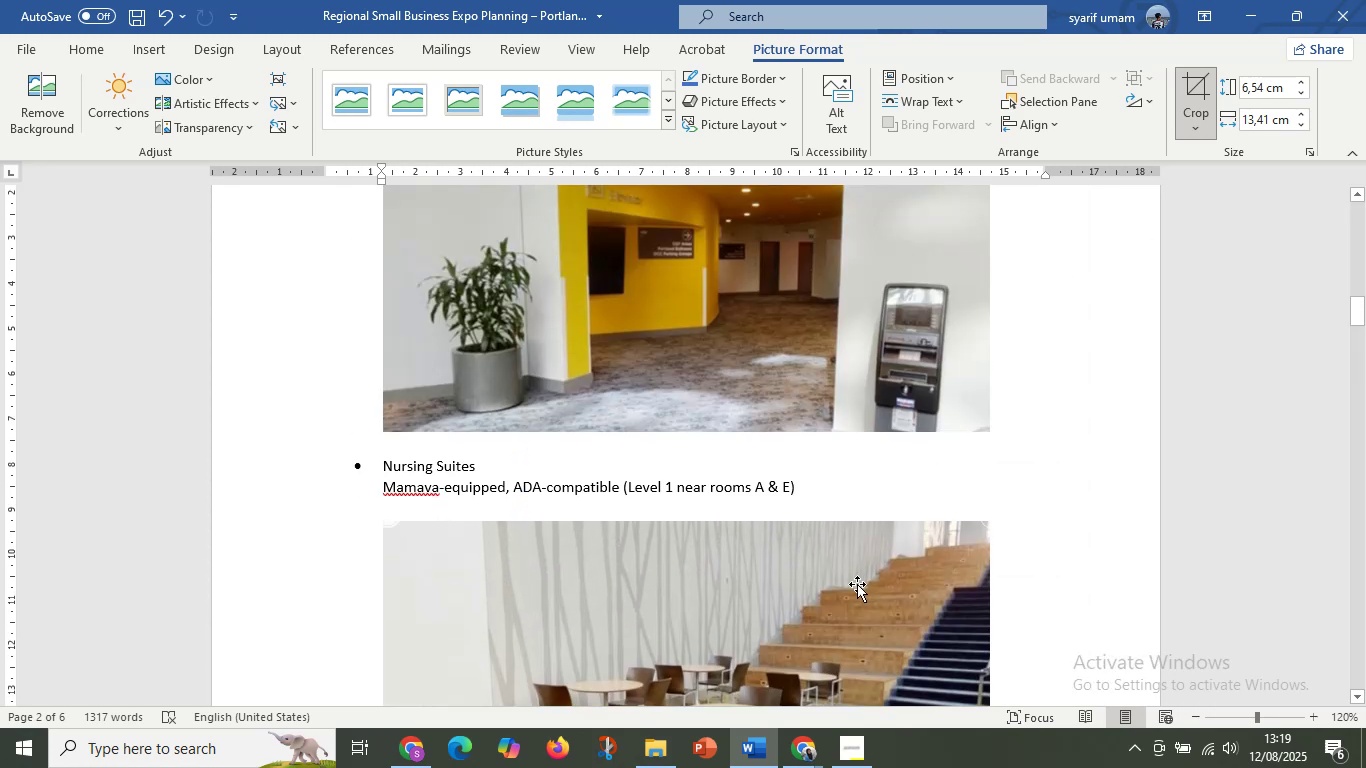 
scroll: coordinate [848, 590], scroll_direction: down, amount: 4.0
 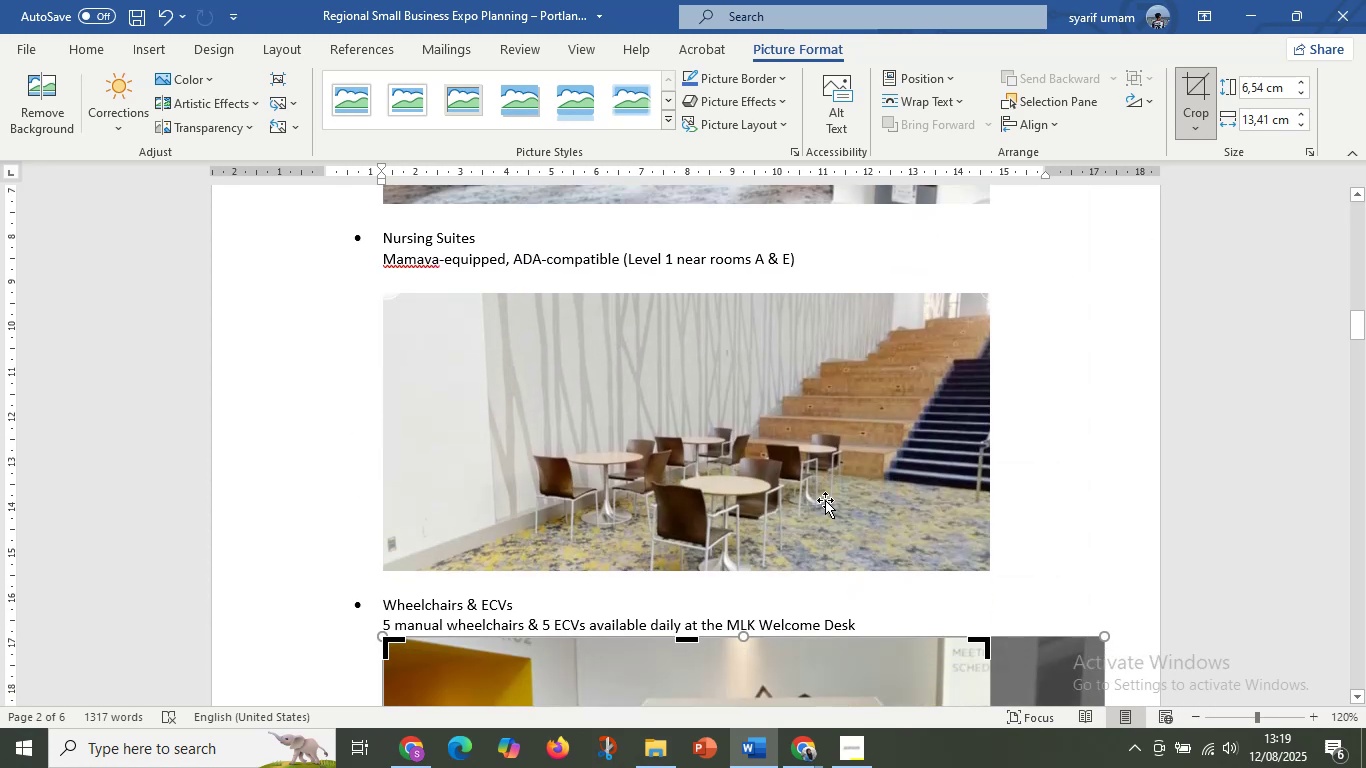 
left_click([824, 497])
 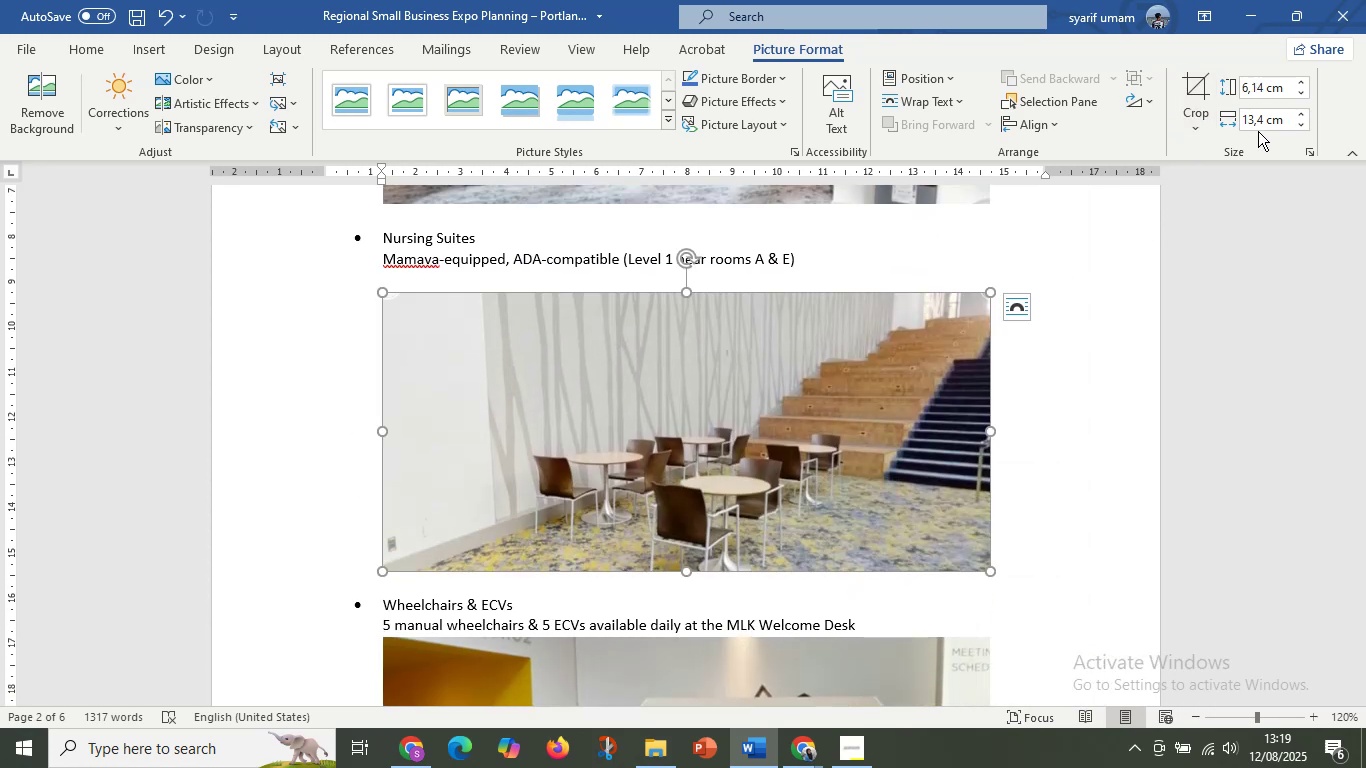 
left_click([1273, 123])
 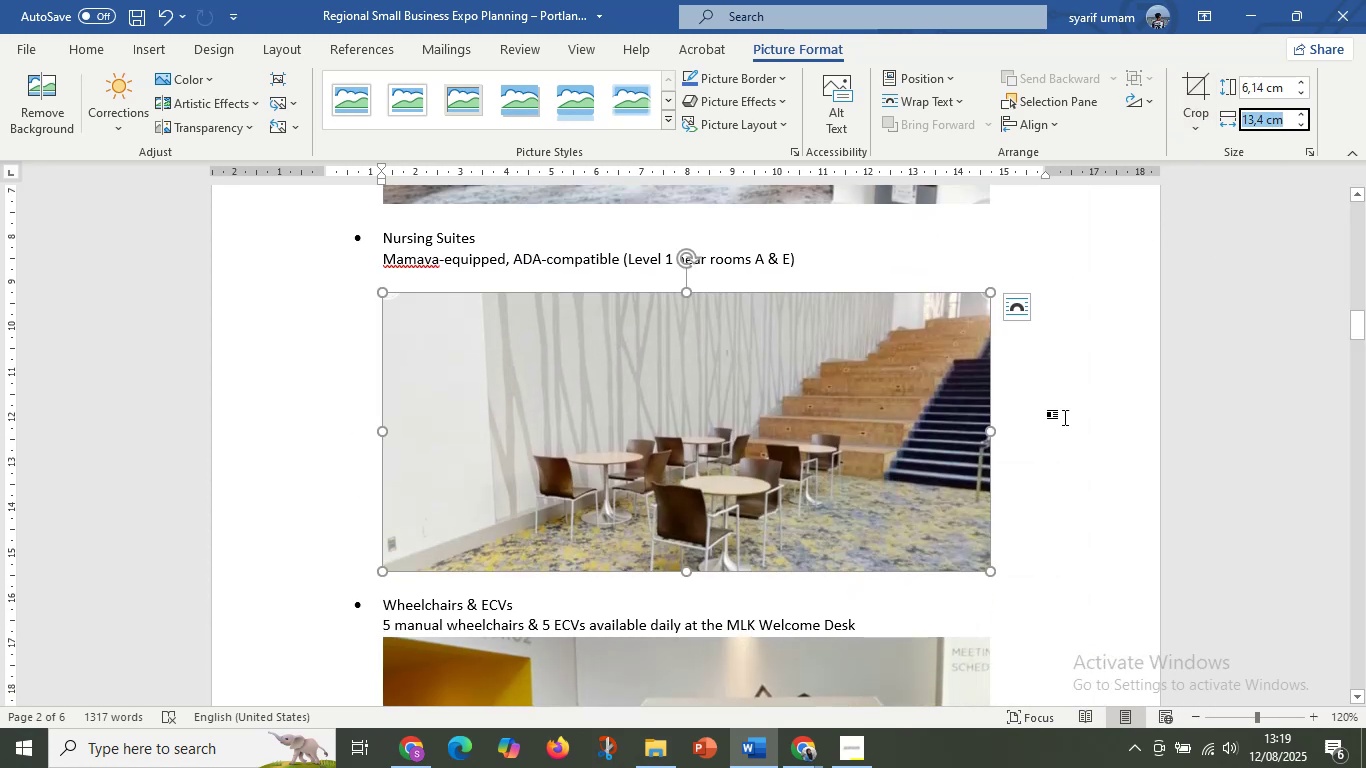 
scroll: coordinate [796, 612], scroll_direction: down, amount: 6.0
 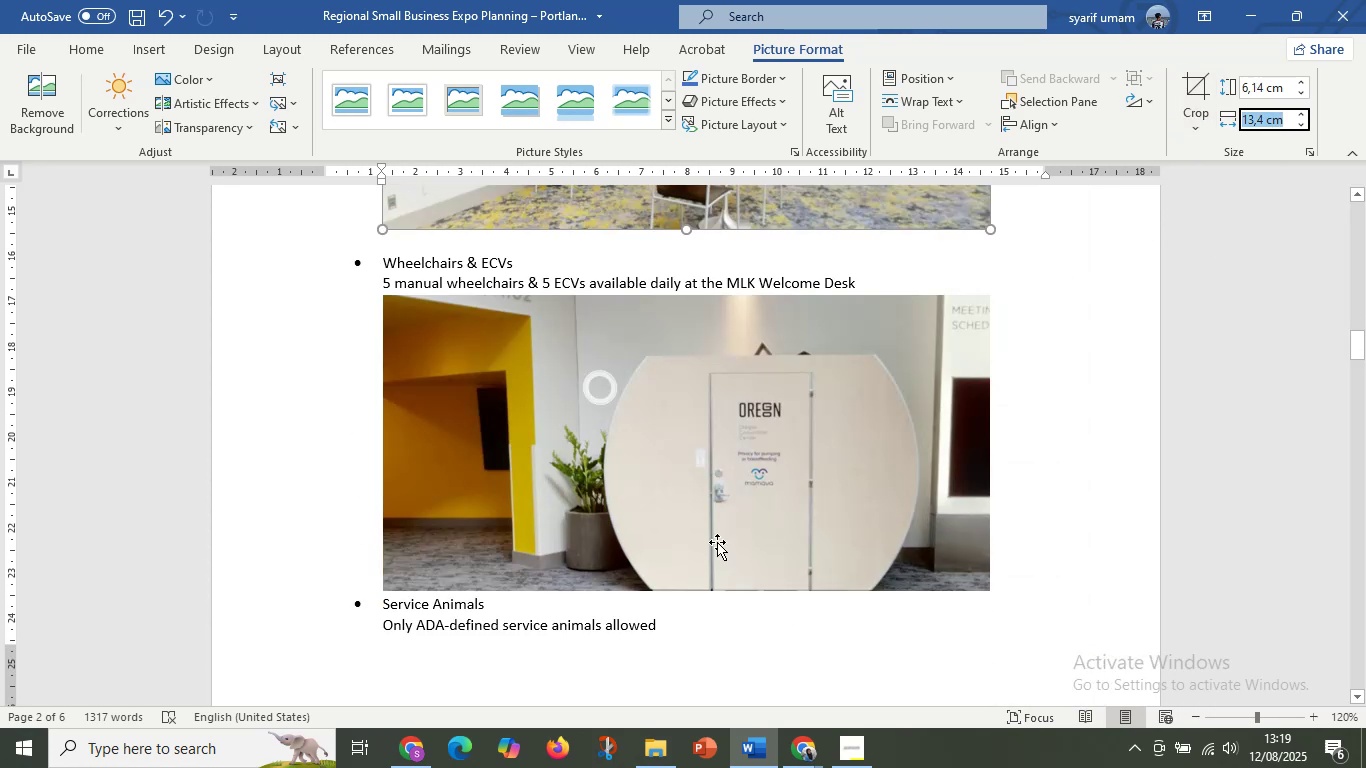 
left_click([714, 531])
 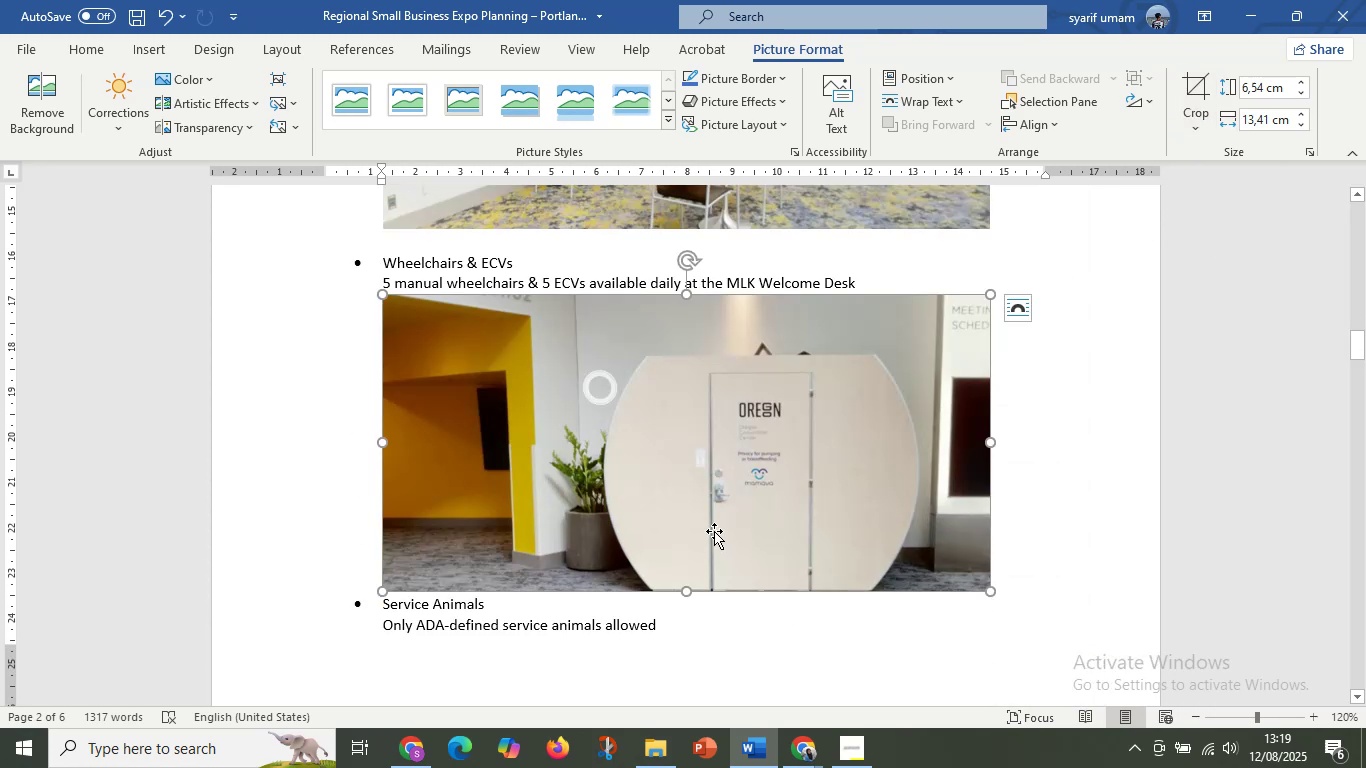 
right_click([714, 531])
 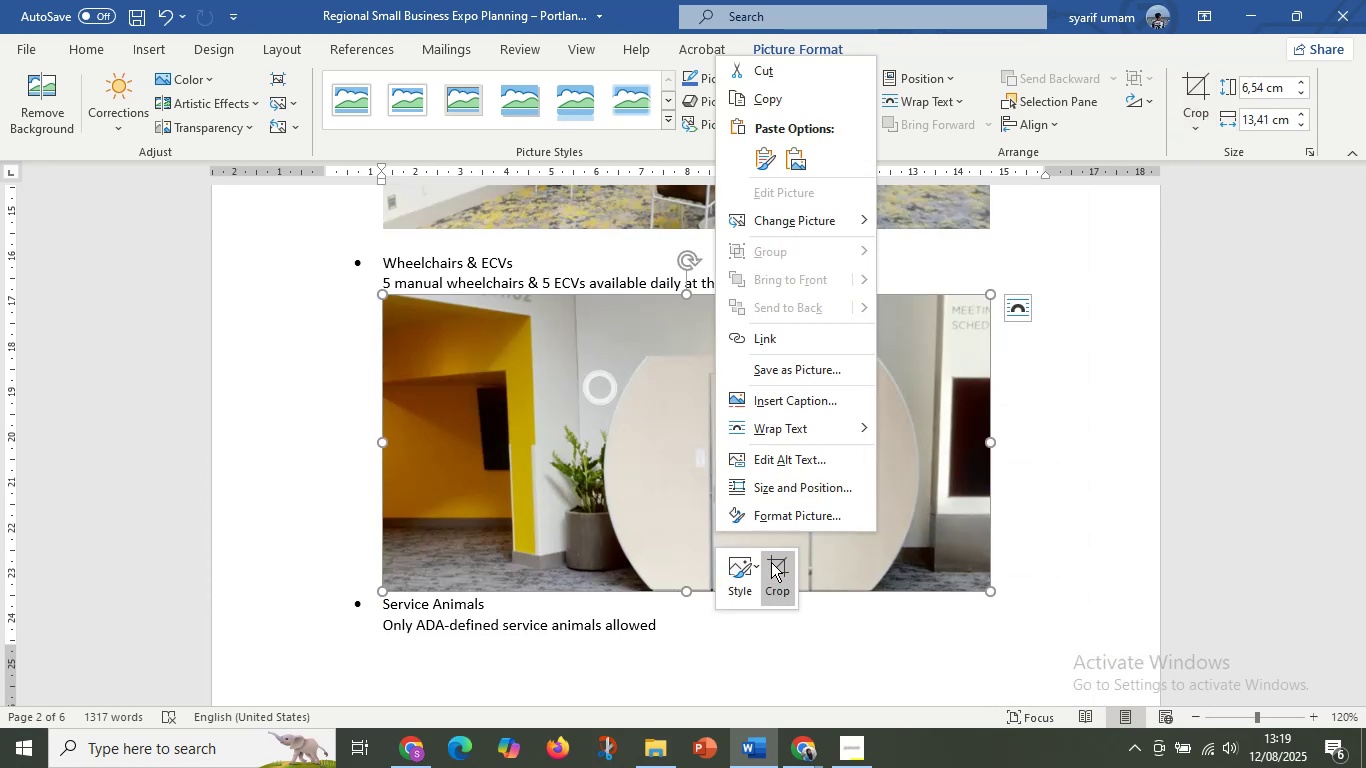 
left_click([772, 569])
 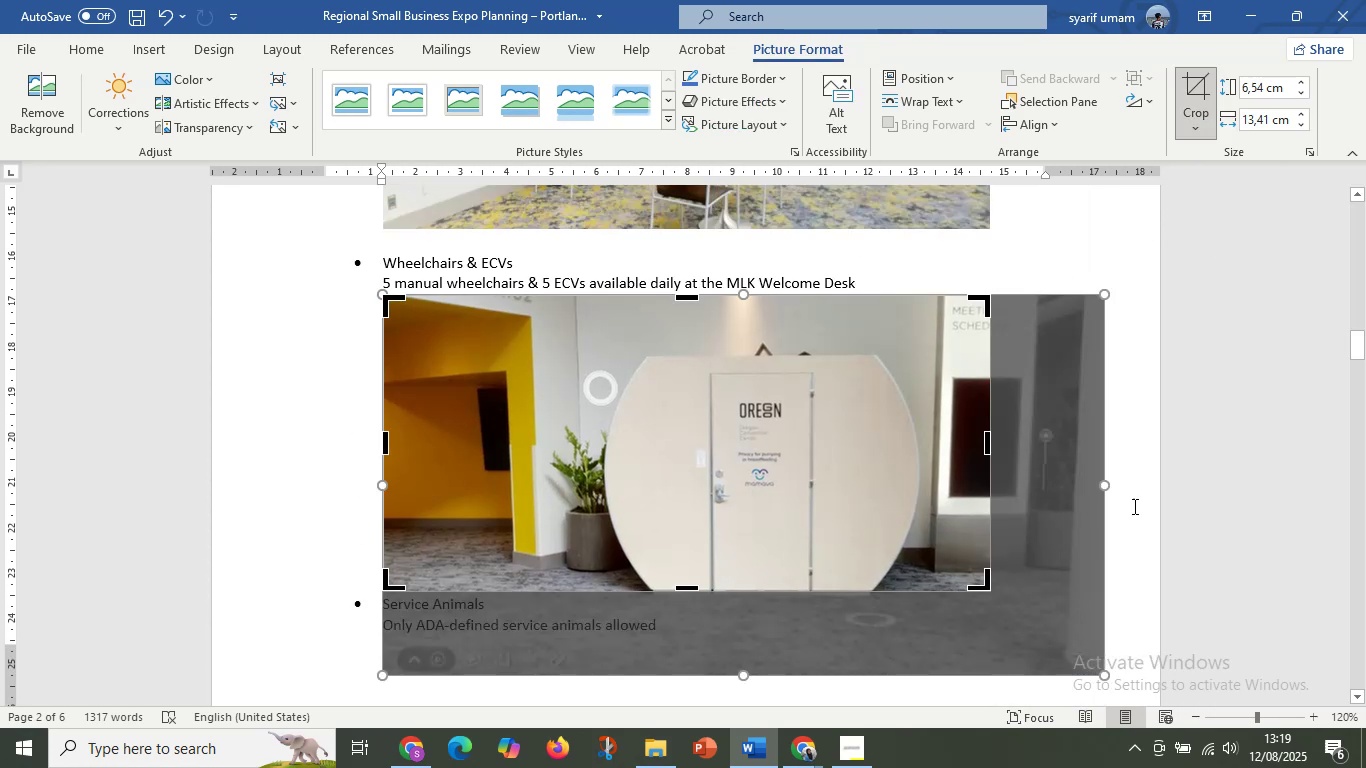 
double_click([773, 521])
 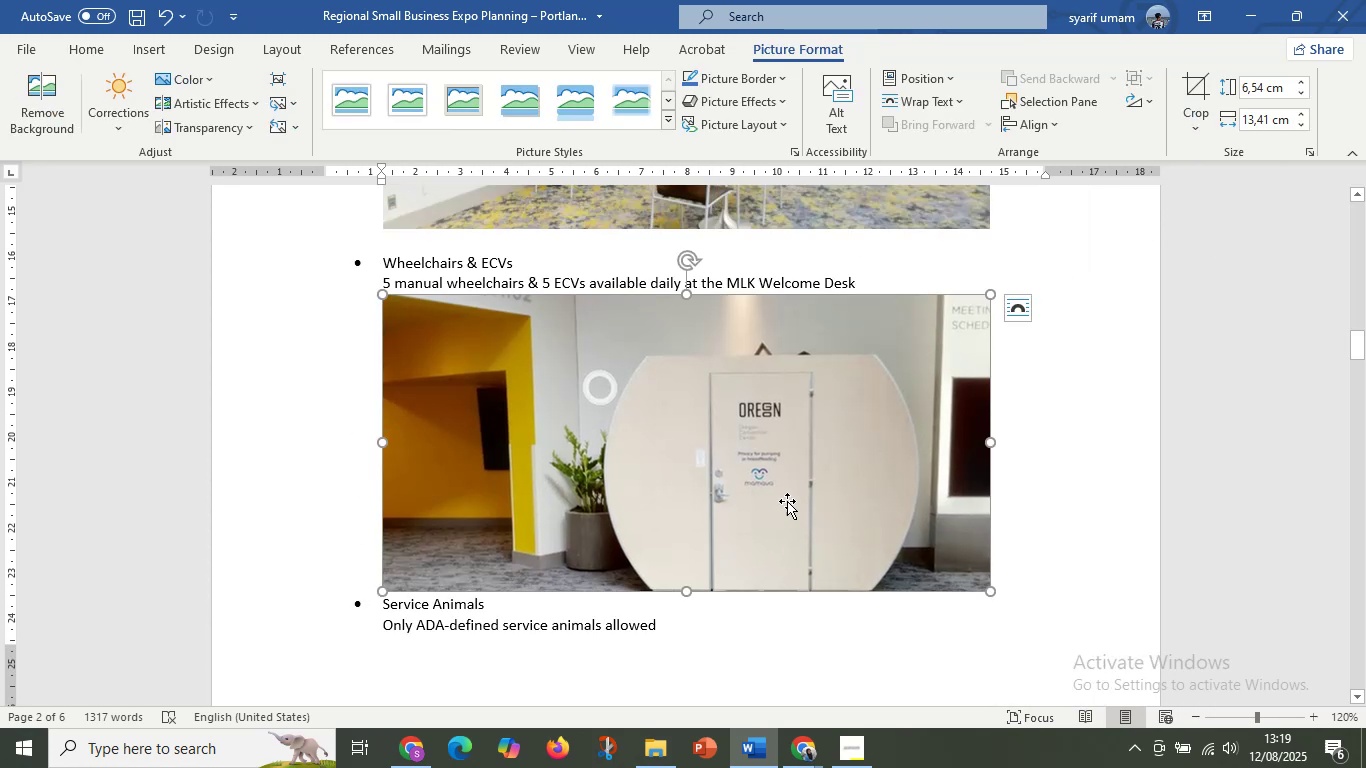 
right_click([792, 485])
 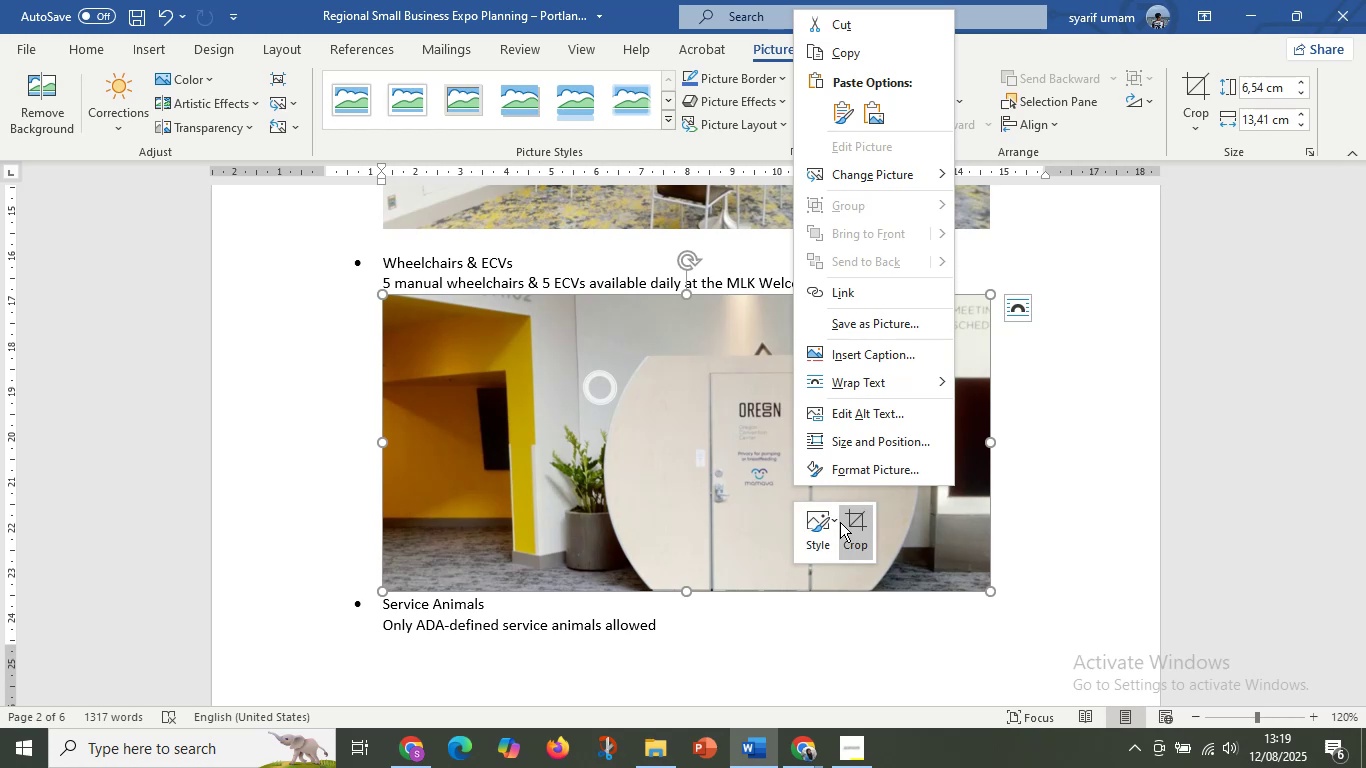 
left_click([850, 524])
 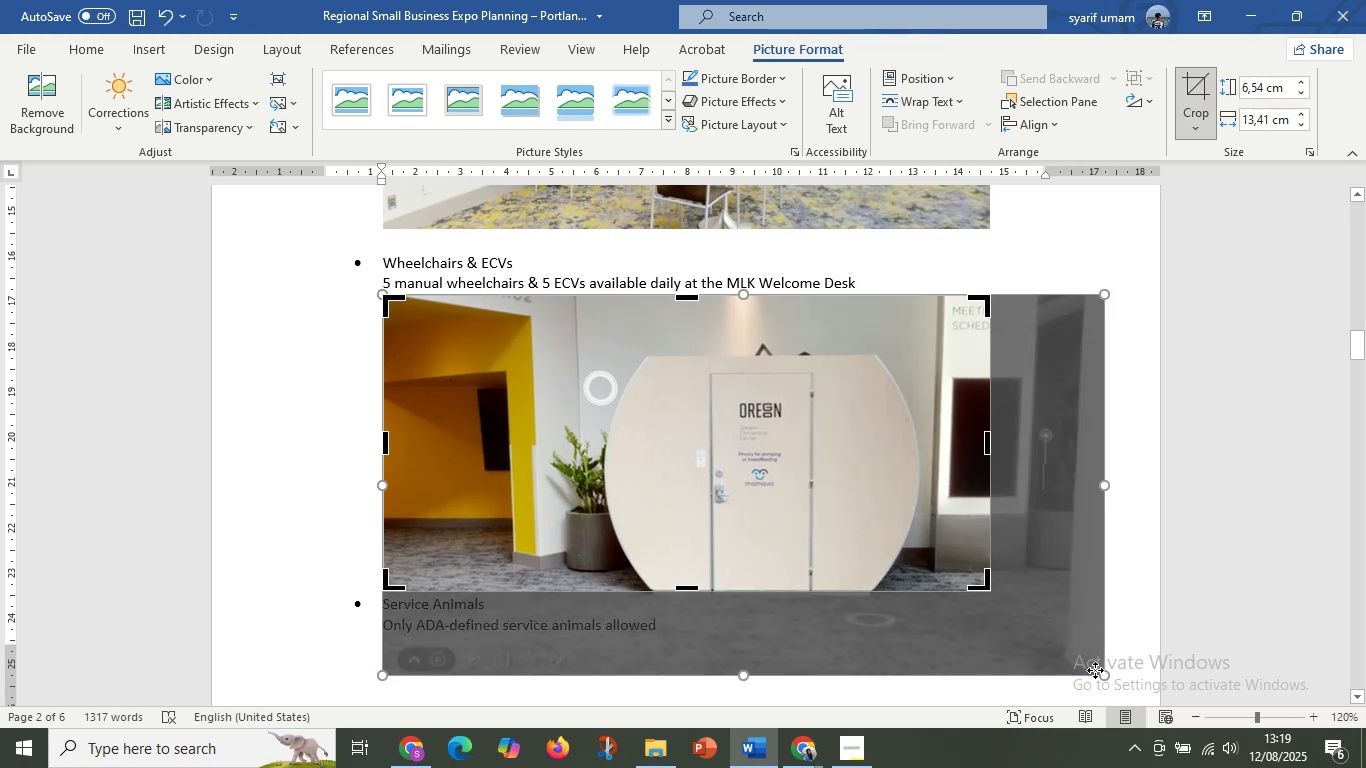 
left_click_drag(start_coordinate=[1105, 678], to_coordinate=[996, 593])
 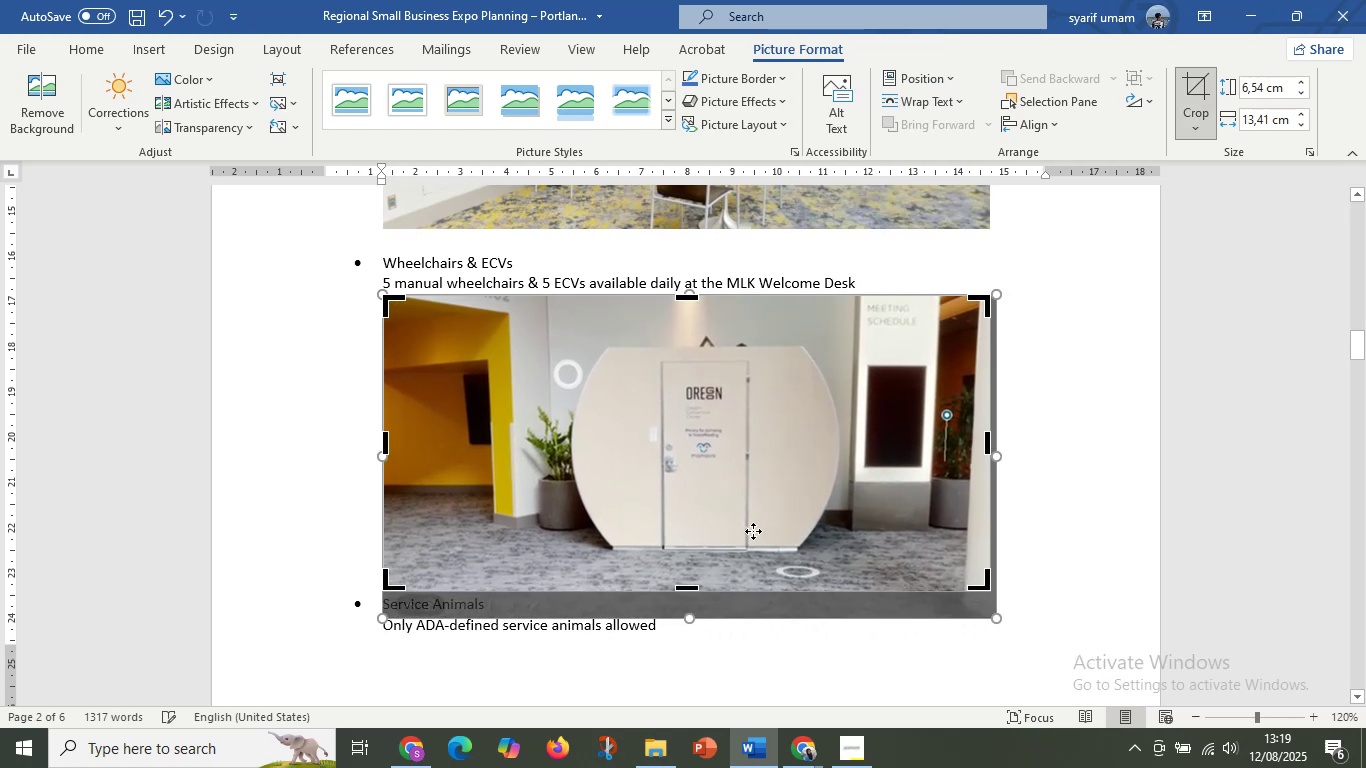 
hold_key(key=ShiftLeft, duration=1.52)
 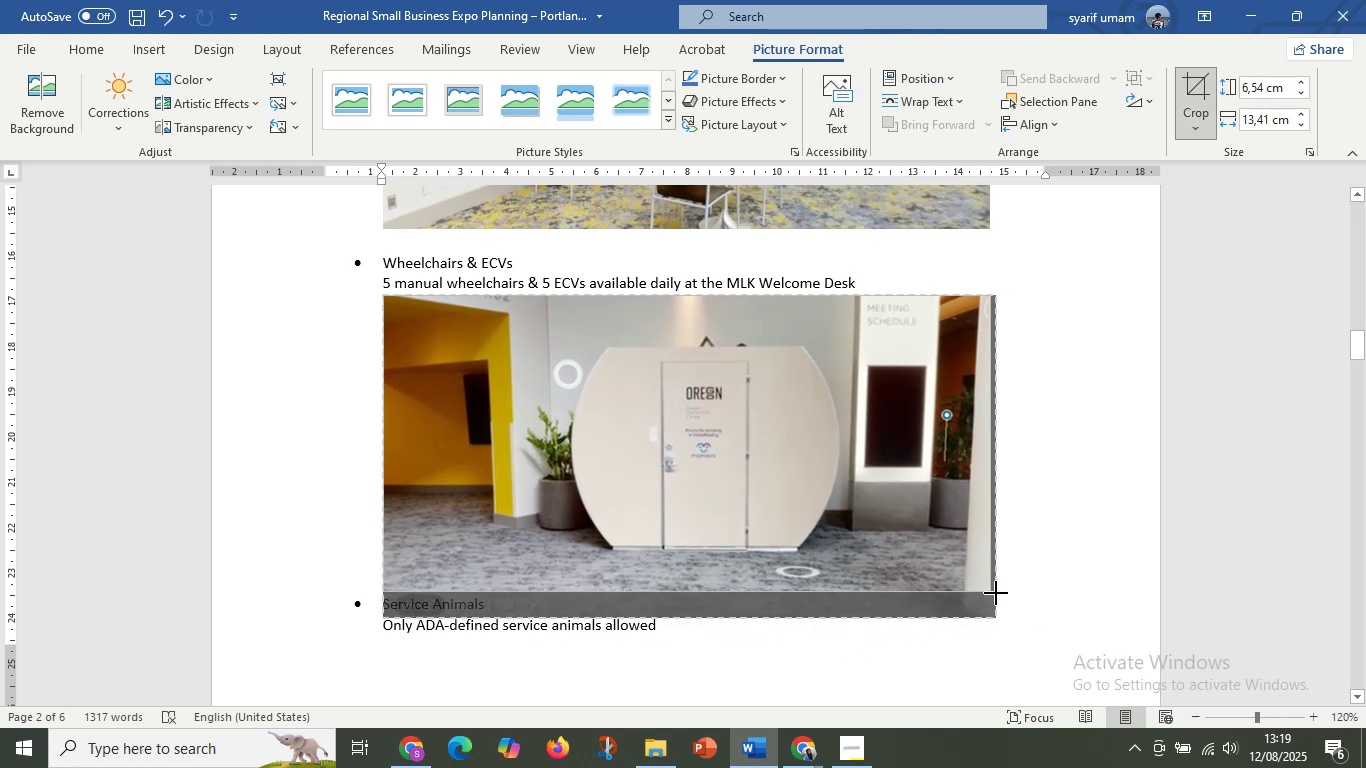 
hold_key(key=ShiftLeft, duration=1.5)
 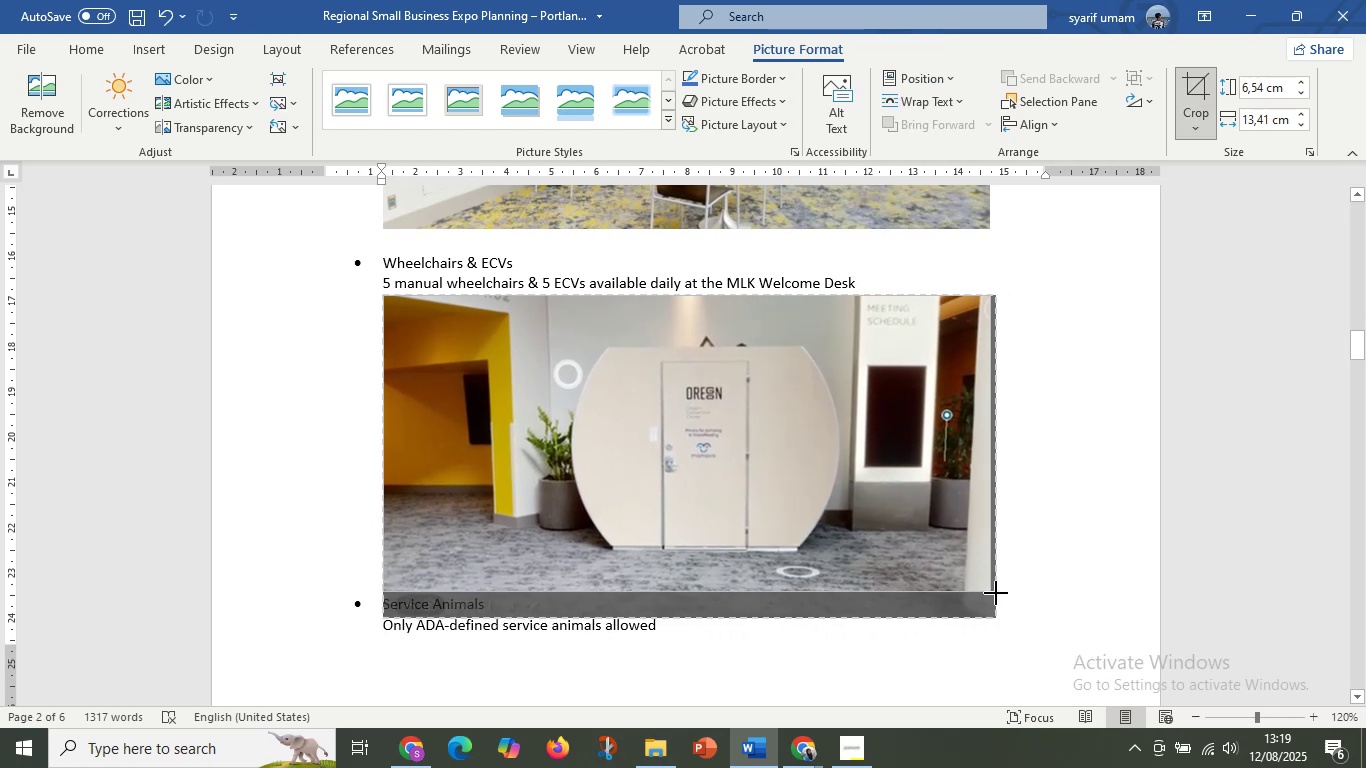 
hold_key(key=ShiftLeft, duration=1.53)
 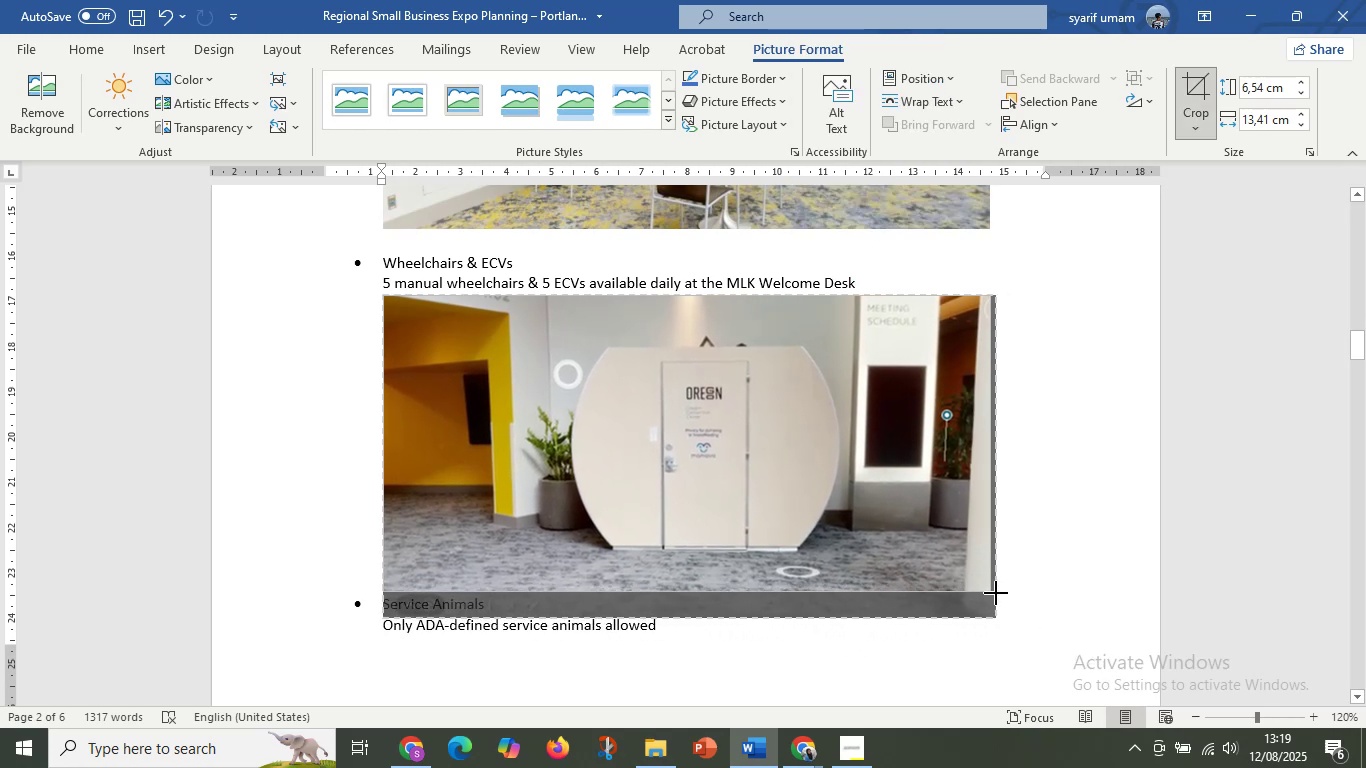 
key(Shift+ShiftLeft)
 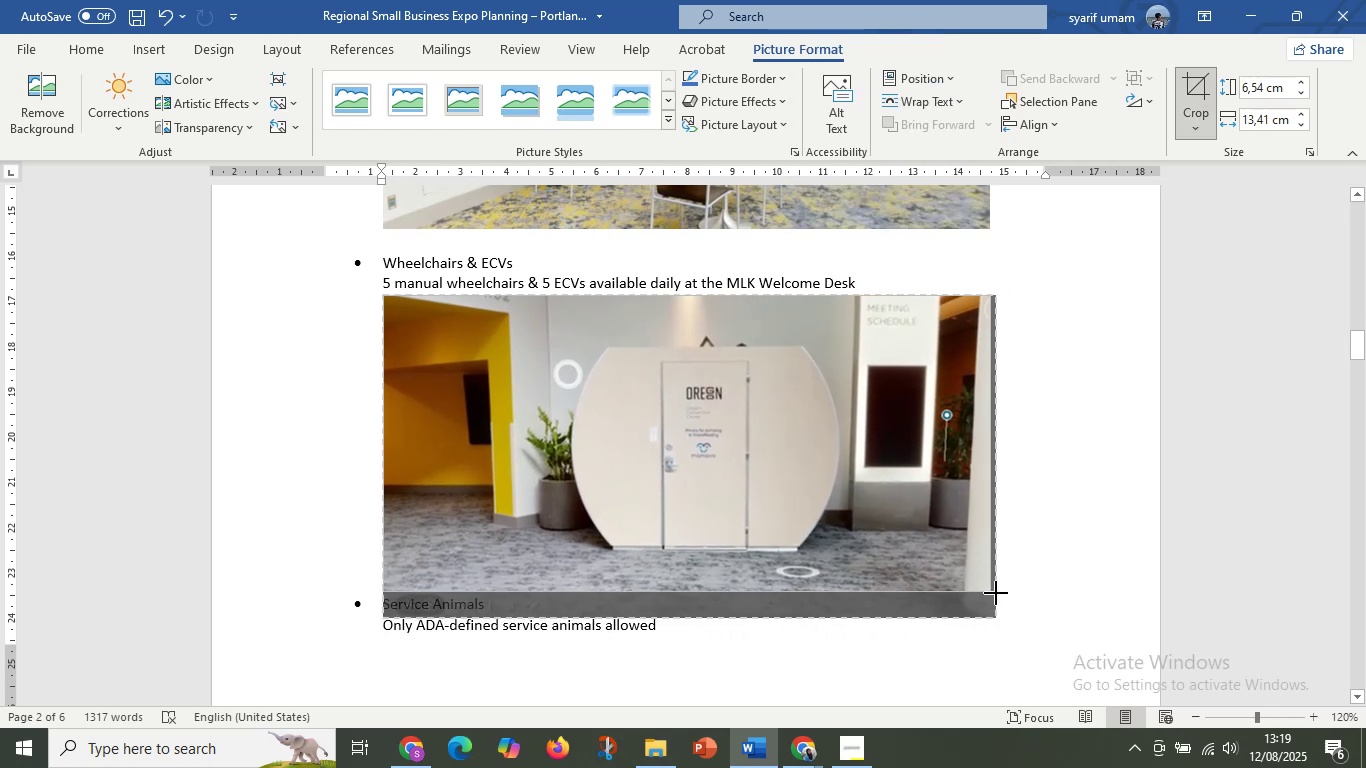 
key(Shift+ShiftLeft)
 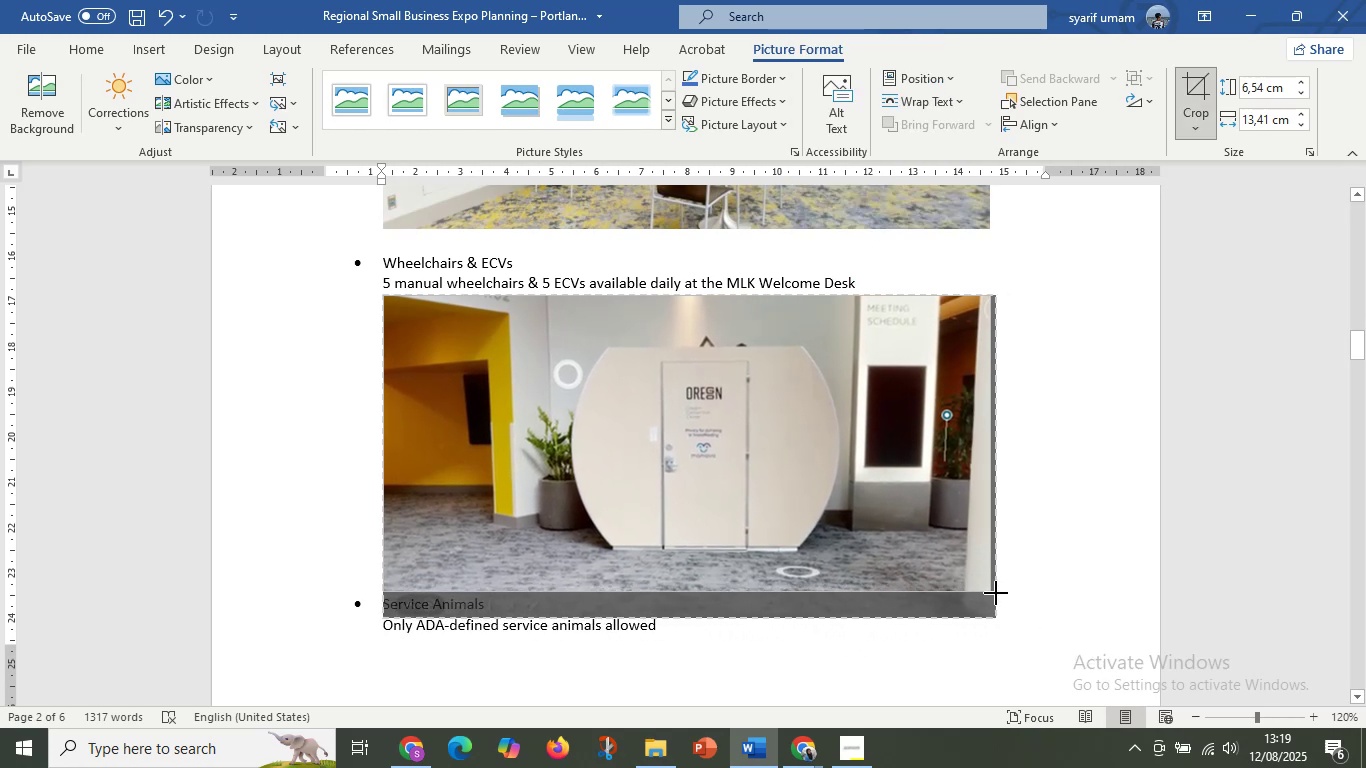 
key(Shift+ShiftLeft)
 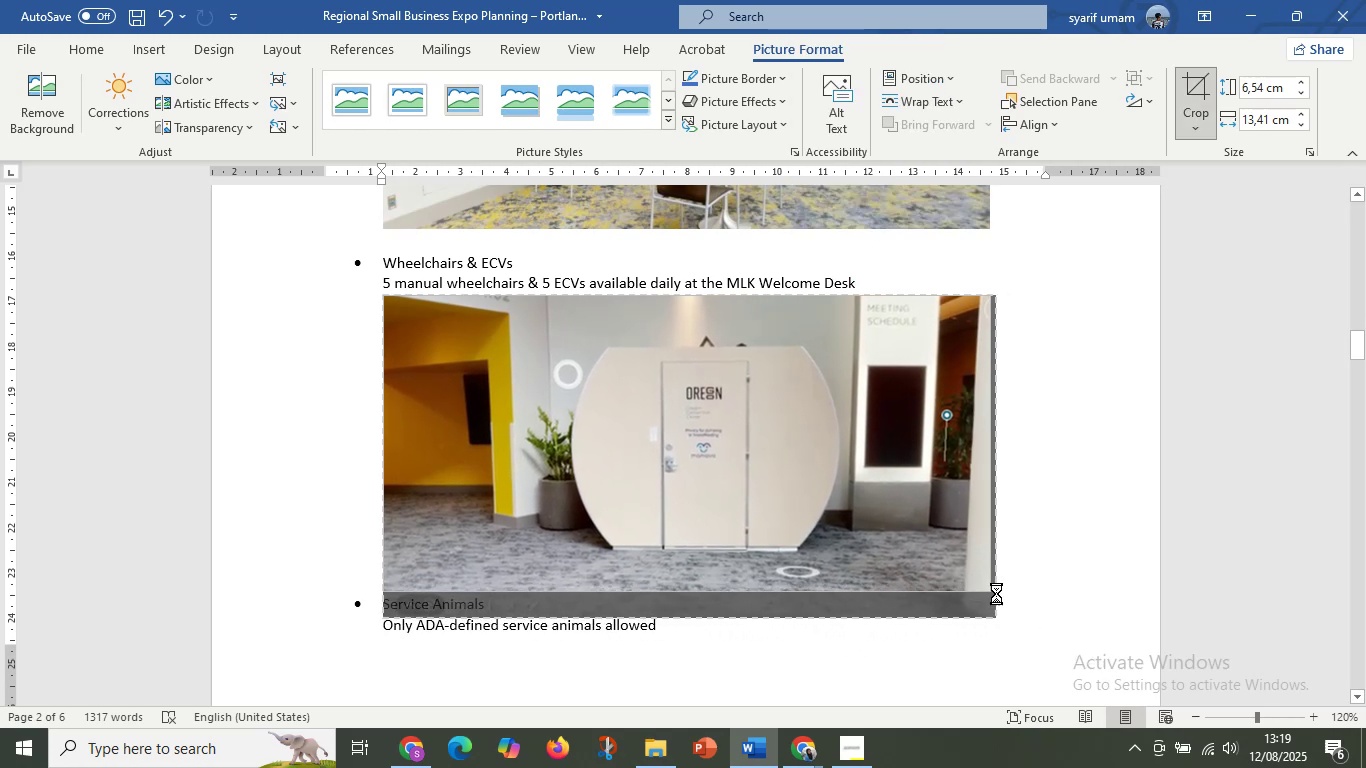 
key(Shift+ShiftLeft)
 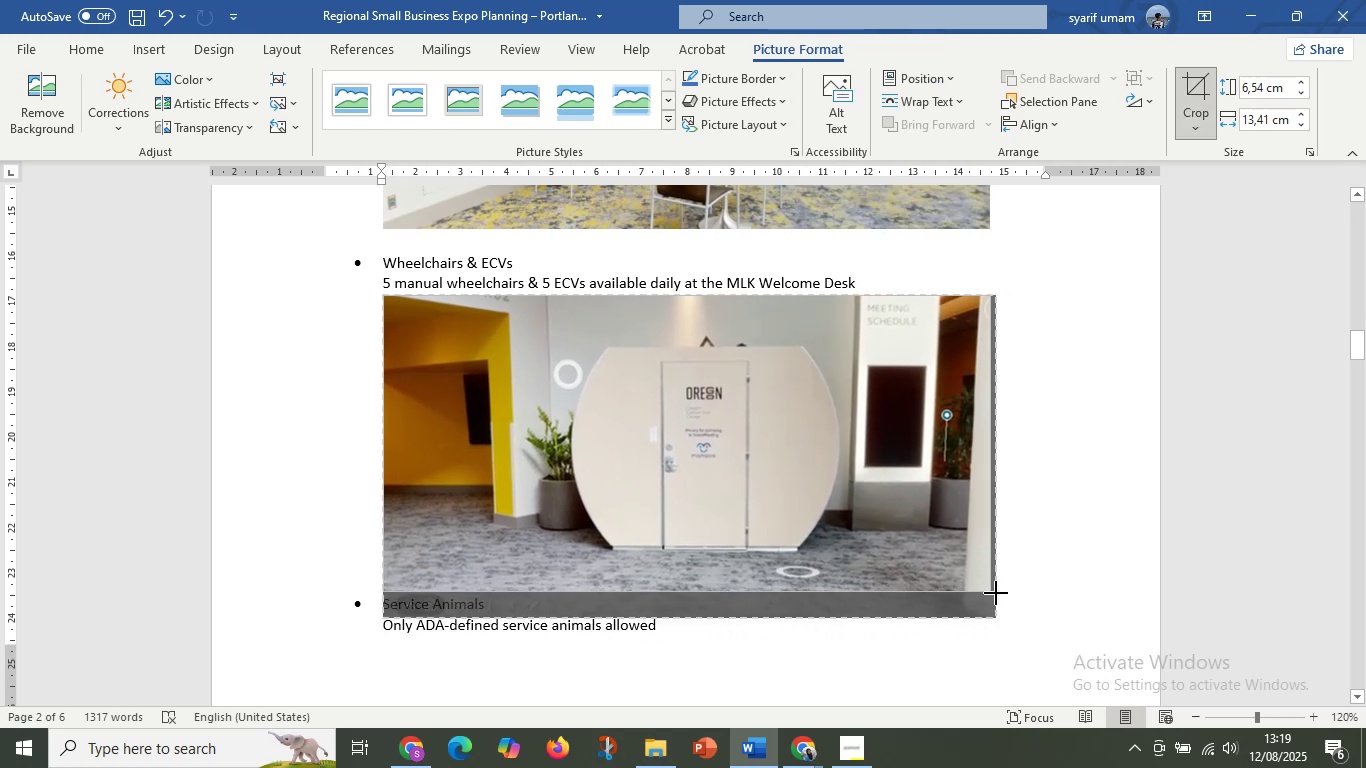 
key(Shift+ShiftLeft)
 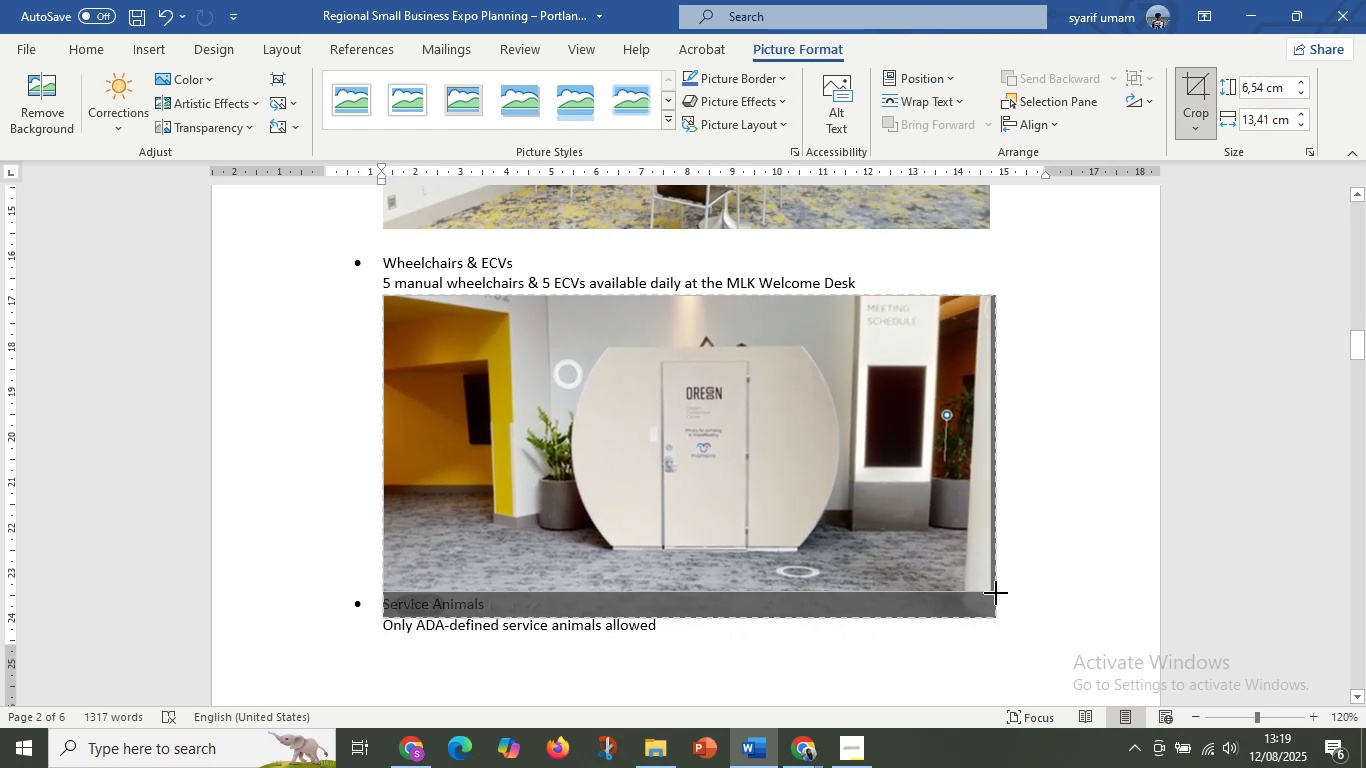 
key(Shift+ShiftLeft)
 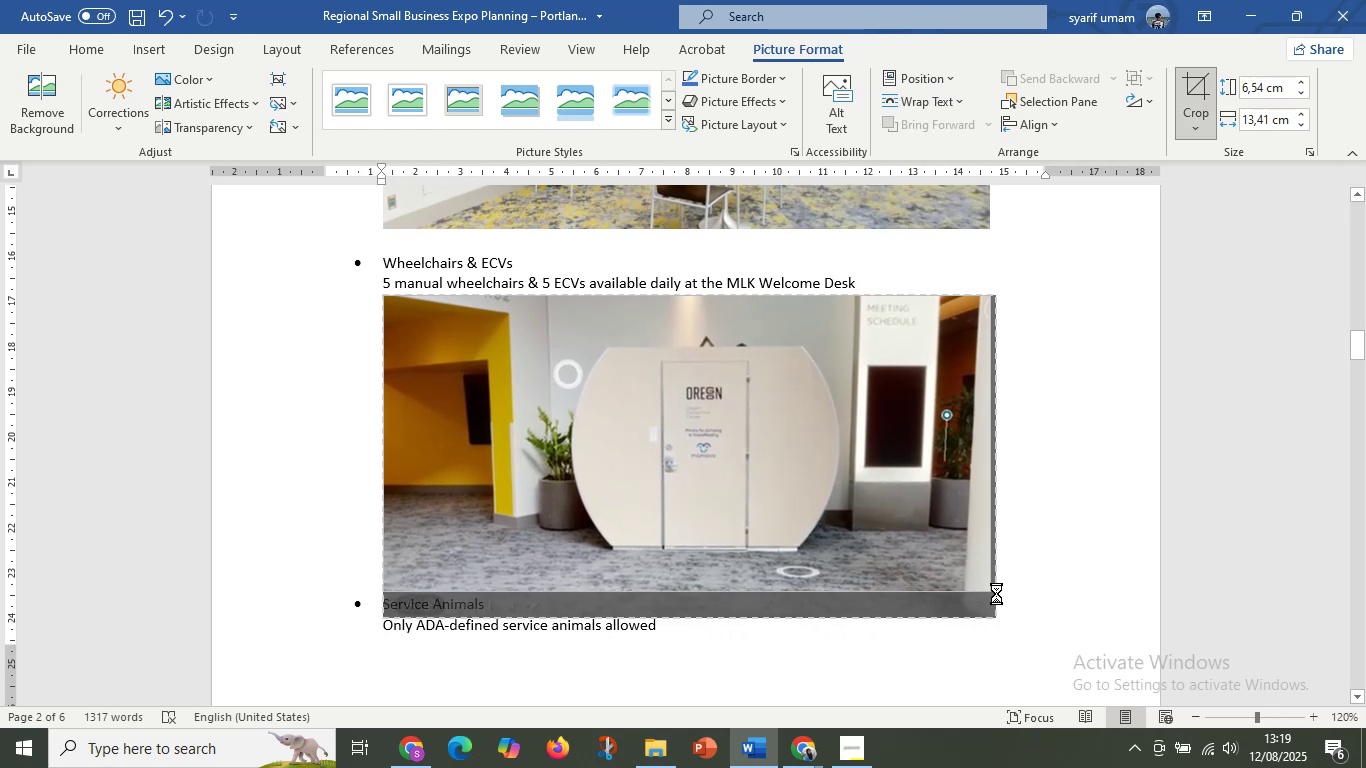 
key(Shift+ShiftLeft)
 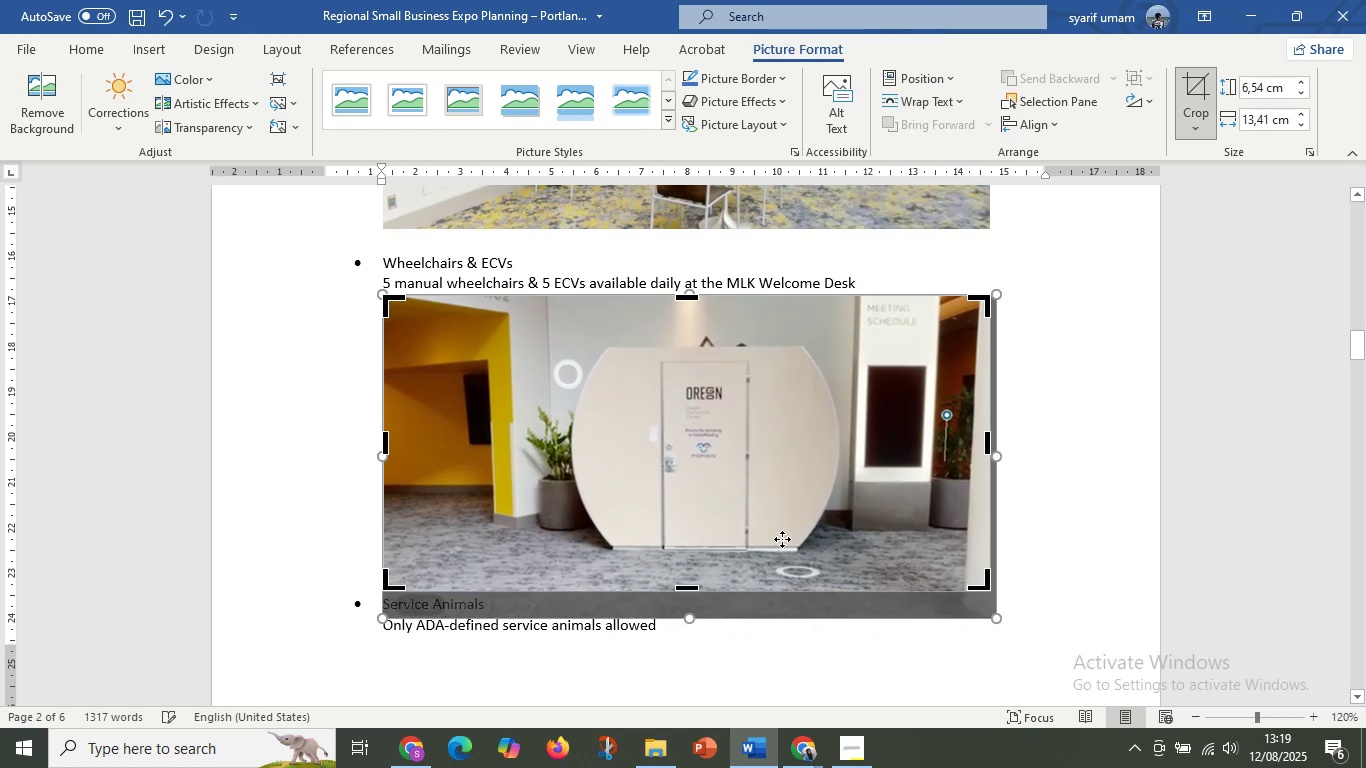 
left_click_drag(start_coordinate=[753, 531], to_coordinate=[754, 526])
 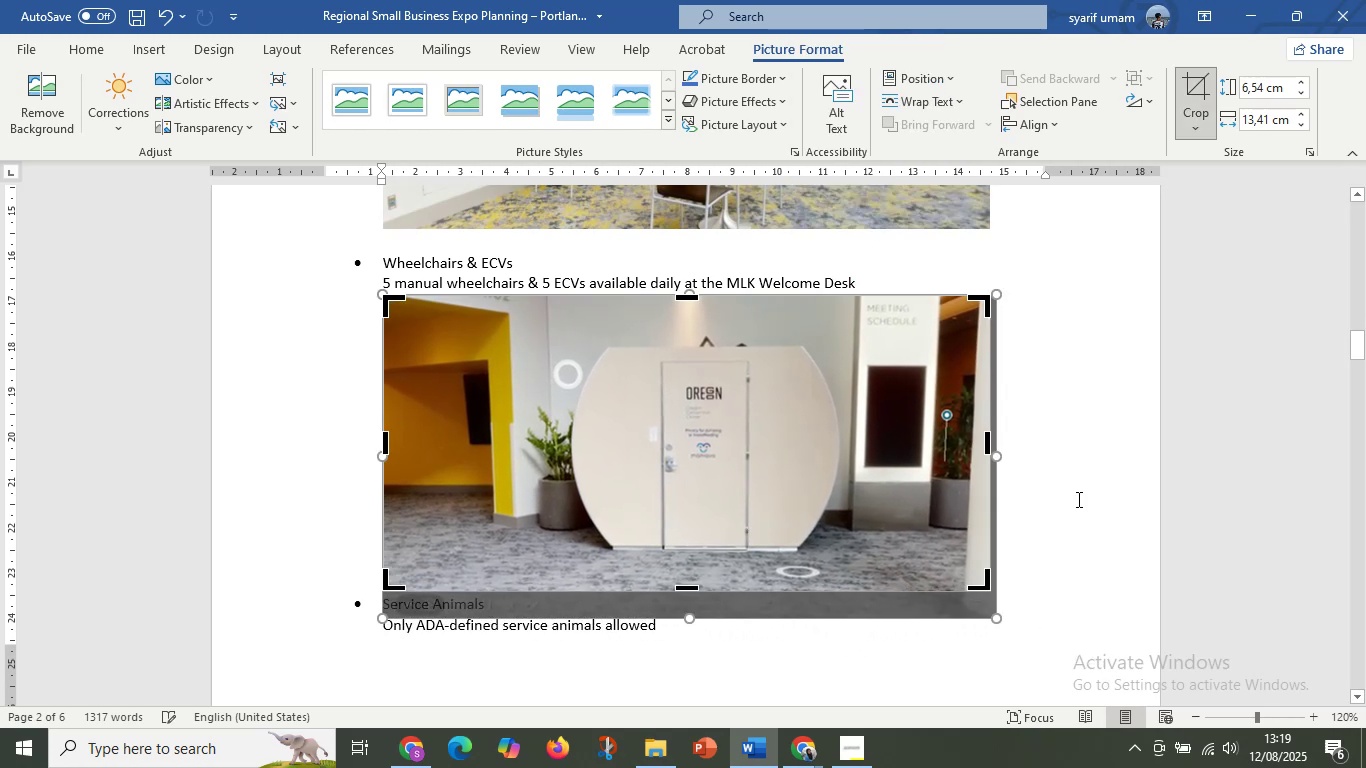 
hold_key(key=ShiftLeft, duration=1.54)
 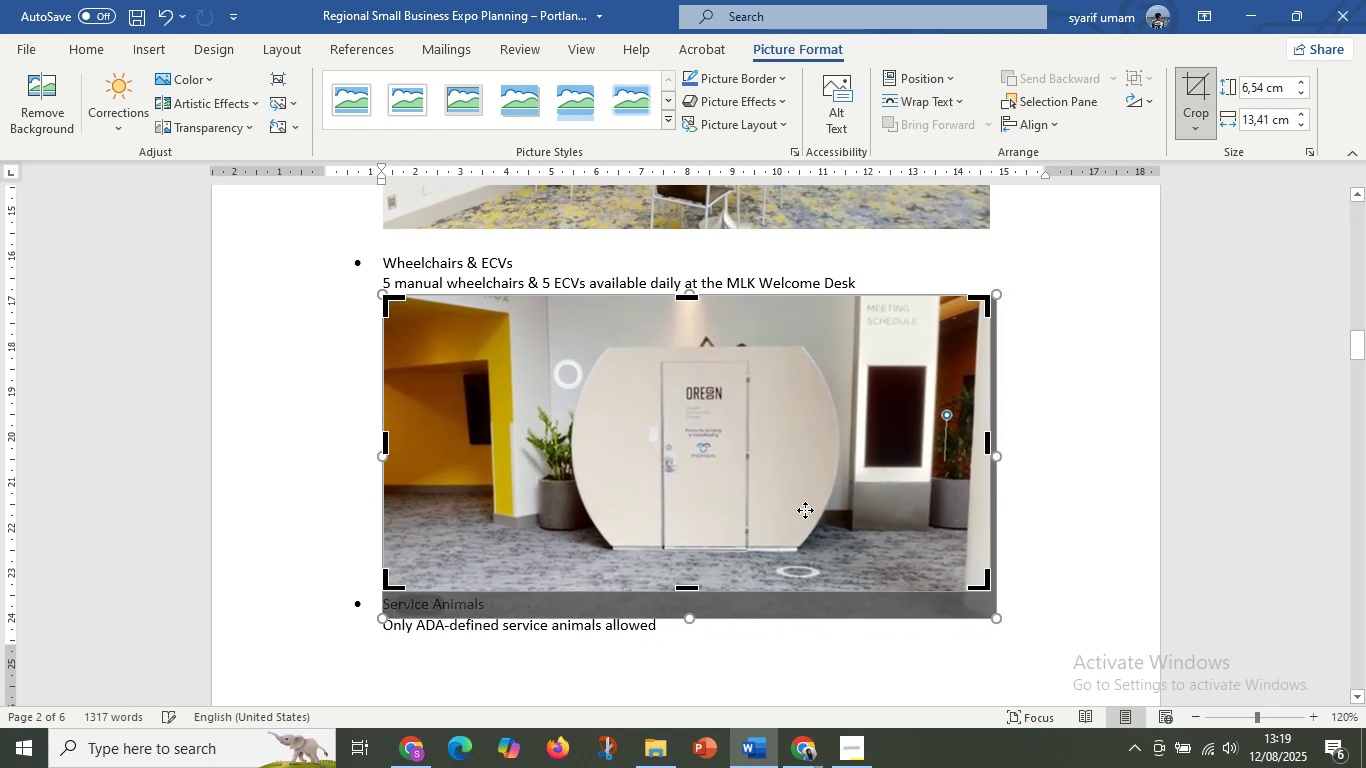 
hold_key(key=ShiftLeft, duration=0.31)
 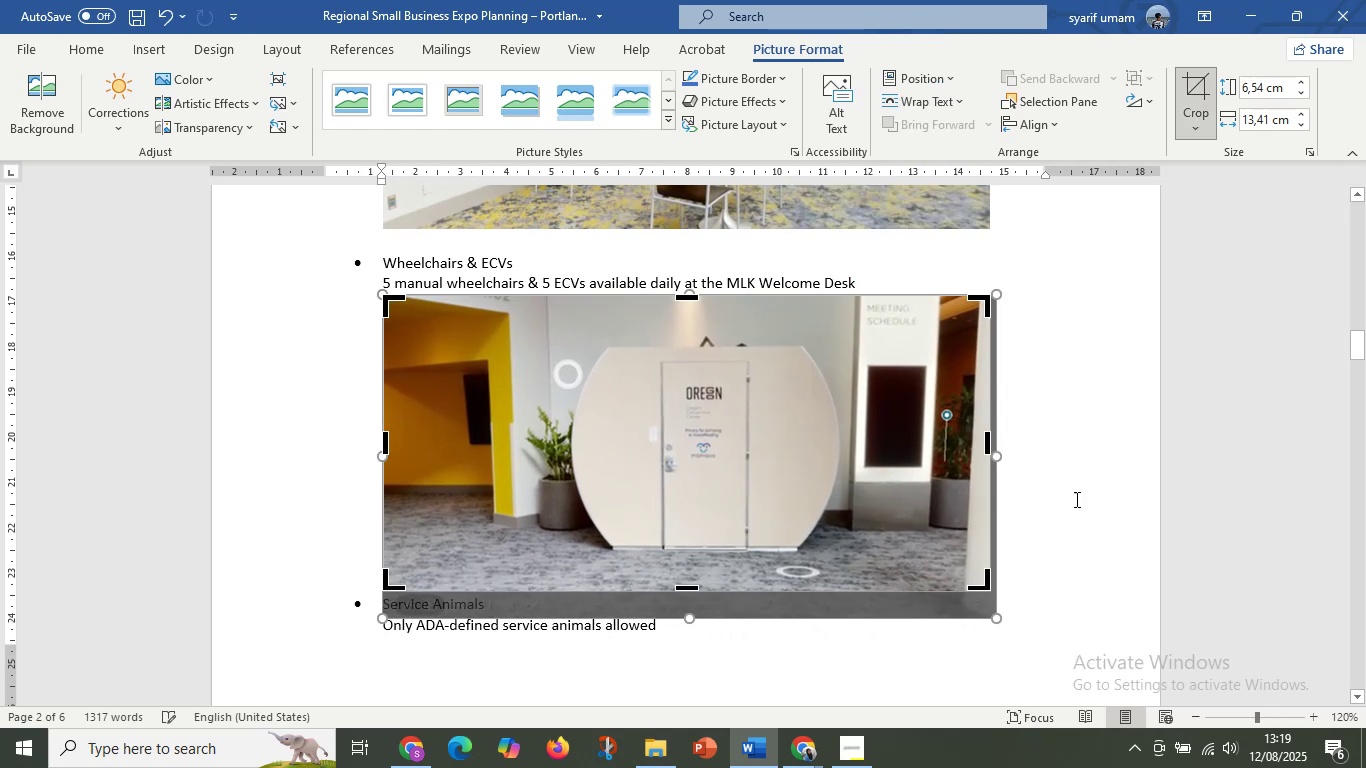 
left_click([1077, 499])
 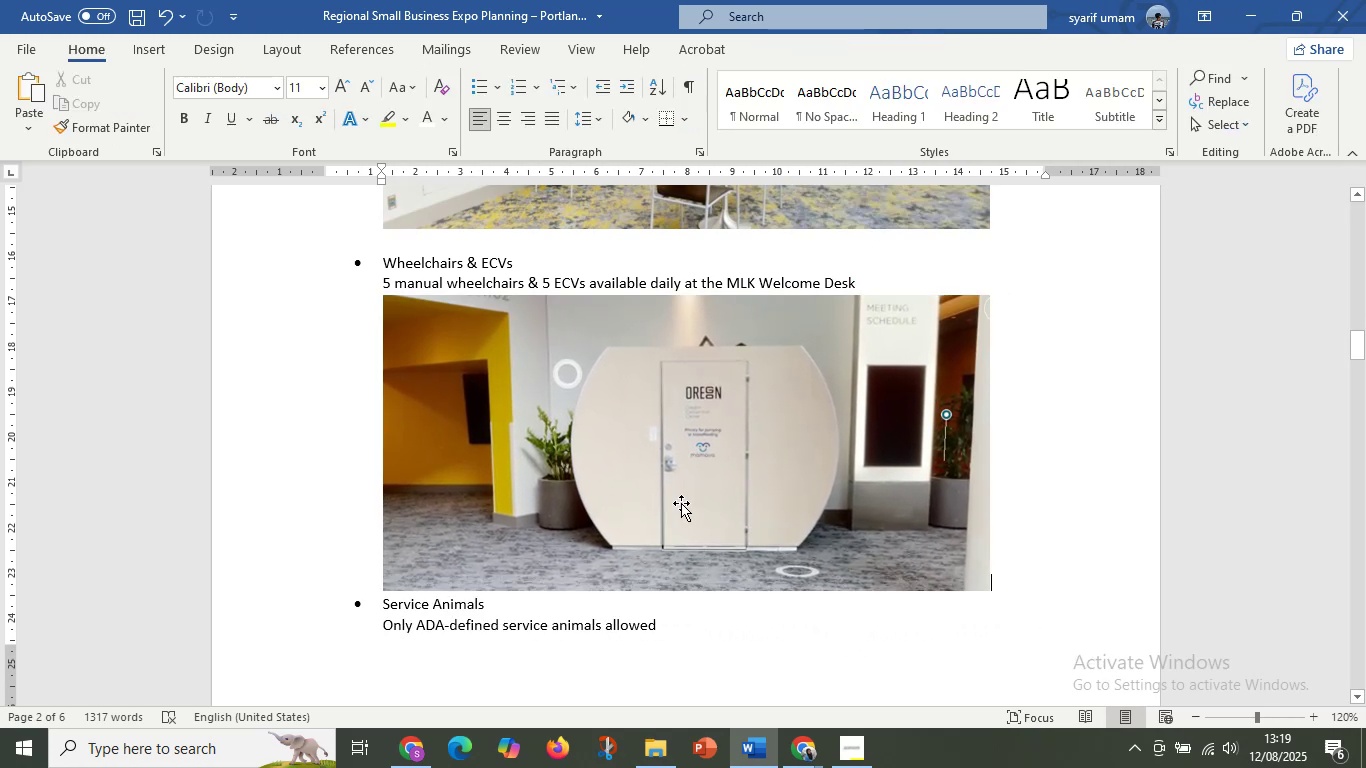 
left_click_drag(start_coordinate=[681, 503], to_coordinate=[391, 229])
 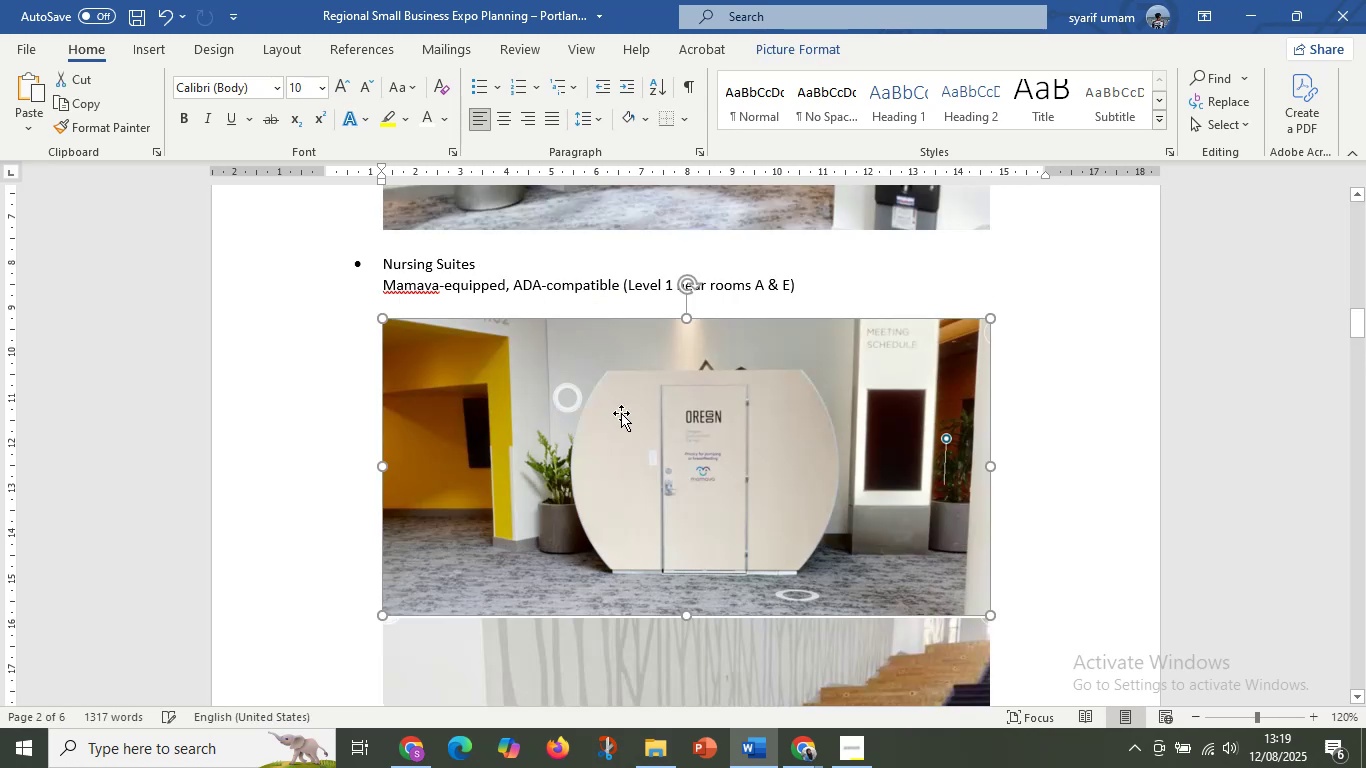 
scroll: coordinate [636, 429], scroll_direction: down, amount: 5.0
 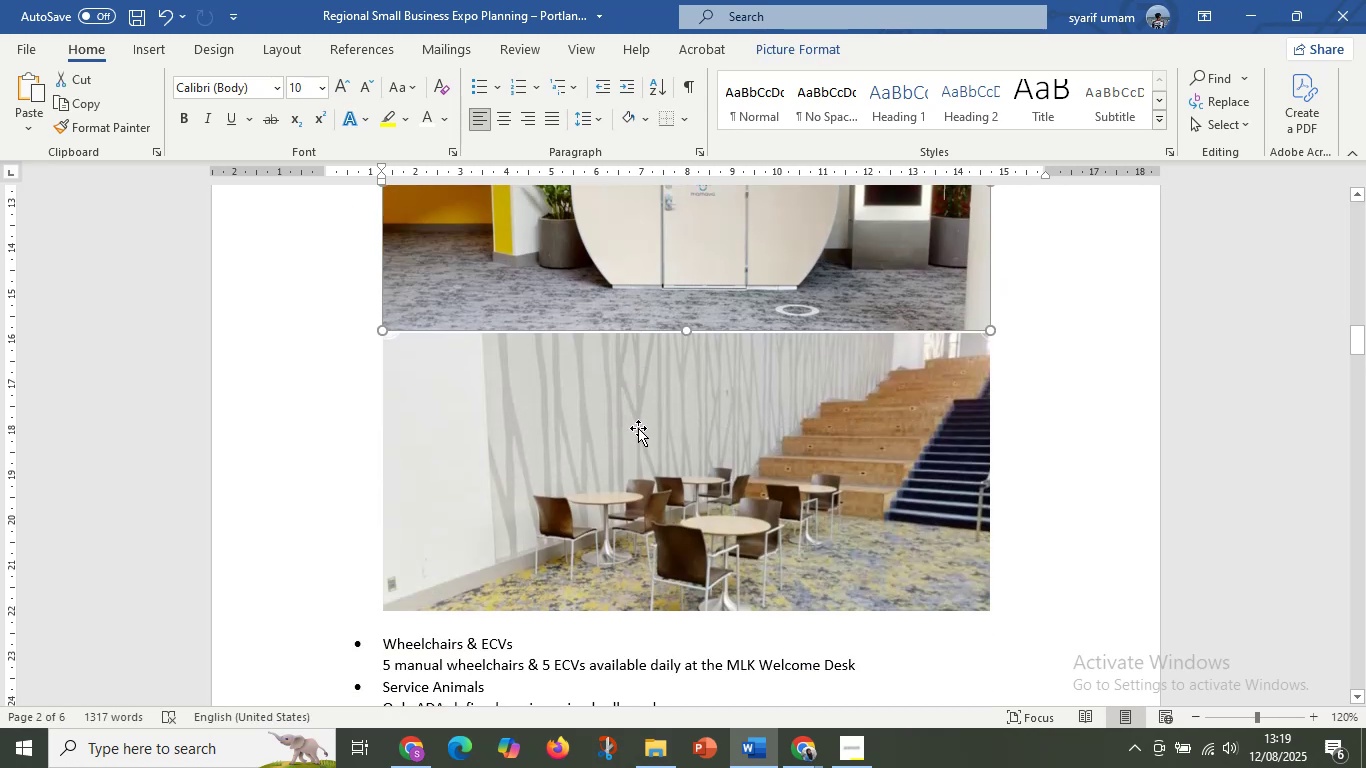 
left_click_drag(start_coordinate=[639, 427], to_coordinate=[858, 672])
 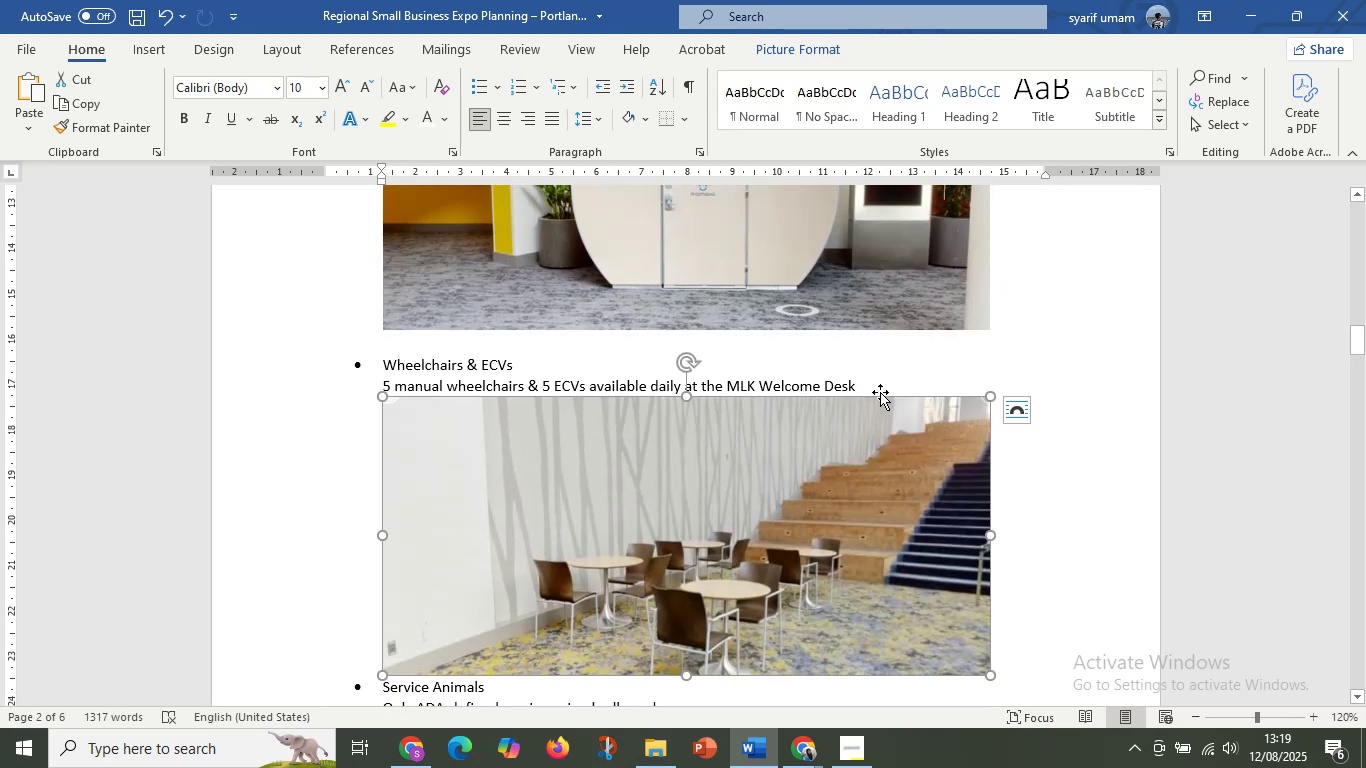 
double_click([865, 384])
 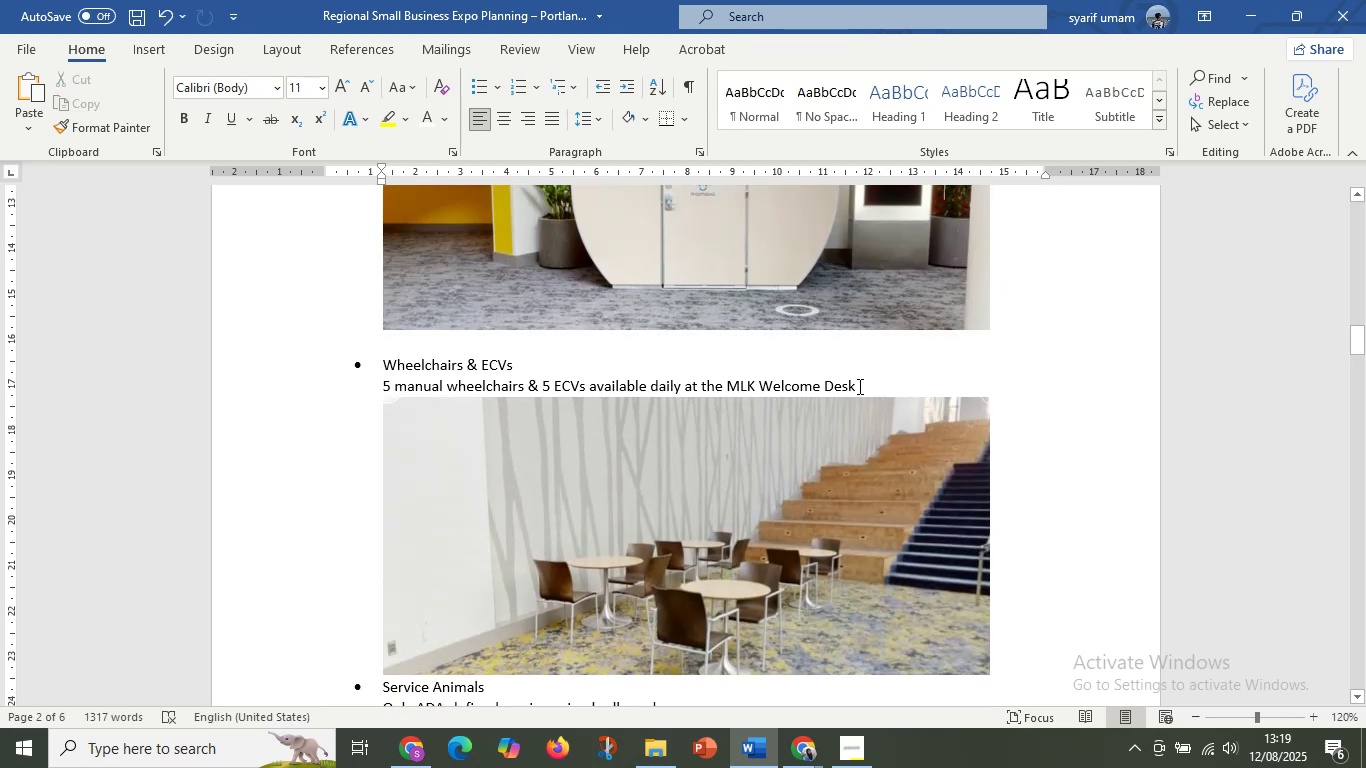 
key(Enter)
 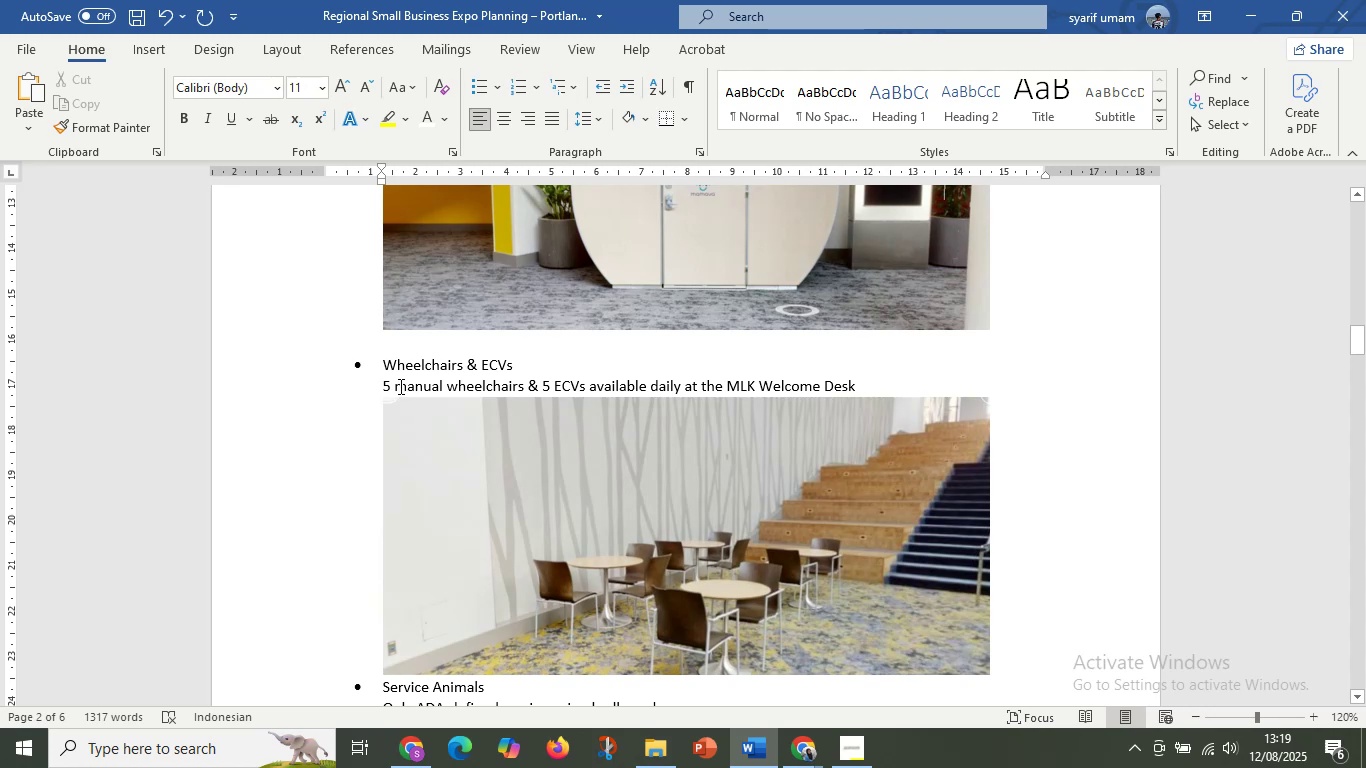 
left_click([382, 398])
 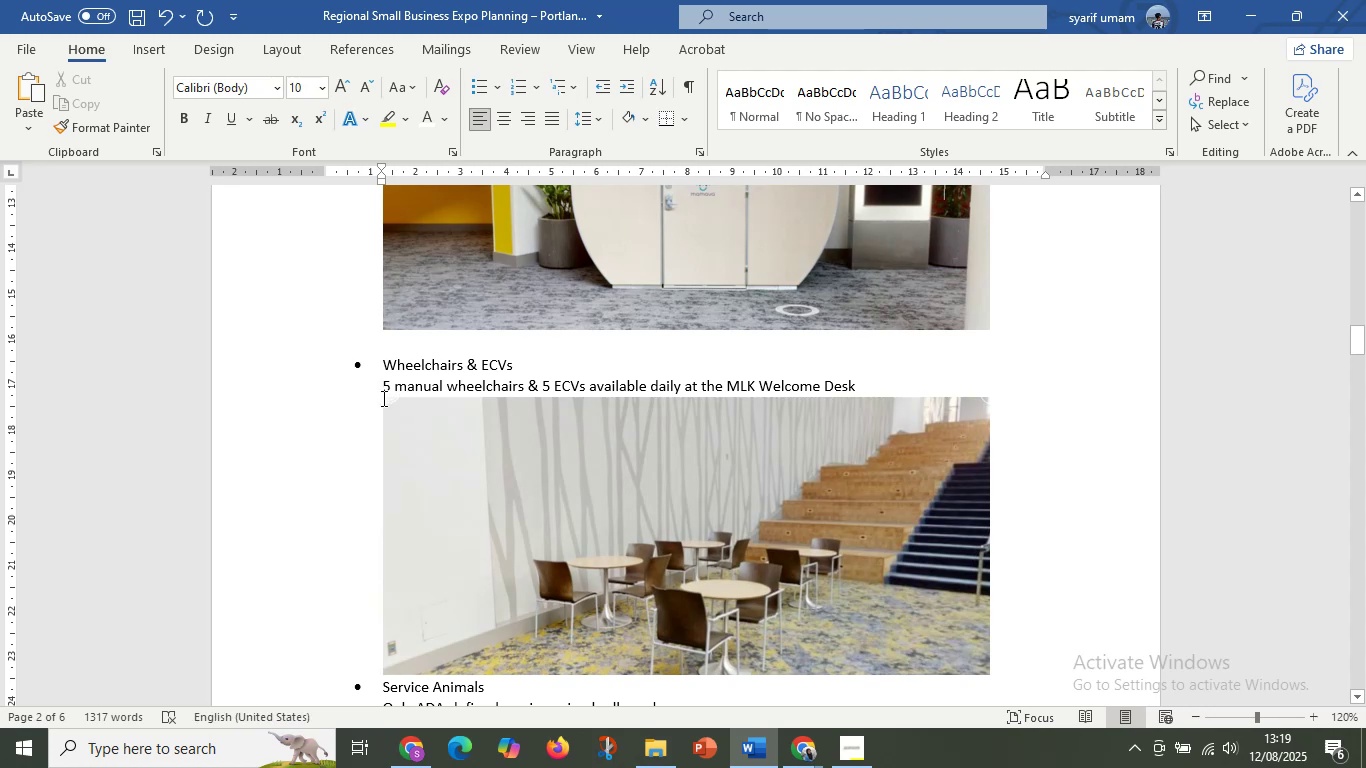 
key(Enter)
 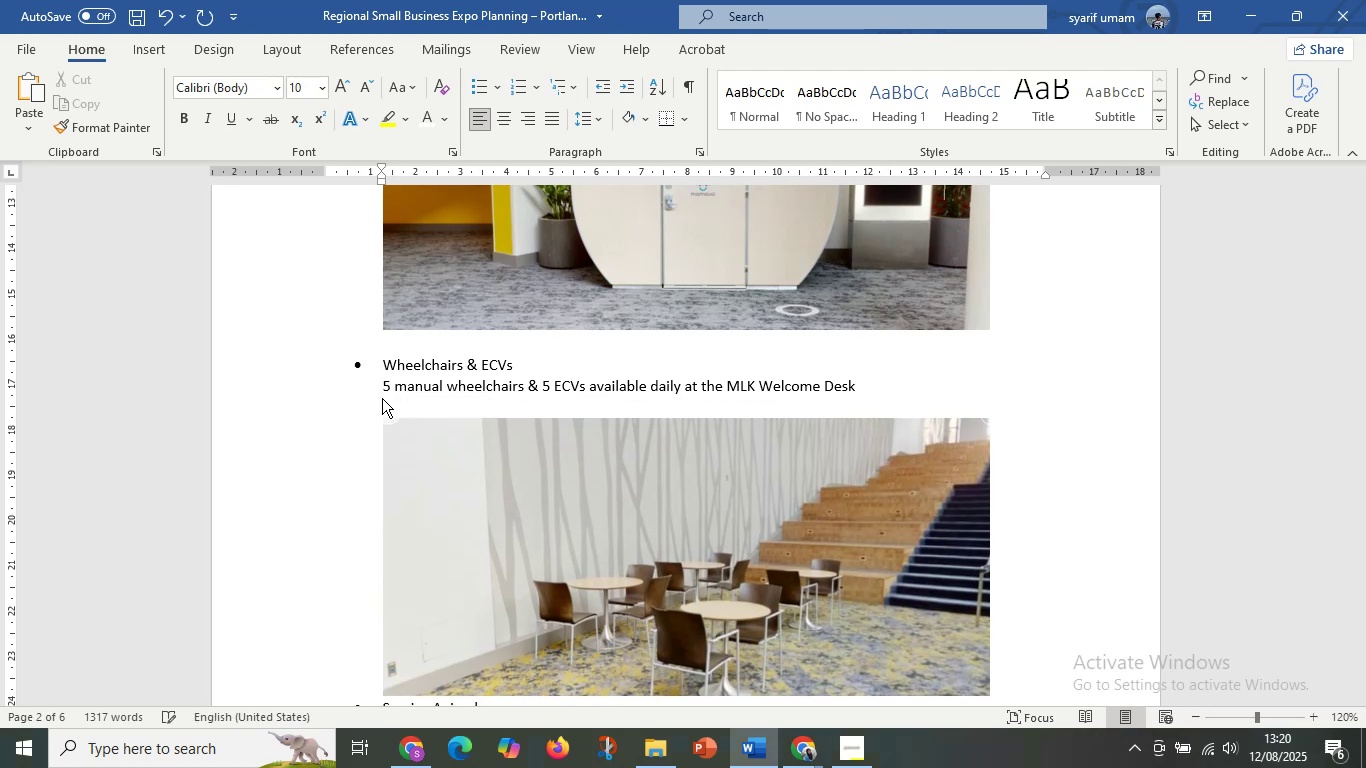 
scroll: coordinate [526, 471], scroll_direction: up, amount: 28.0
 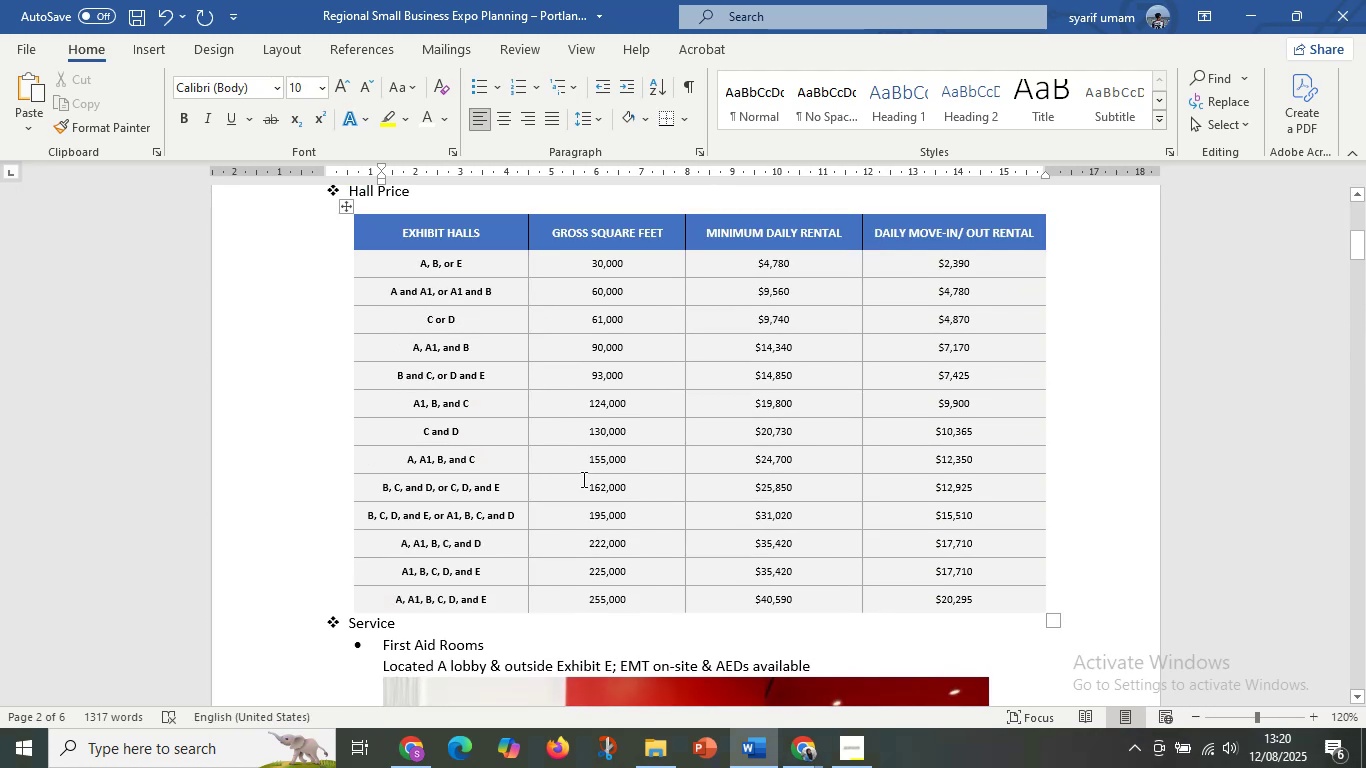 
scroll: coordinate [617, 542], scroll_direction: down, amount: 20.0
 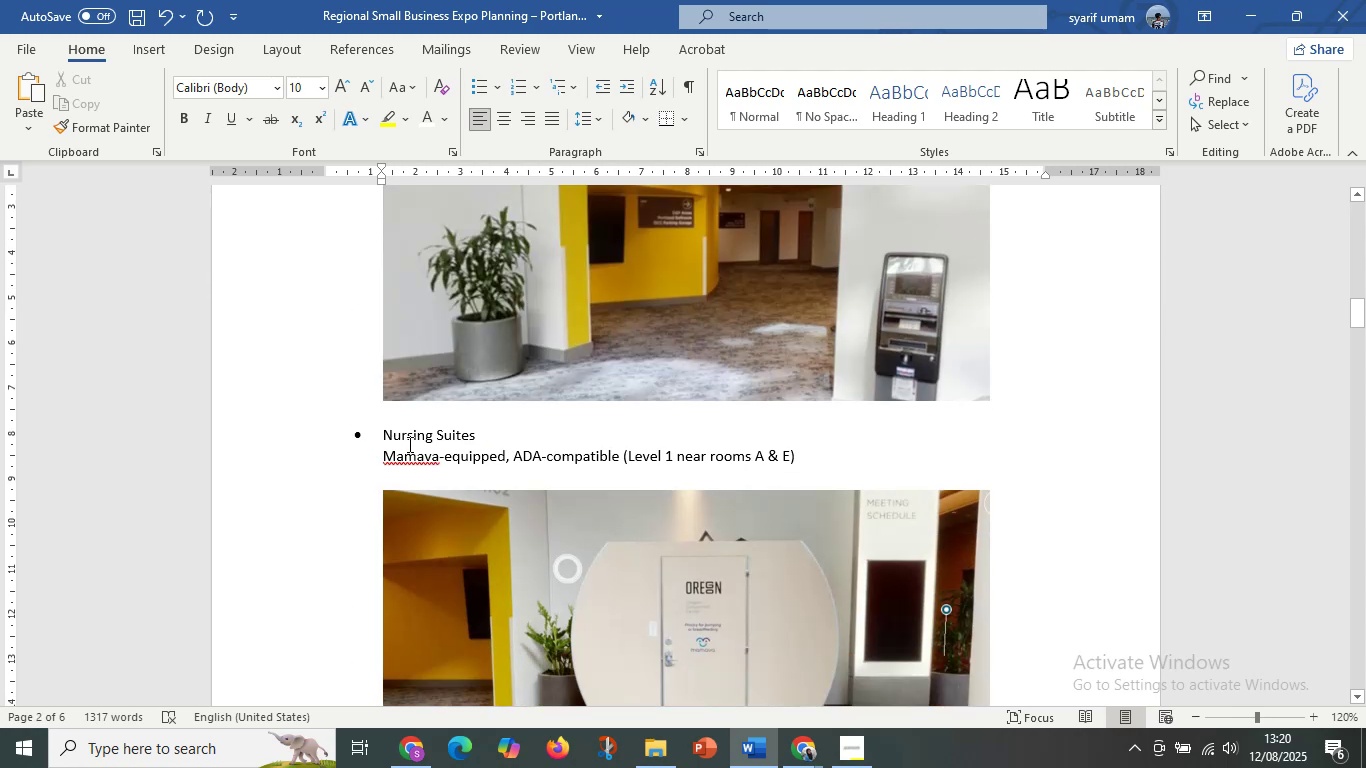 
left_click([445, 456])
 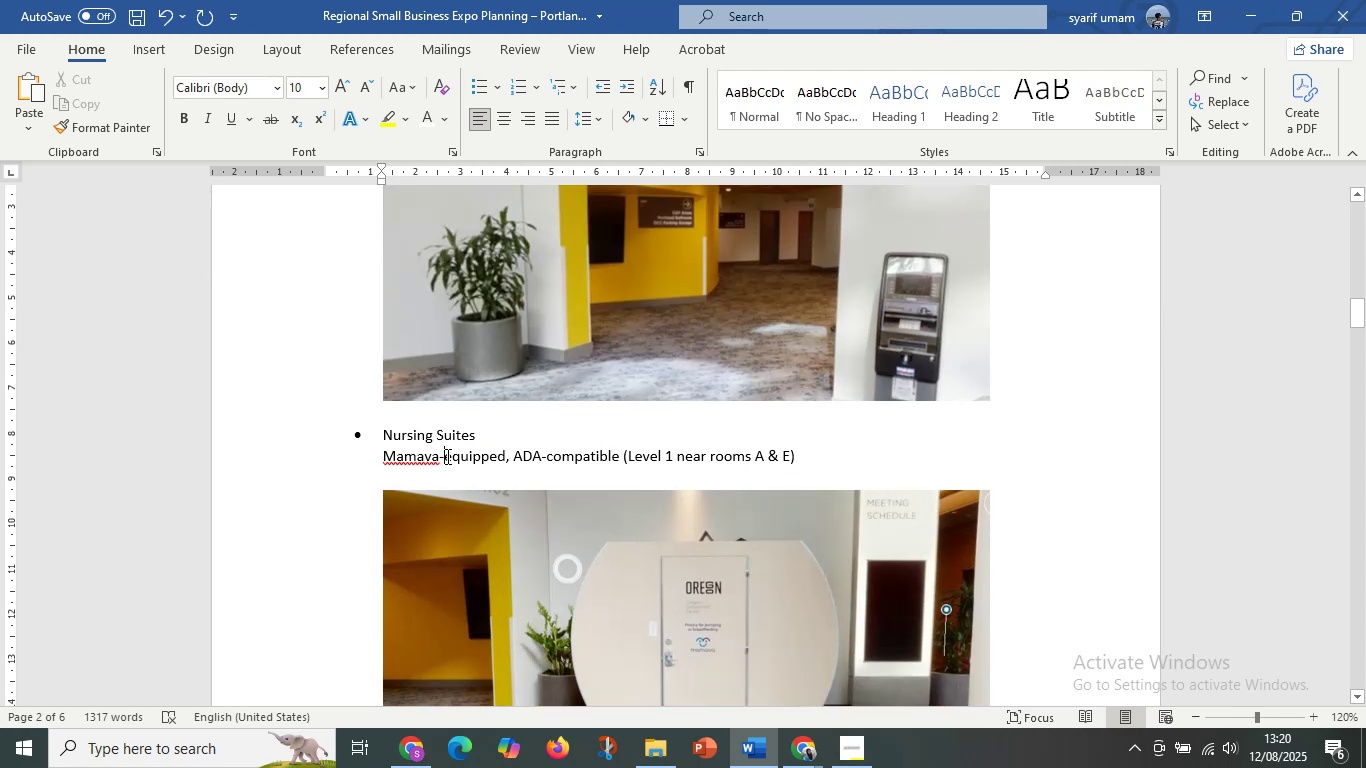 
scroll: coordinate [547, 483], scroll_direction: down, amount: 13.0
 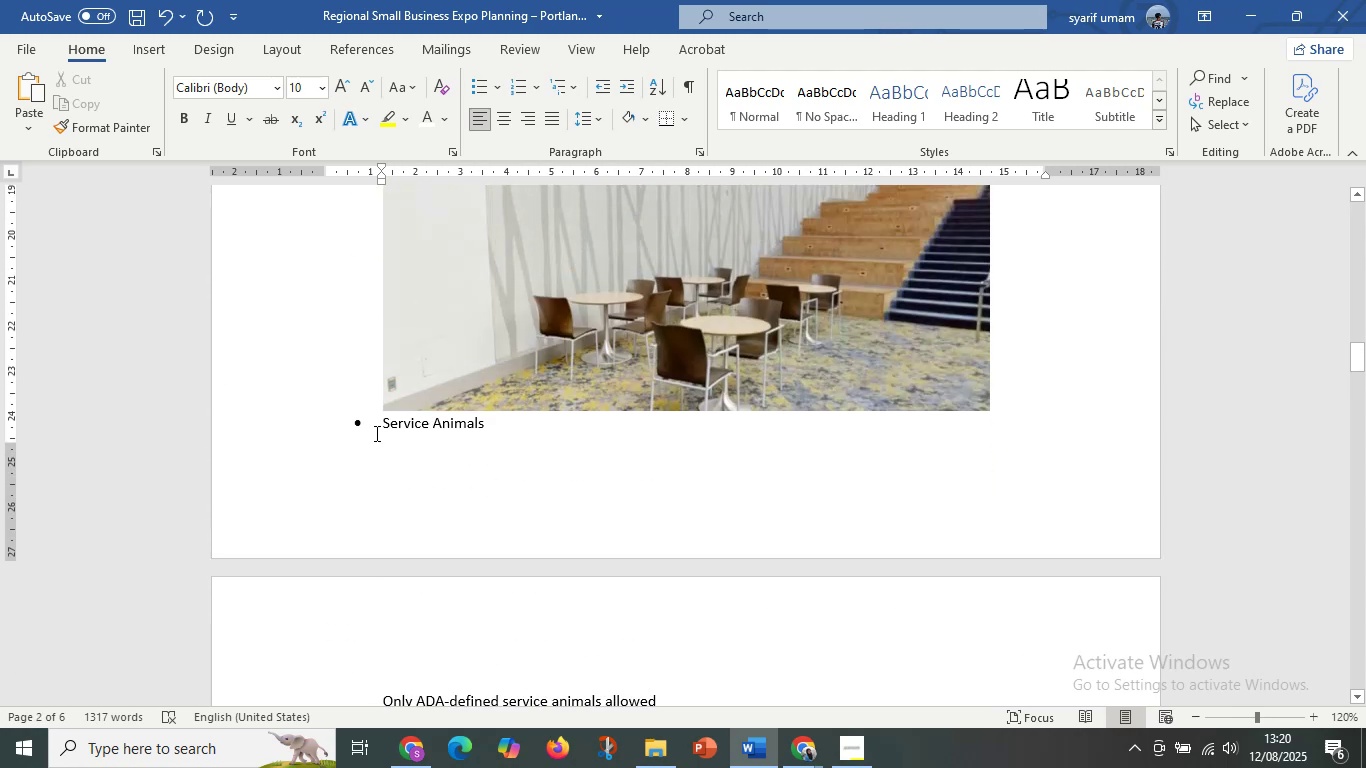 
left_click([381, 421])
 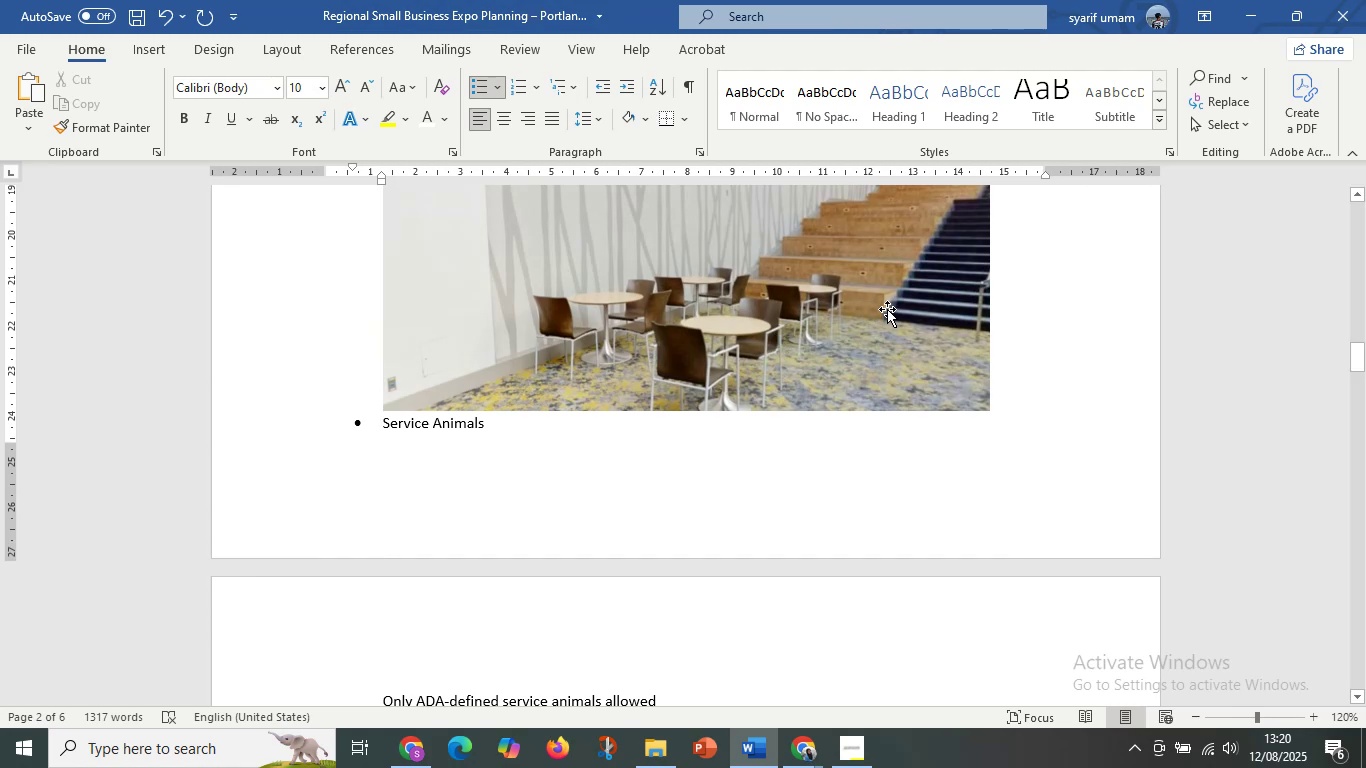 
wait(15.74)
 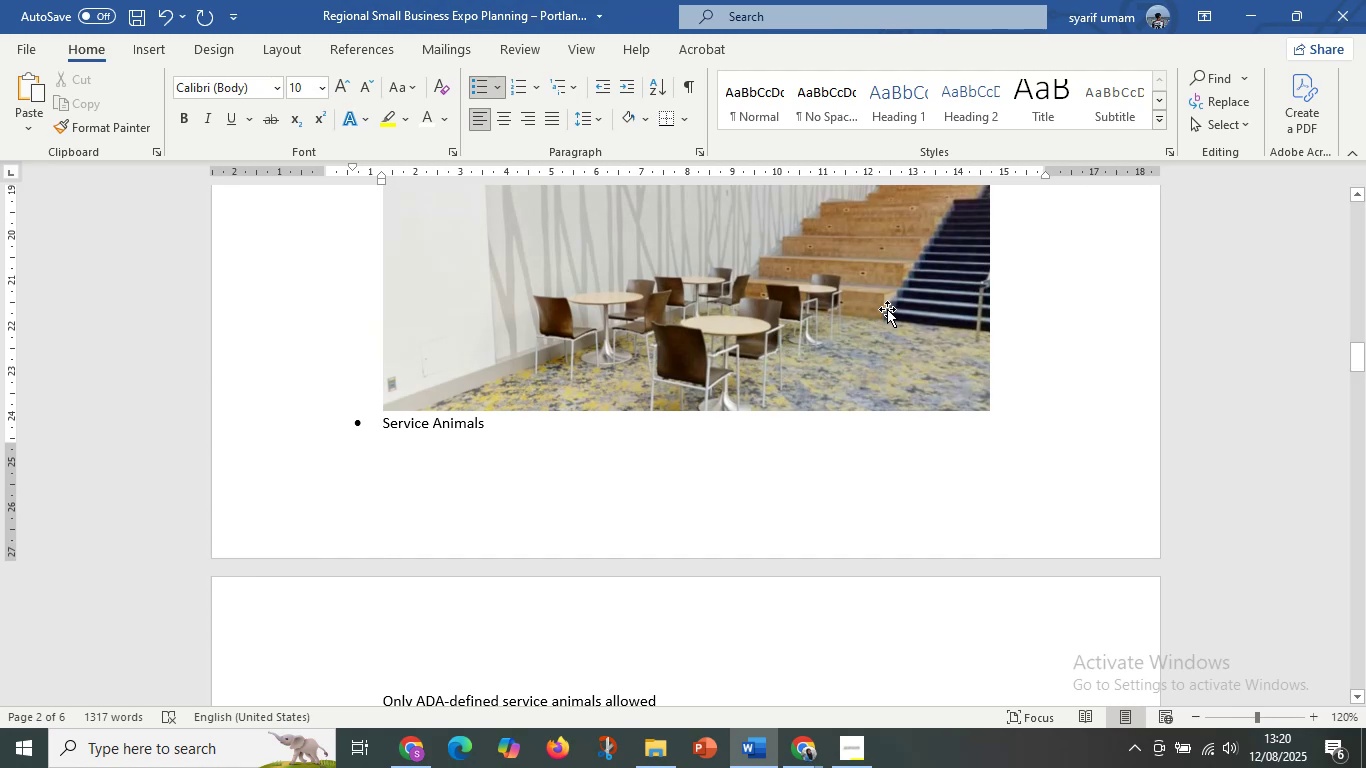 
scroll: coordinate [592, 472], scroll_direction: up, amount: 5.0
 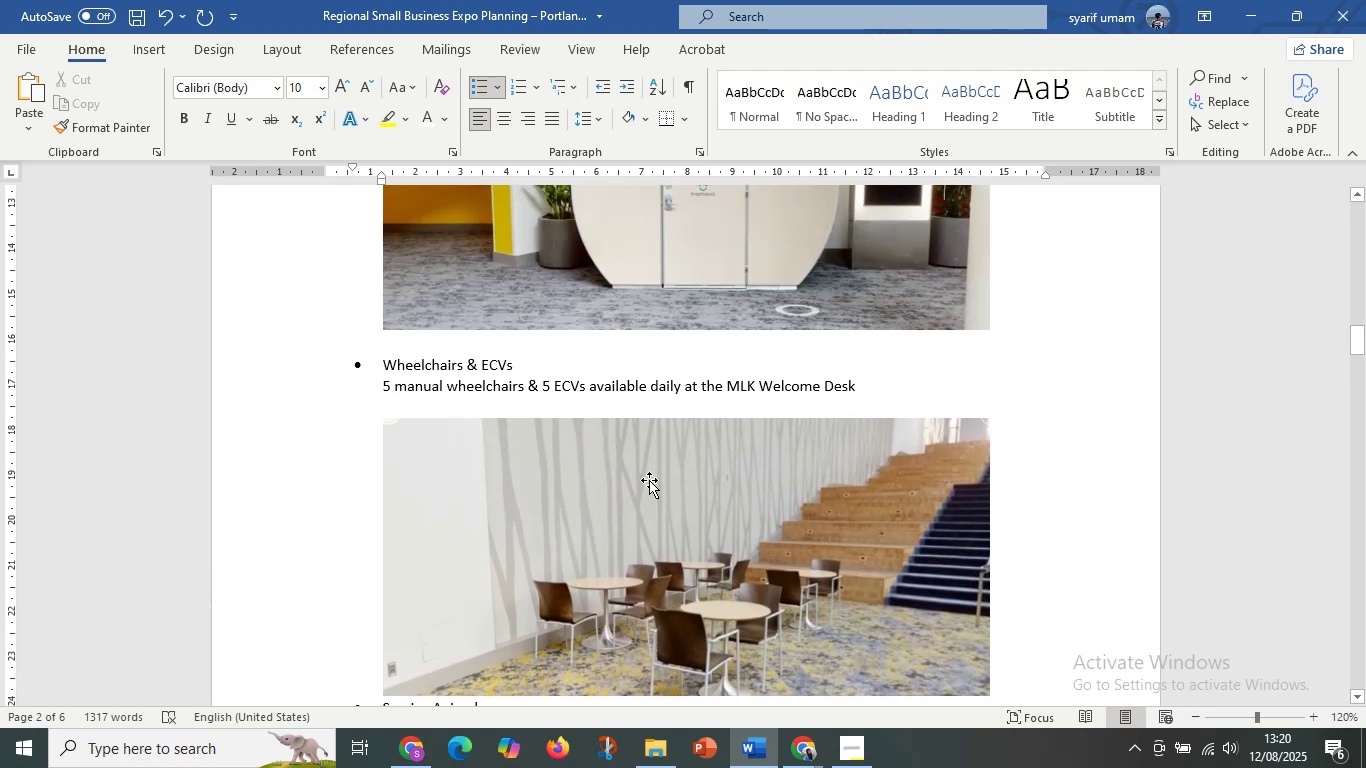 
scroll: coordinate [828, 514], scroll_direction: down, amount: 5.0
 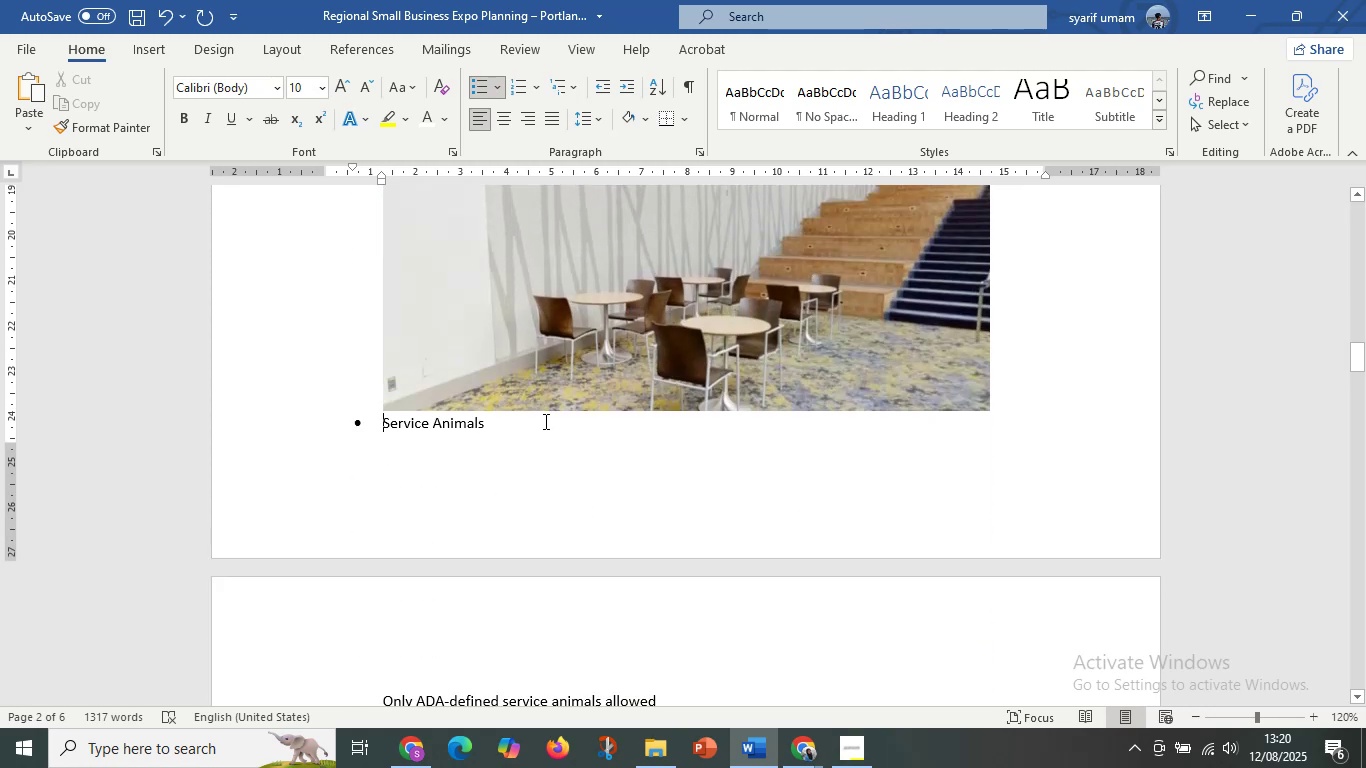 
scroll: coordinate [552, 445], scroll_direction: none, amount: 0.0
 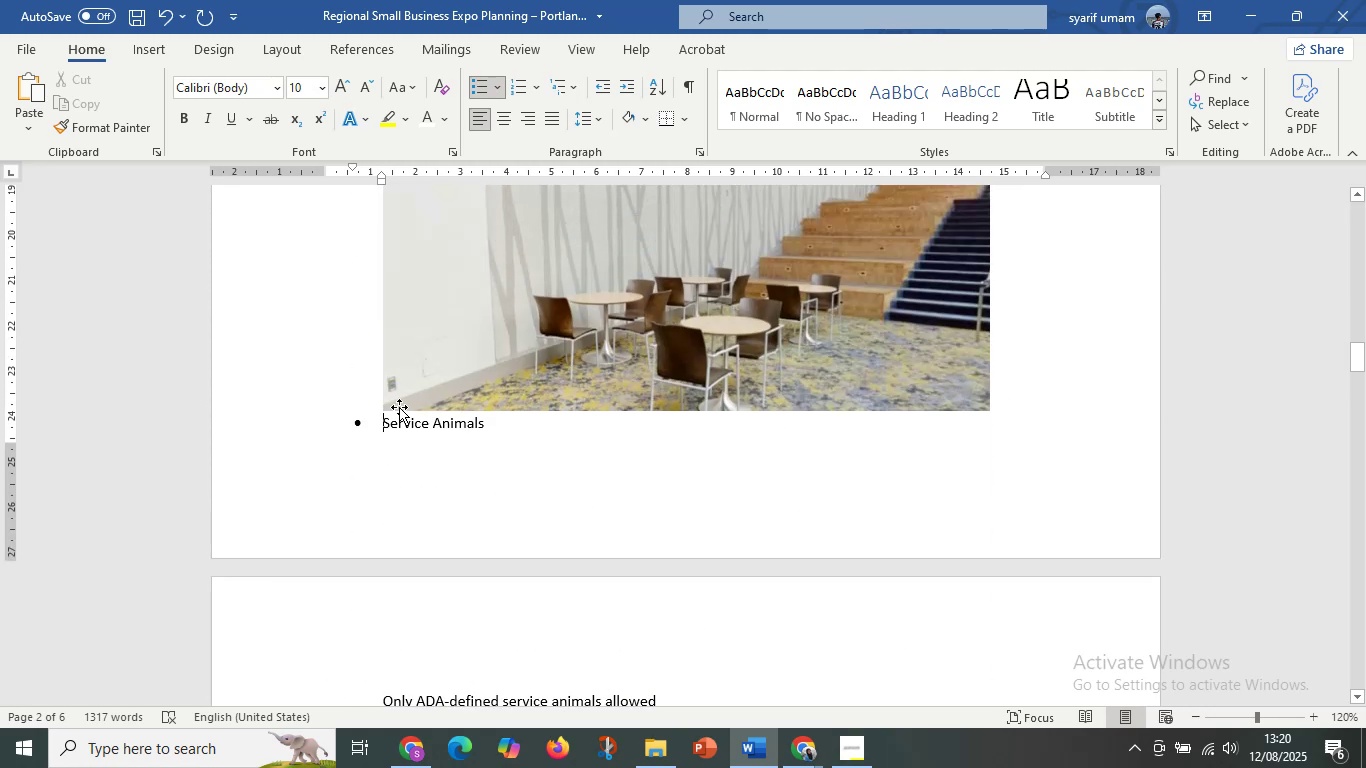 
key(Enter)
 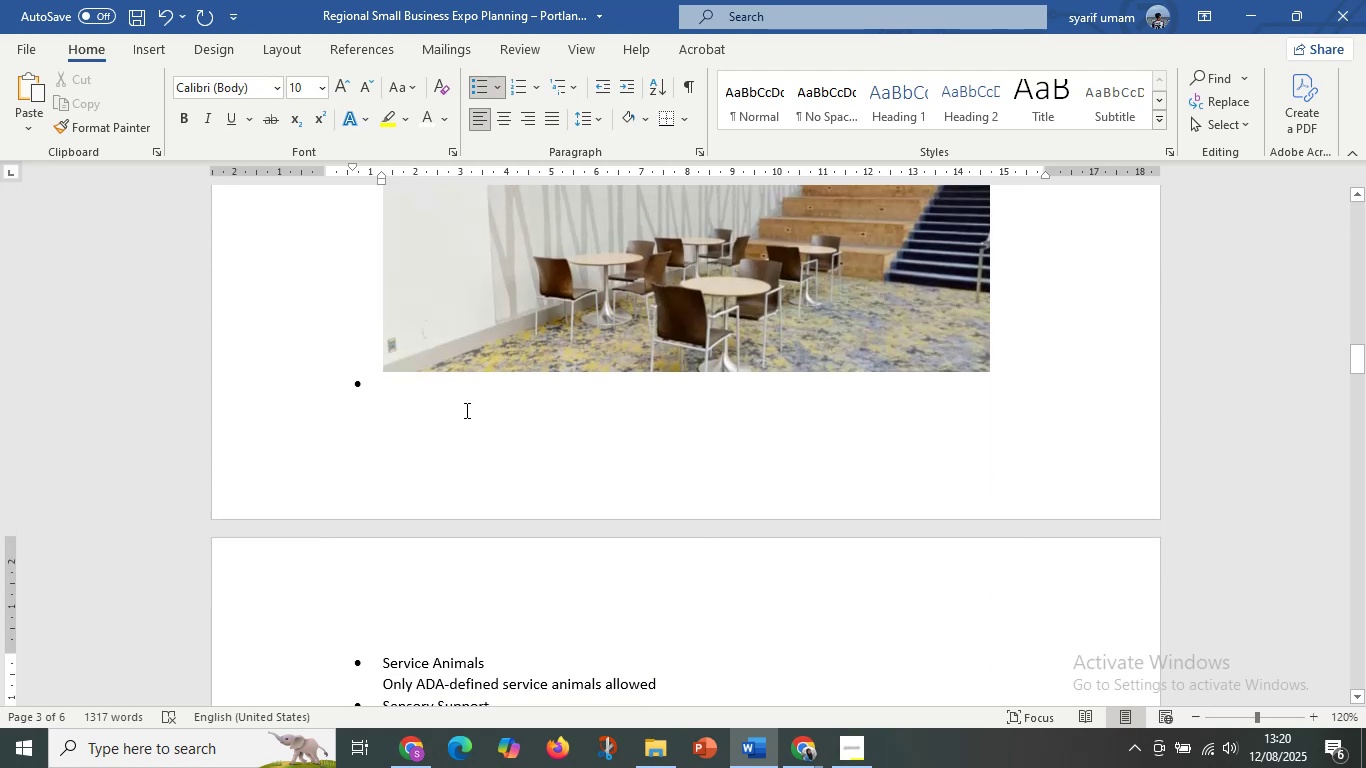 
left_click_drag(start_coordinate=[408, 391], to_coordinate=[305, 377])
 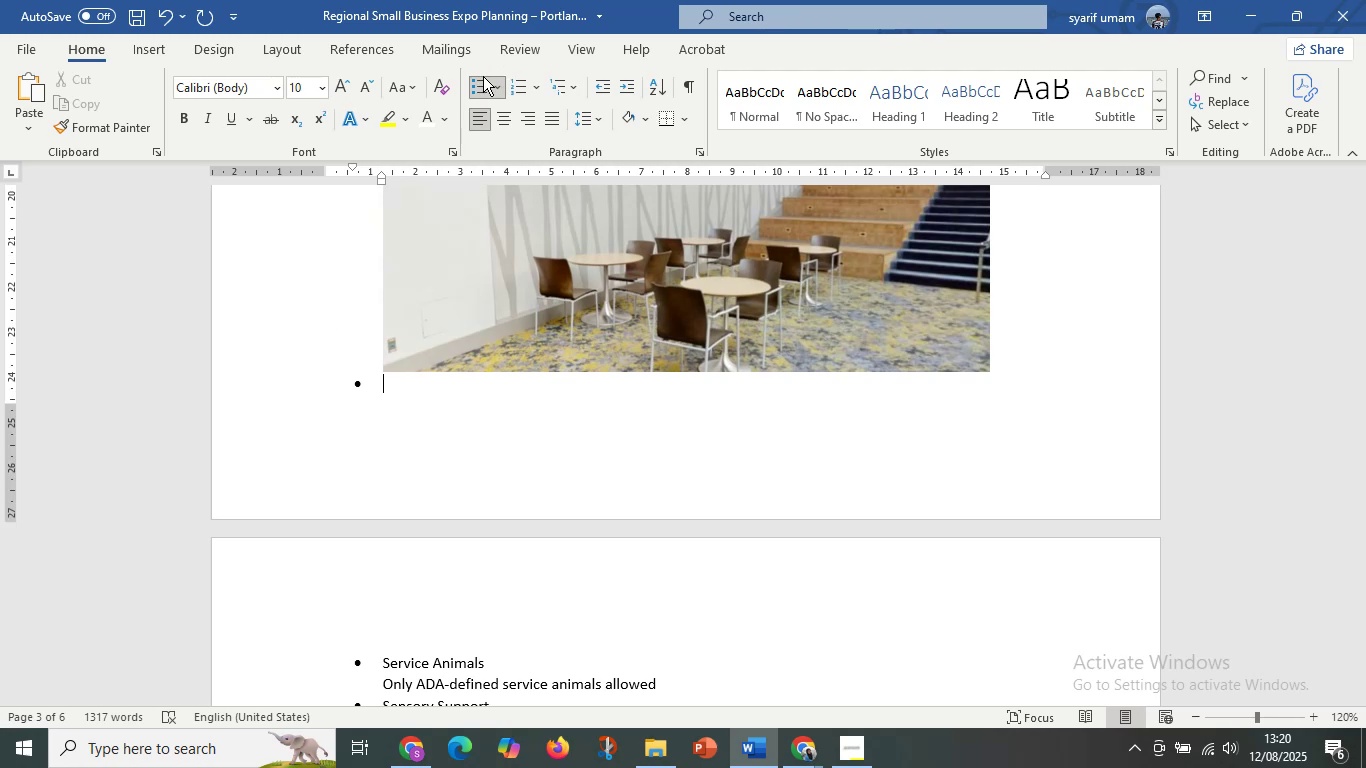 
left_click([477, 83])
 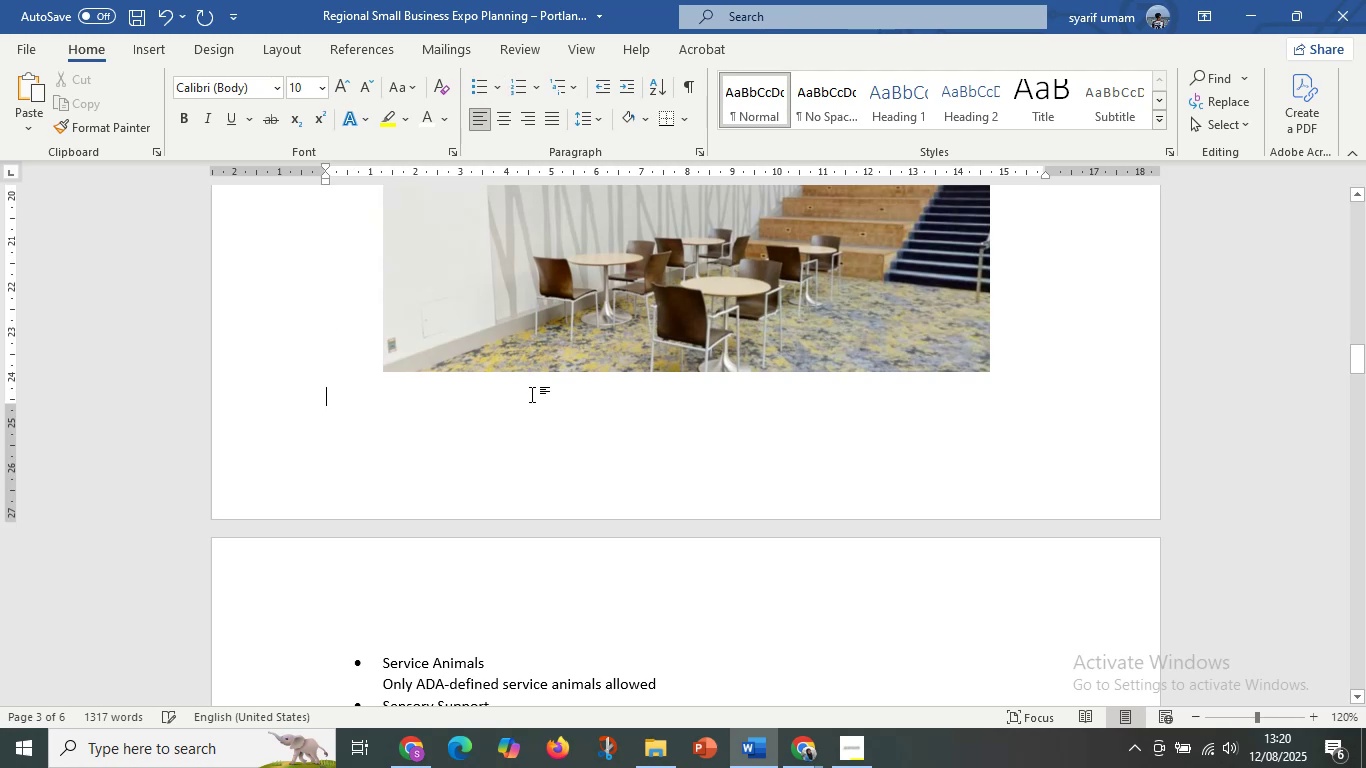 
scroll: coordinate [598, 479], scroll_direction: up, amount: 21.0
 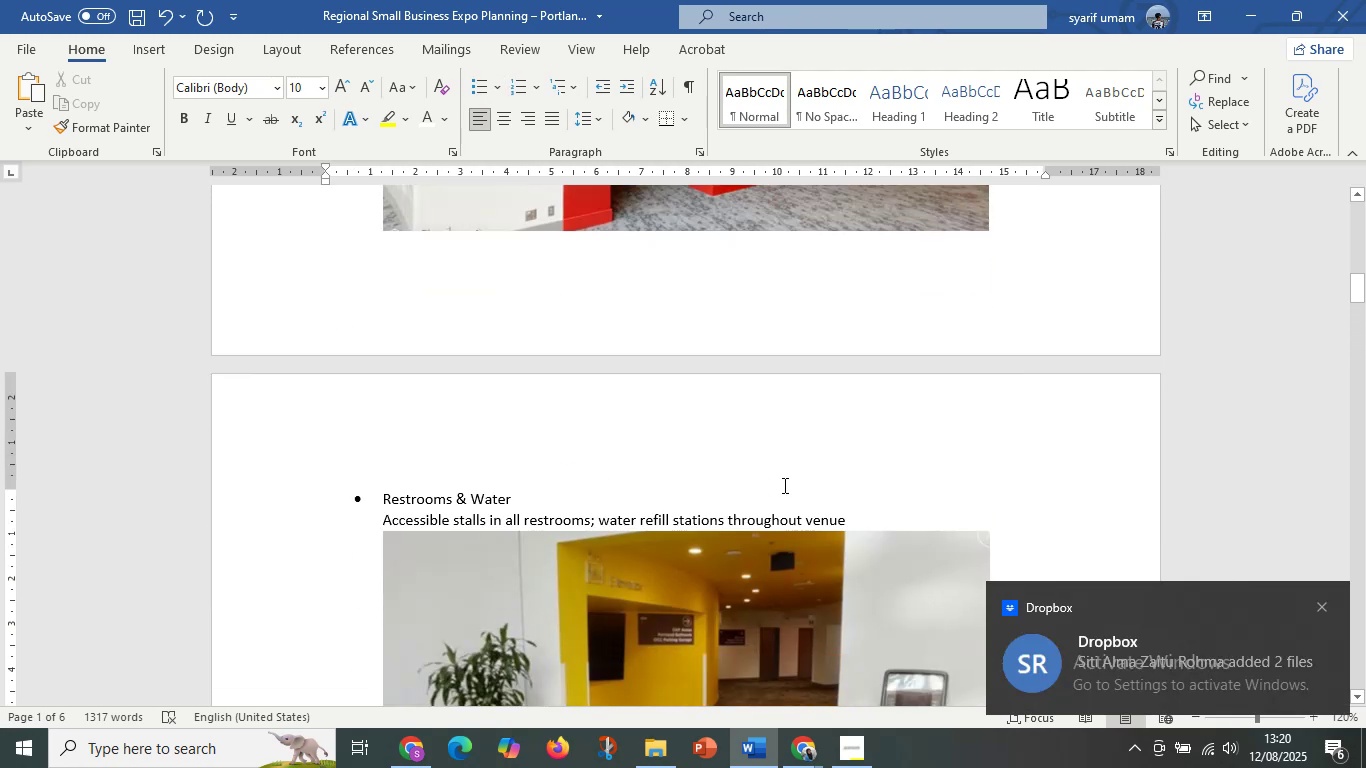 
scroll: coordinate [761, 413], scroll_direction: down, amount: 3.0
 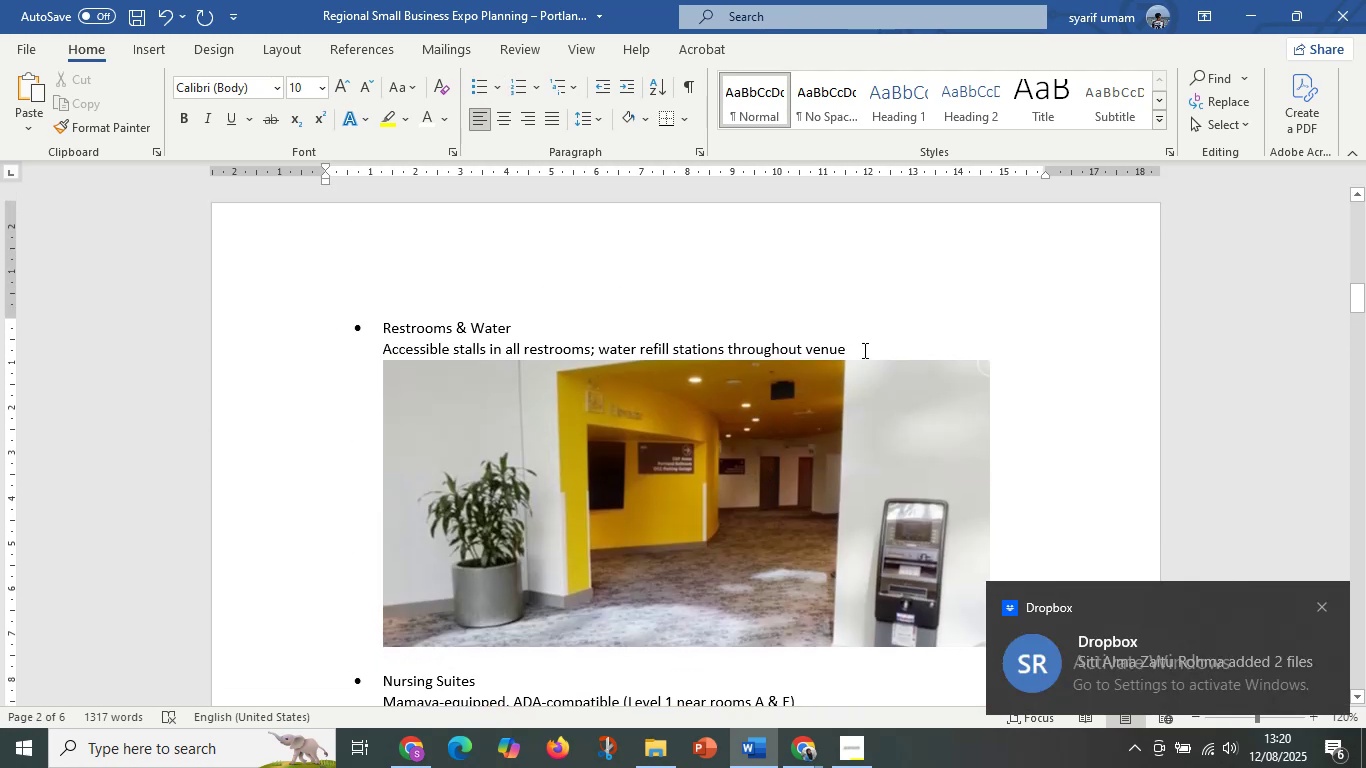 
left_click([856, 348])
 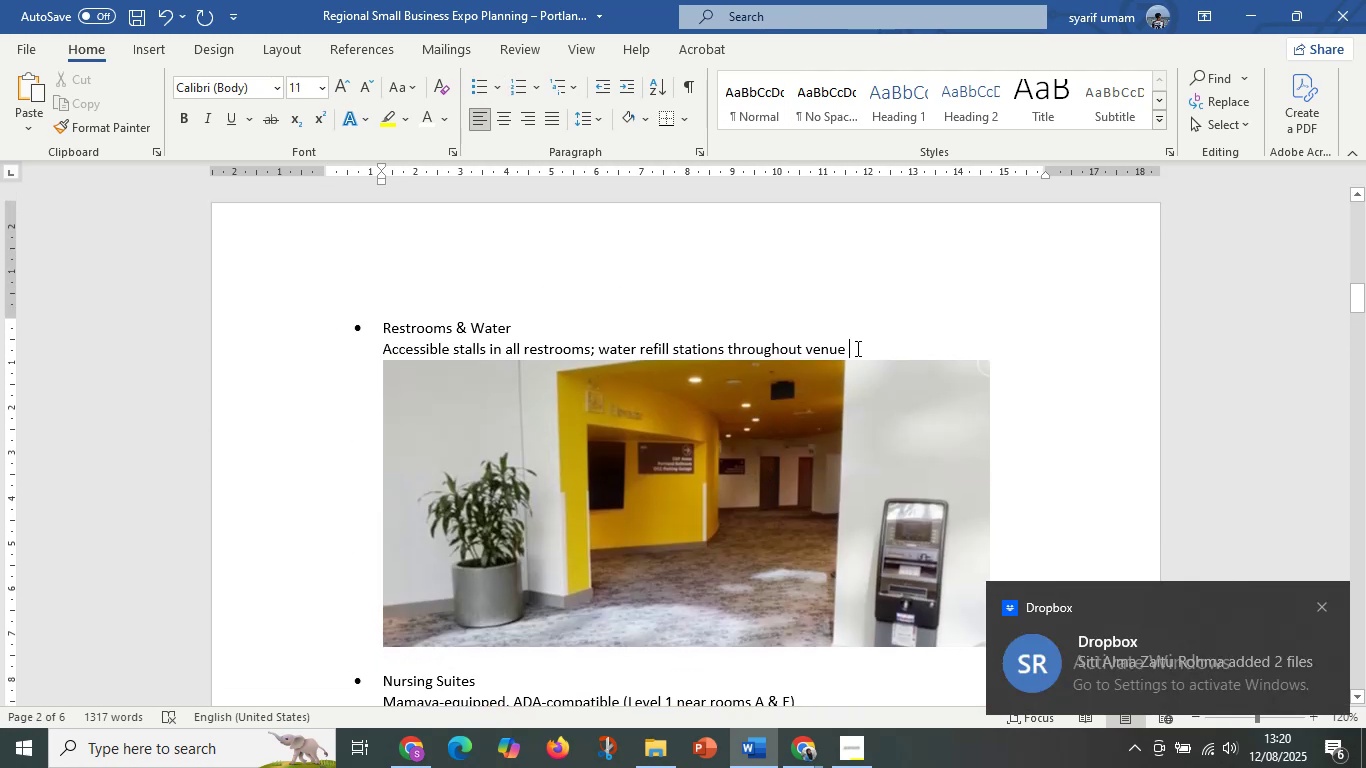 
key(Enter)
 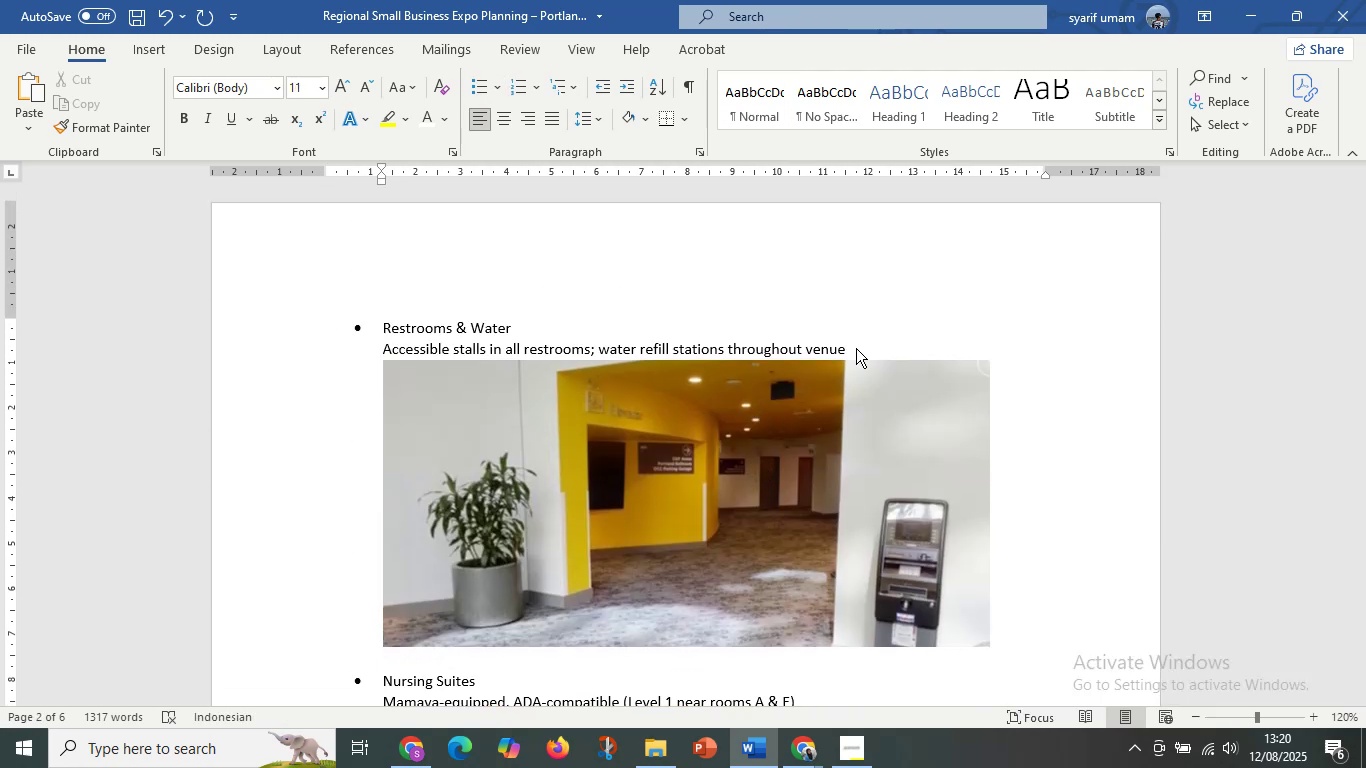 
key(Enter)
 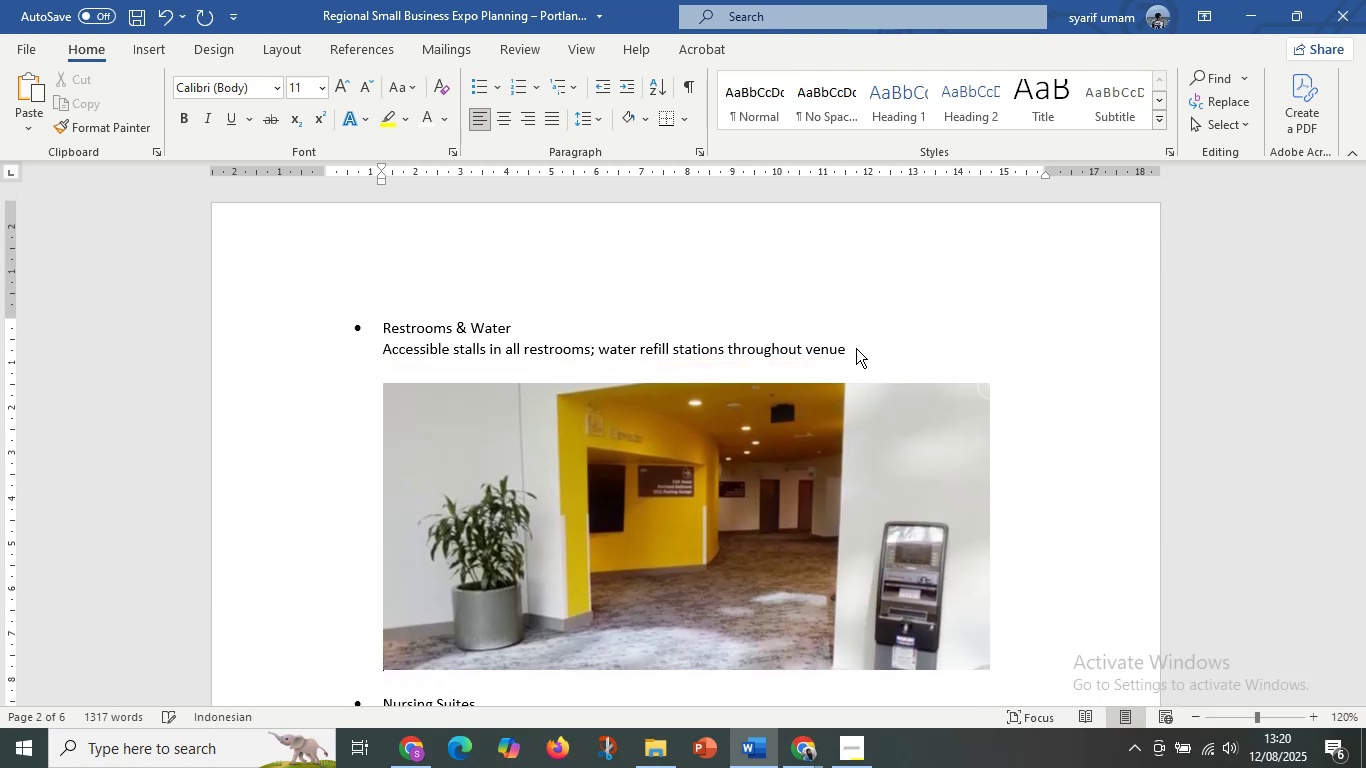 
scroll: coordinate [572, 438], scroll_direction: down, amount: 24.0
 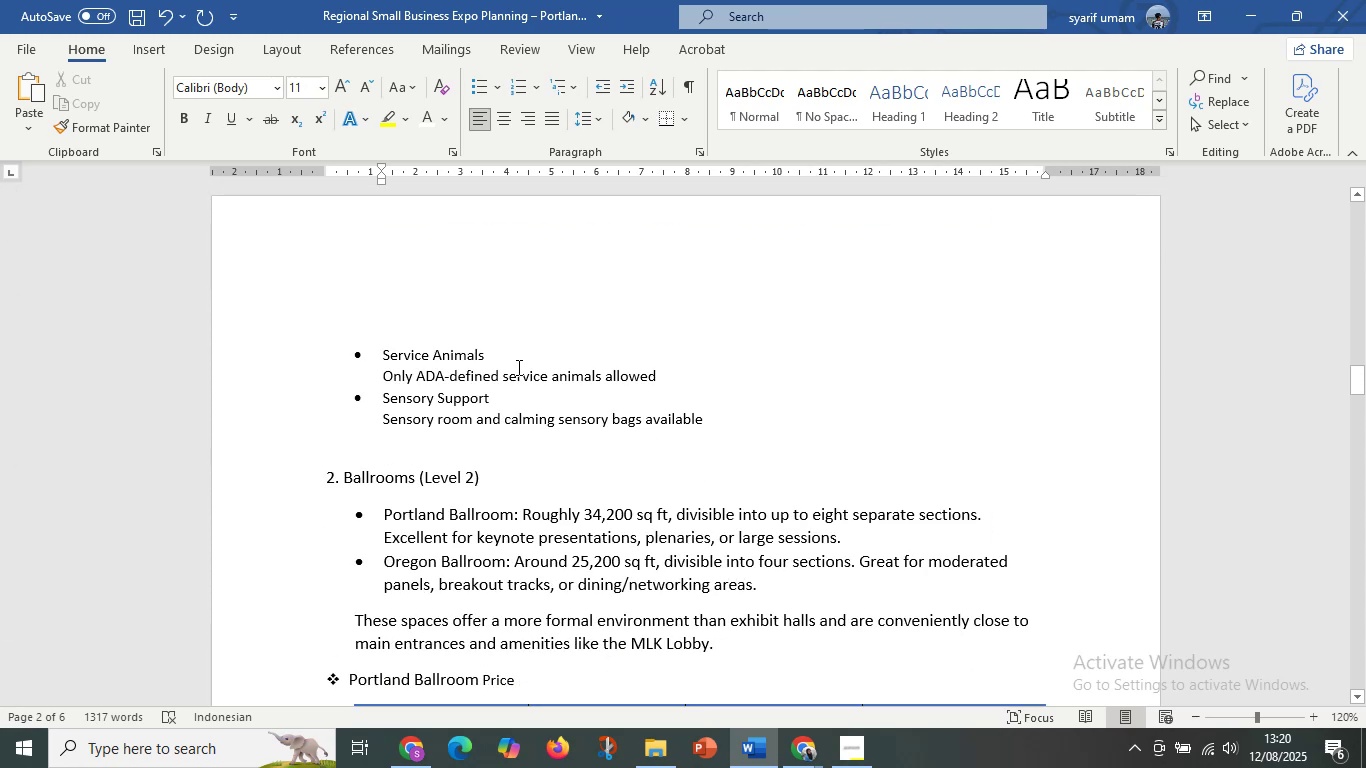 
left_click([515, 361])
 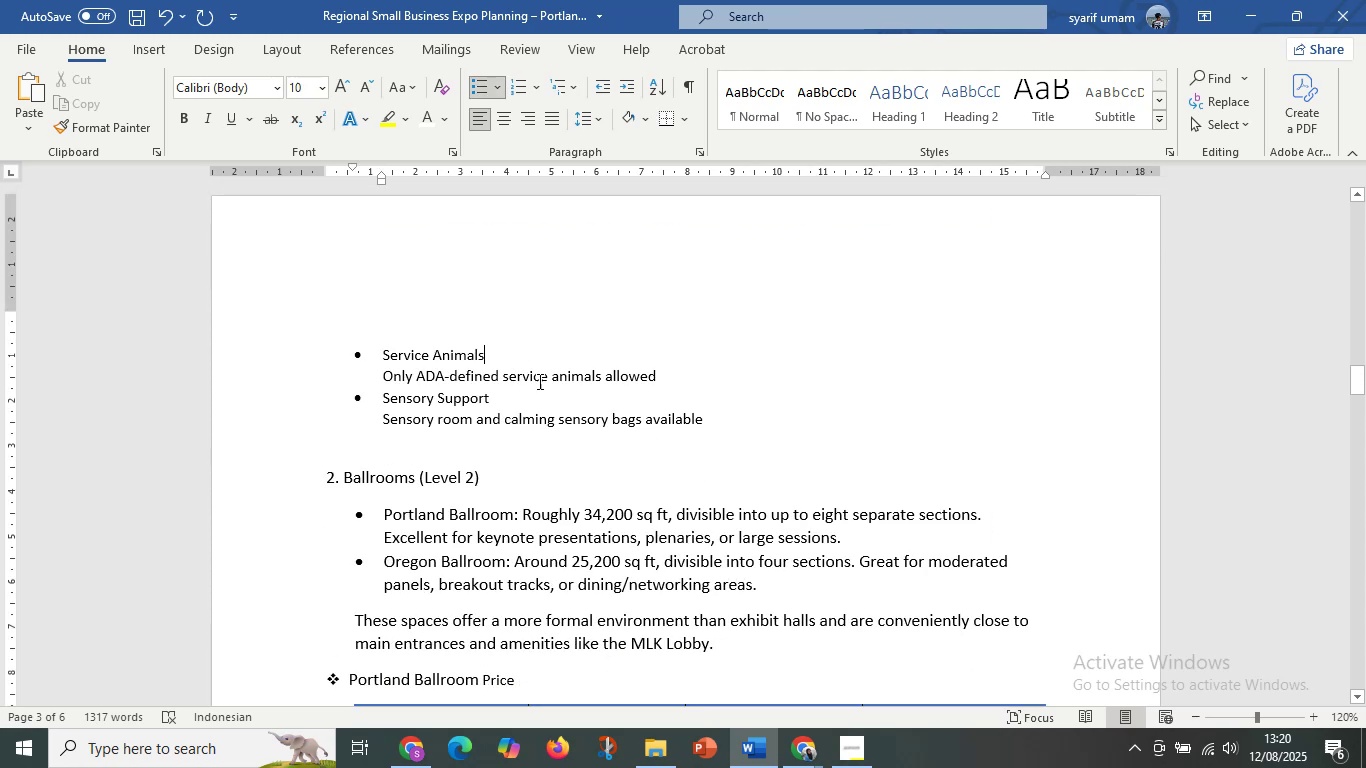 
scroll: coordinate [570, 418], scroll_direction: up, amount: 15.0
 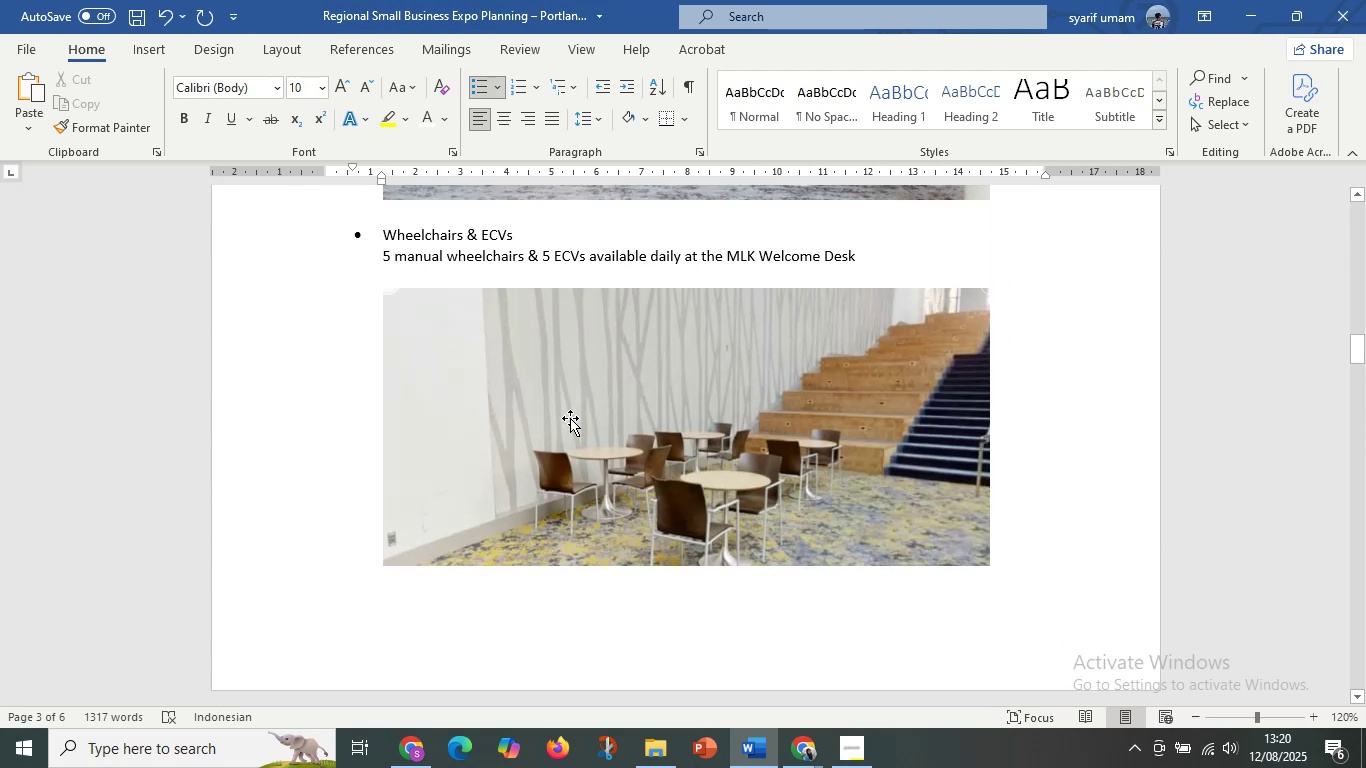 
scroll: coordinate [616, 596], scroll_direction: down, amount: 7.0
 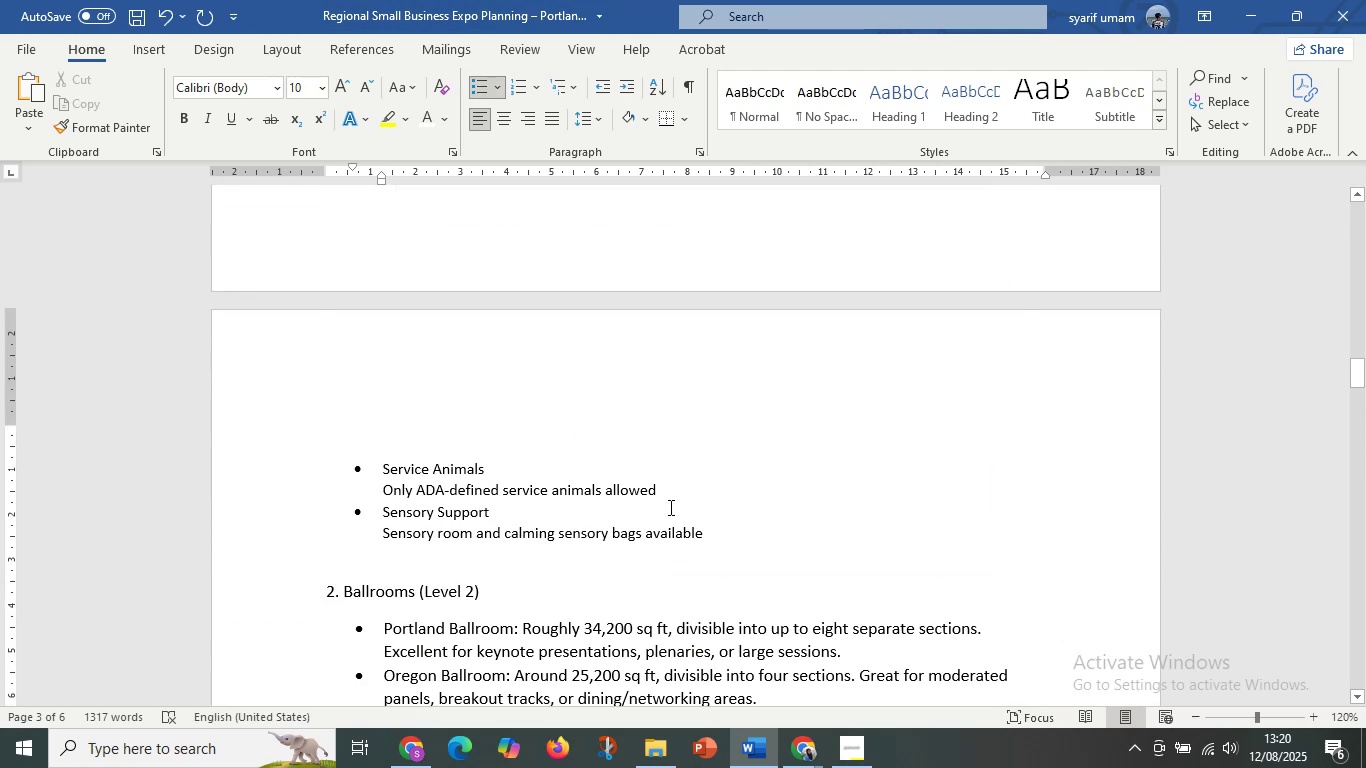 
left_click([673, 502])
 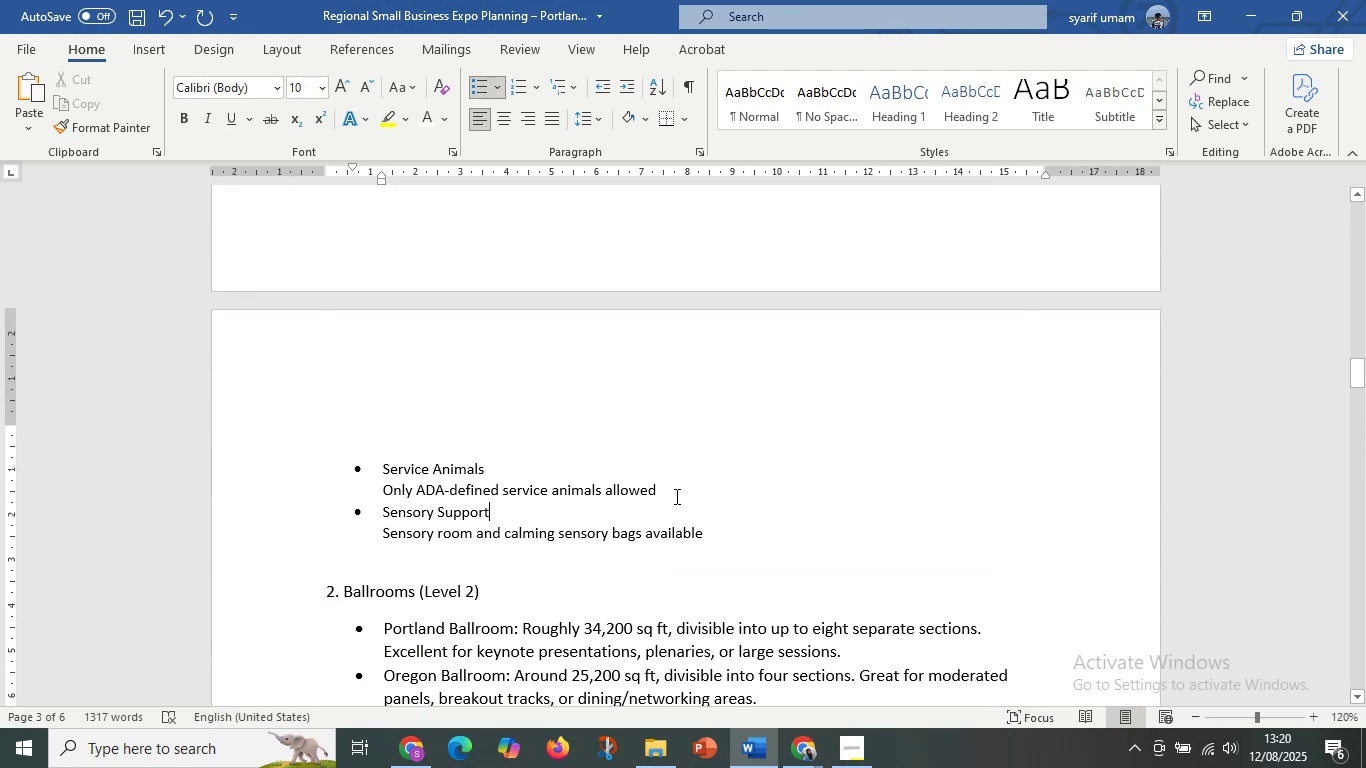 
left_click_drag(start_coordinate=[679, 486], to_coordinate=[354, 462])
 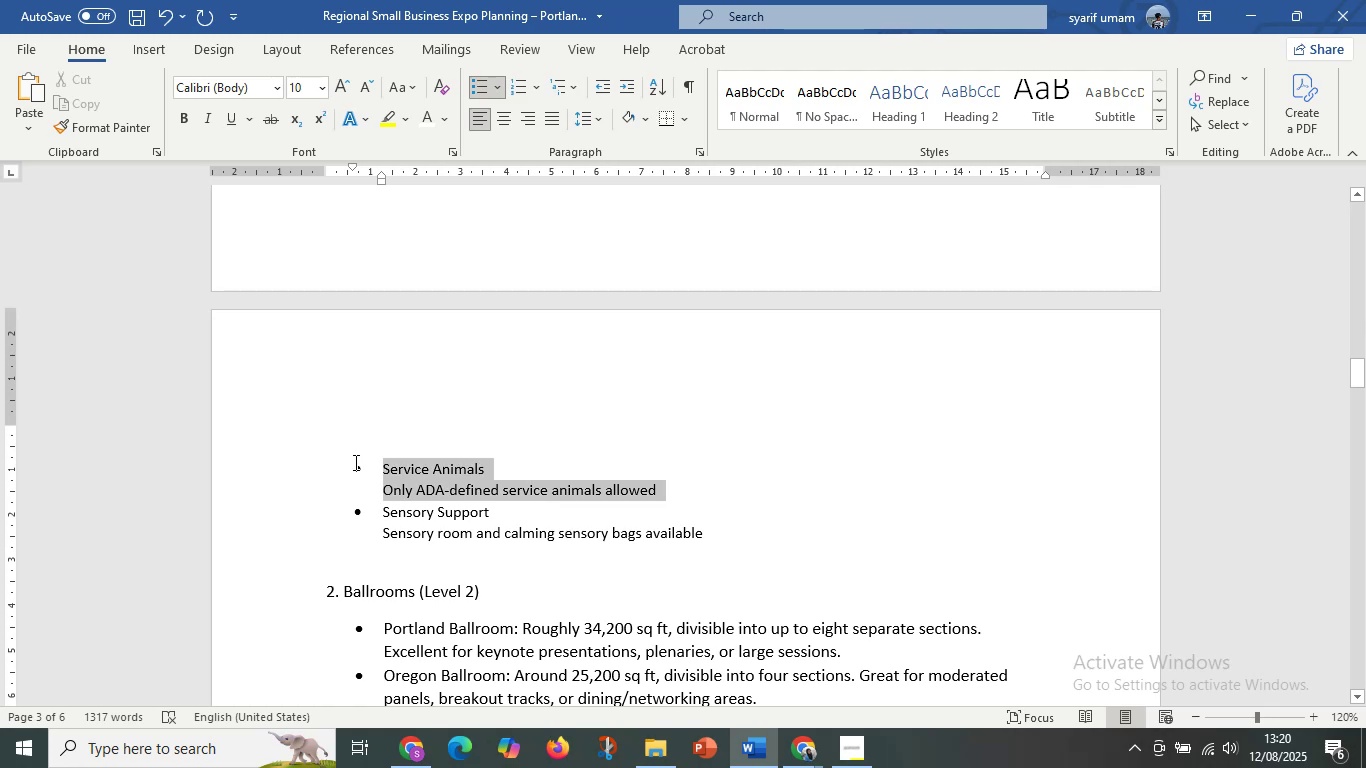 
key(Control+C)
 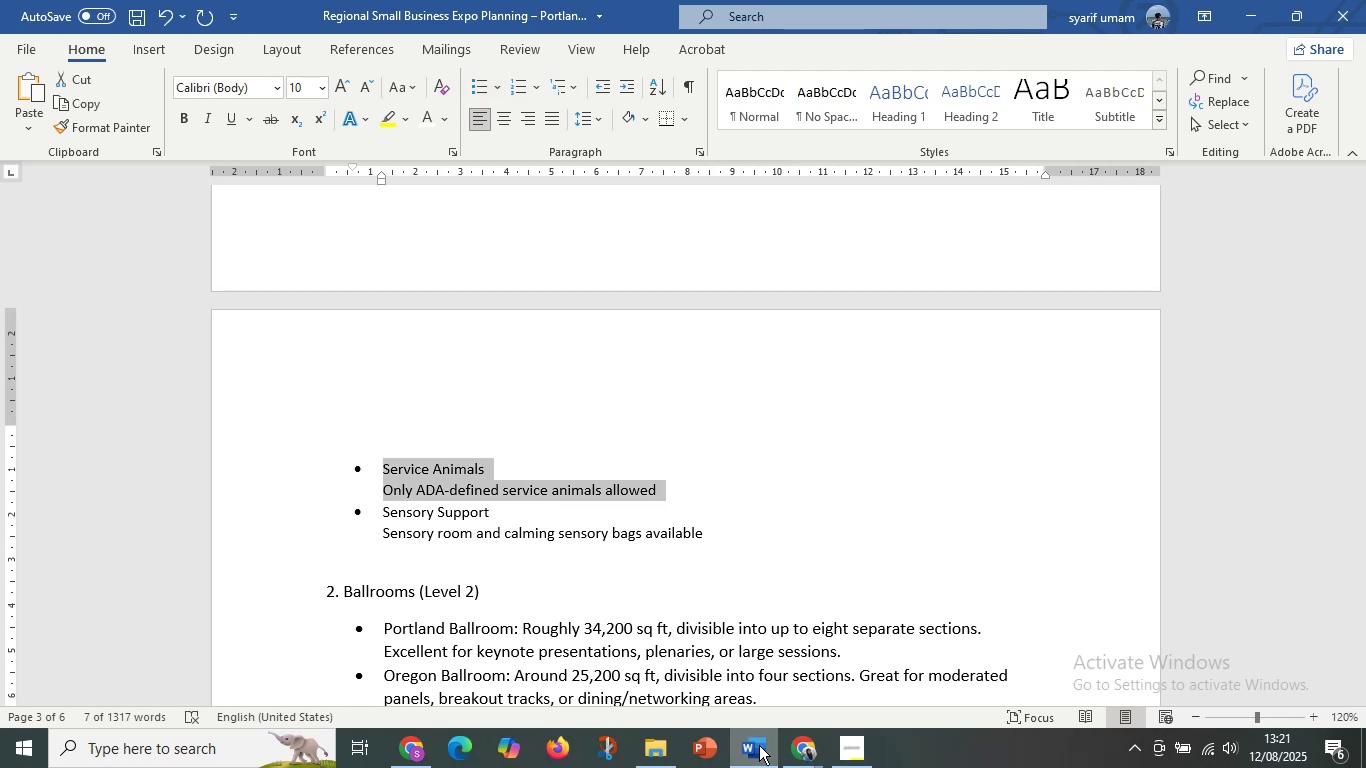 
left_click([814, 749])
 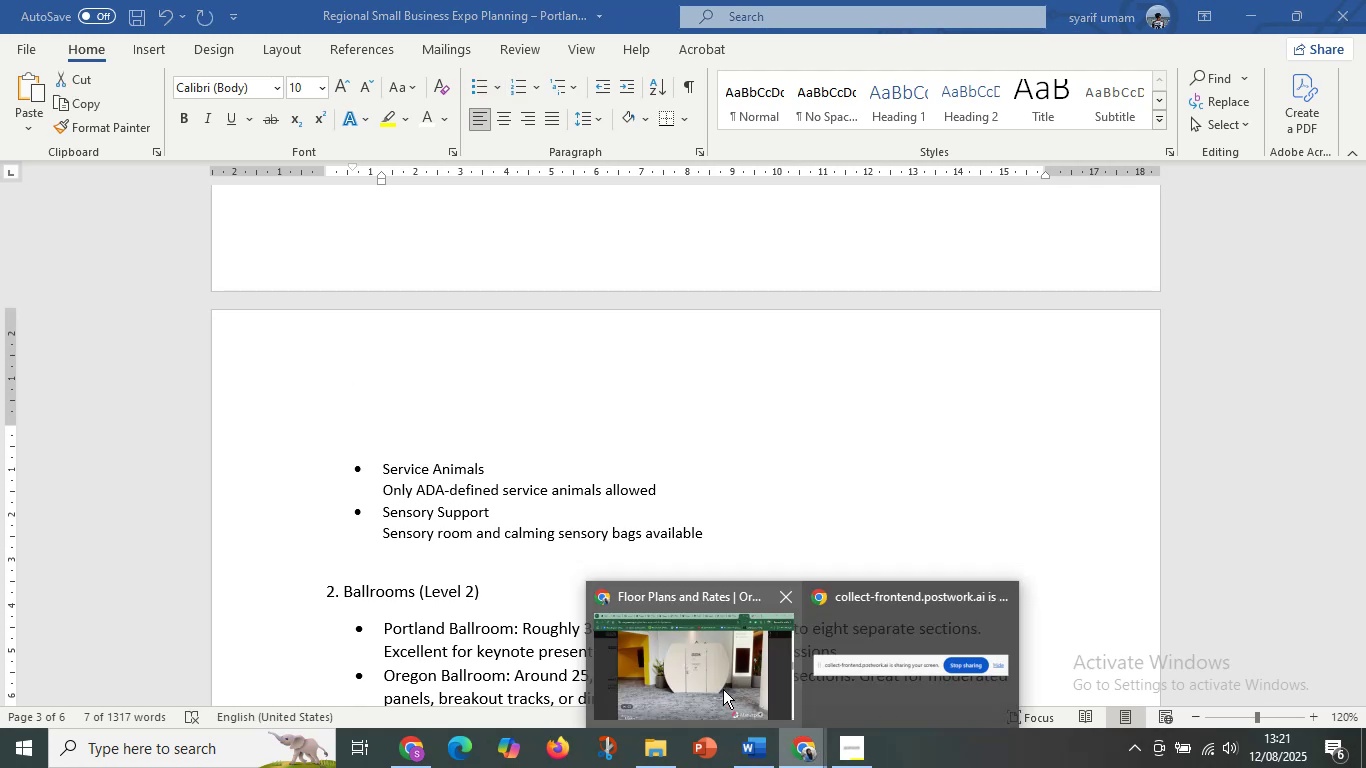 
left_click([723, 689])
 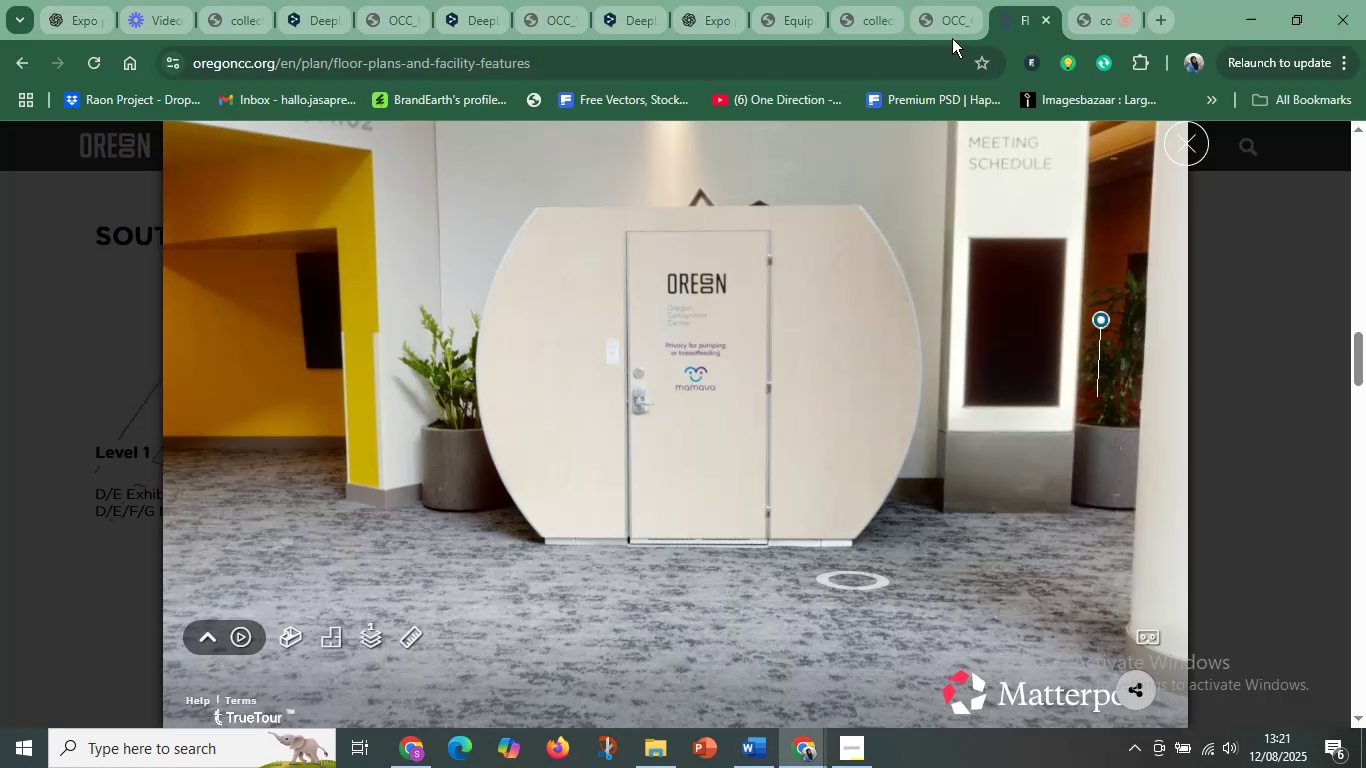 
left_click_drag(start_coordinate=[656, 452], to_coordinate=[1130, 276])
 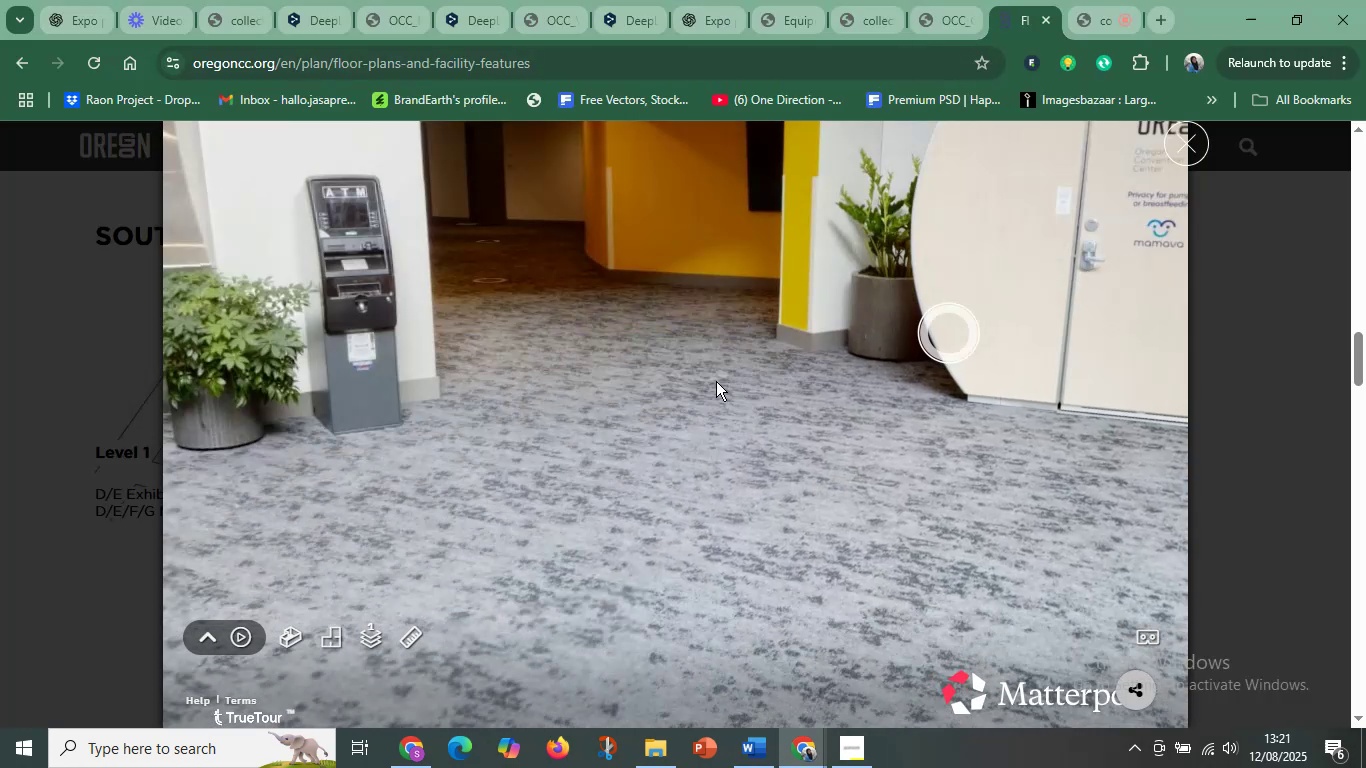 
left_click_drag(start_coordinate=[382, 405], to_coordinate=[998, 324])
 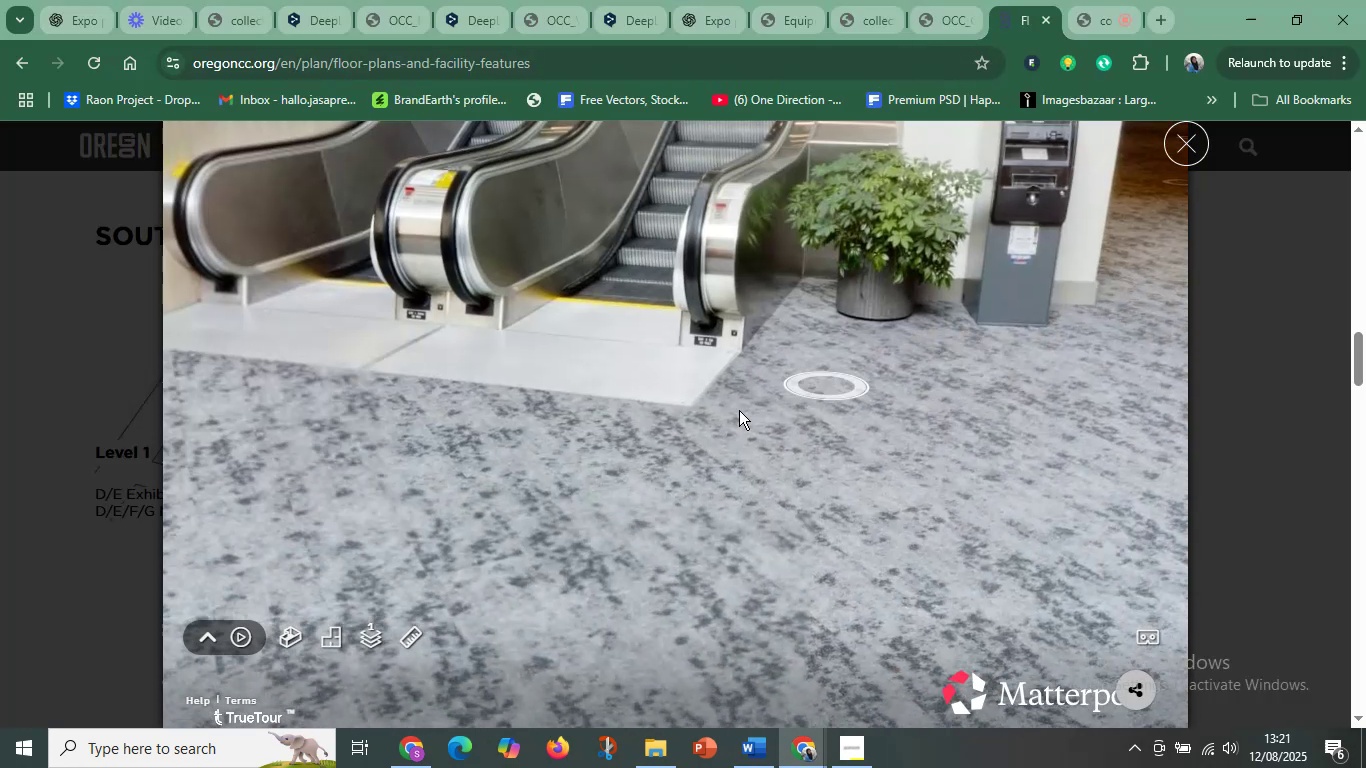 
left_click_drag(start_coordinate=[631, 462], to_coordinate=[476, 647])
 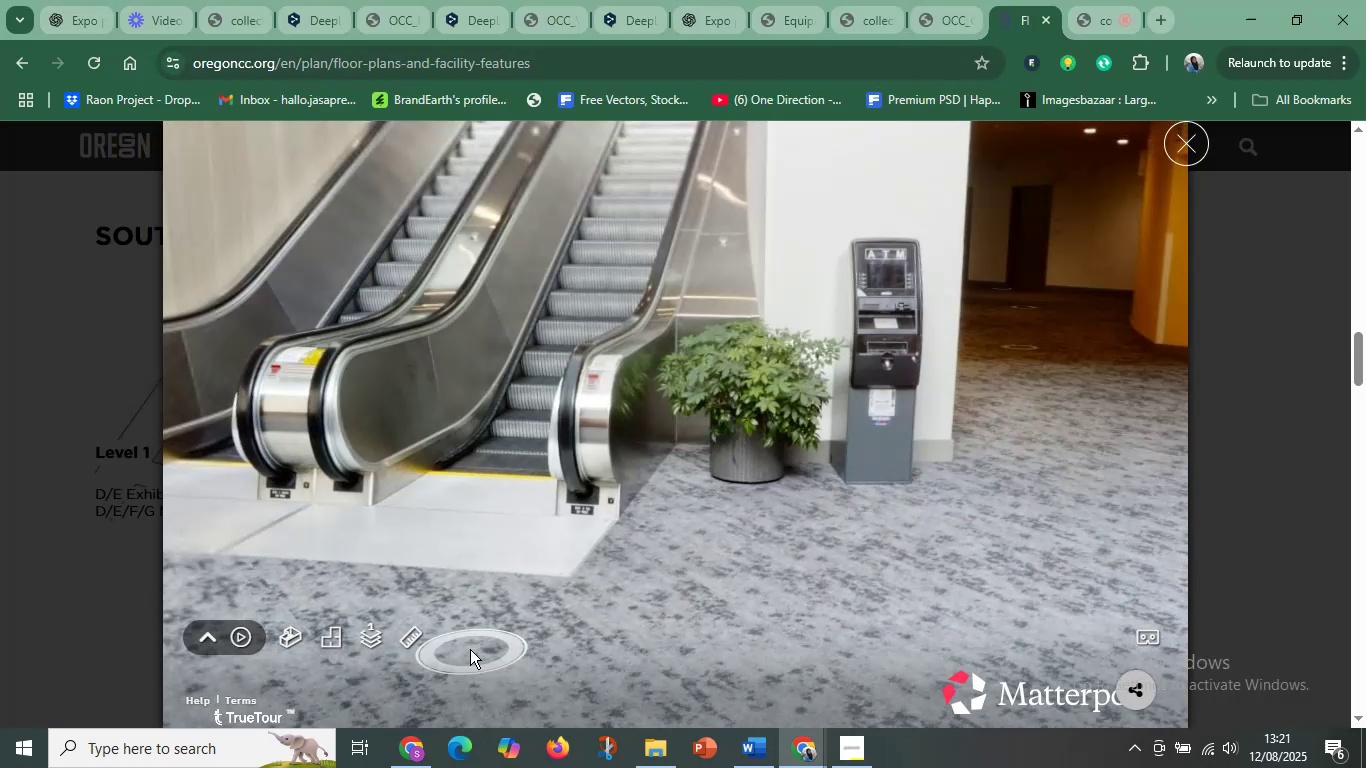 
left_click_drag(start_coordinate=[550, 387], to_coordinate=[683, 626])
 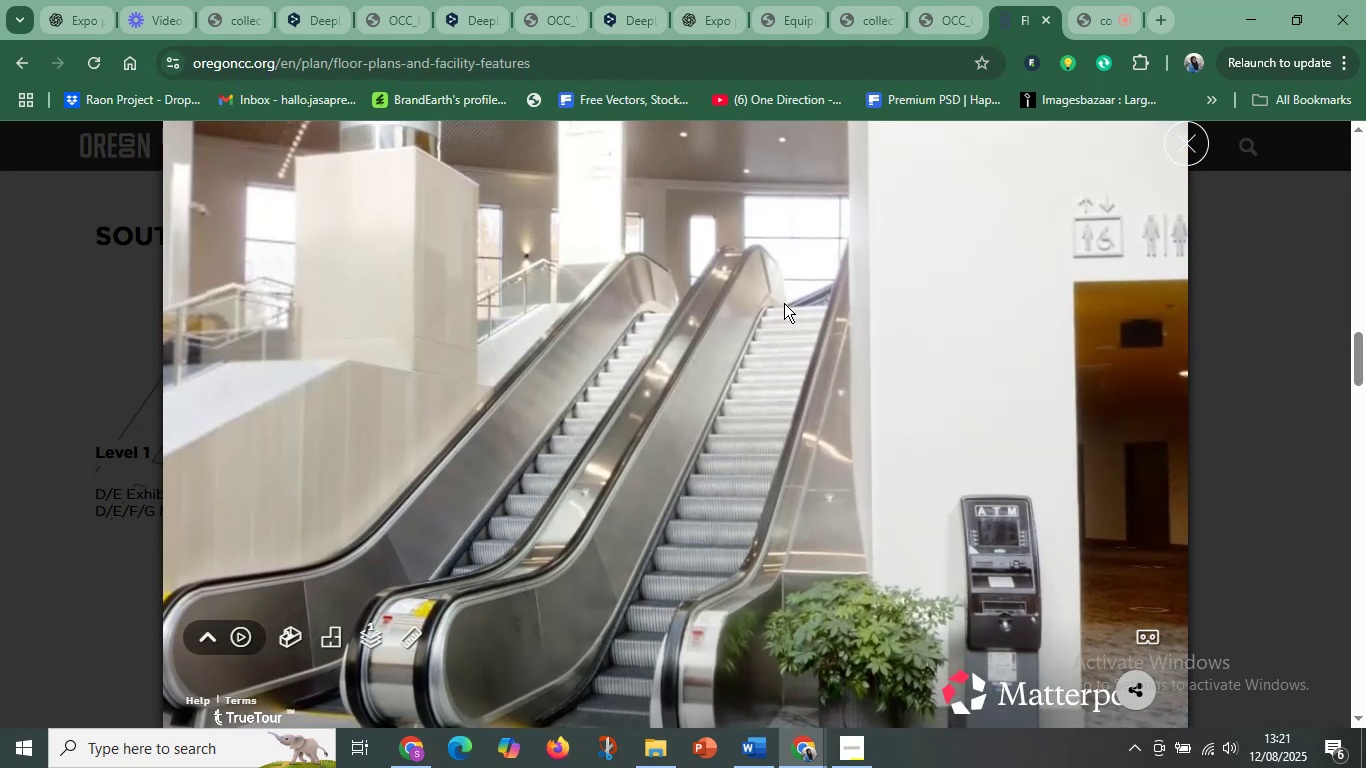 
left_click_drag(start_coordinate=[715, 369], to_coordinate=[993, 411])
 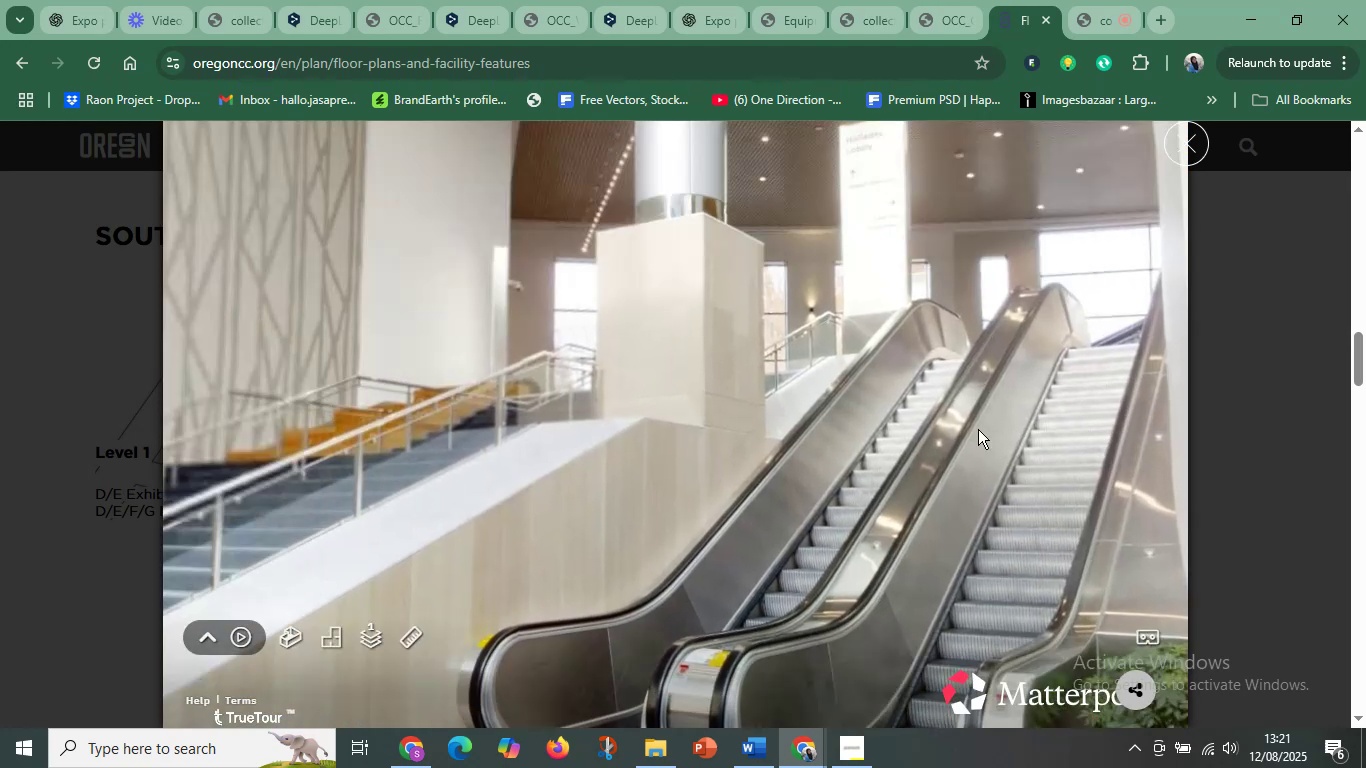 
left_click_drag(start_coordinate=[521, 571], to_coordinate=[860, 385])
 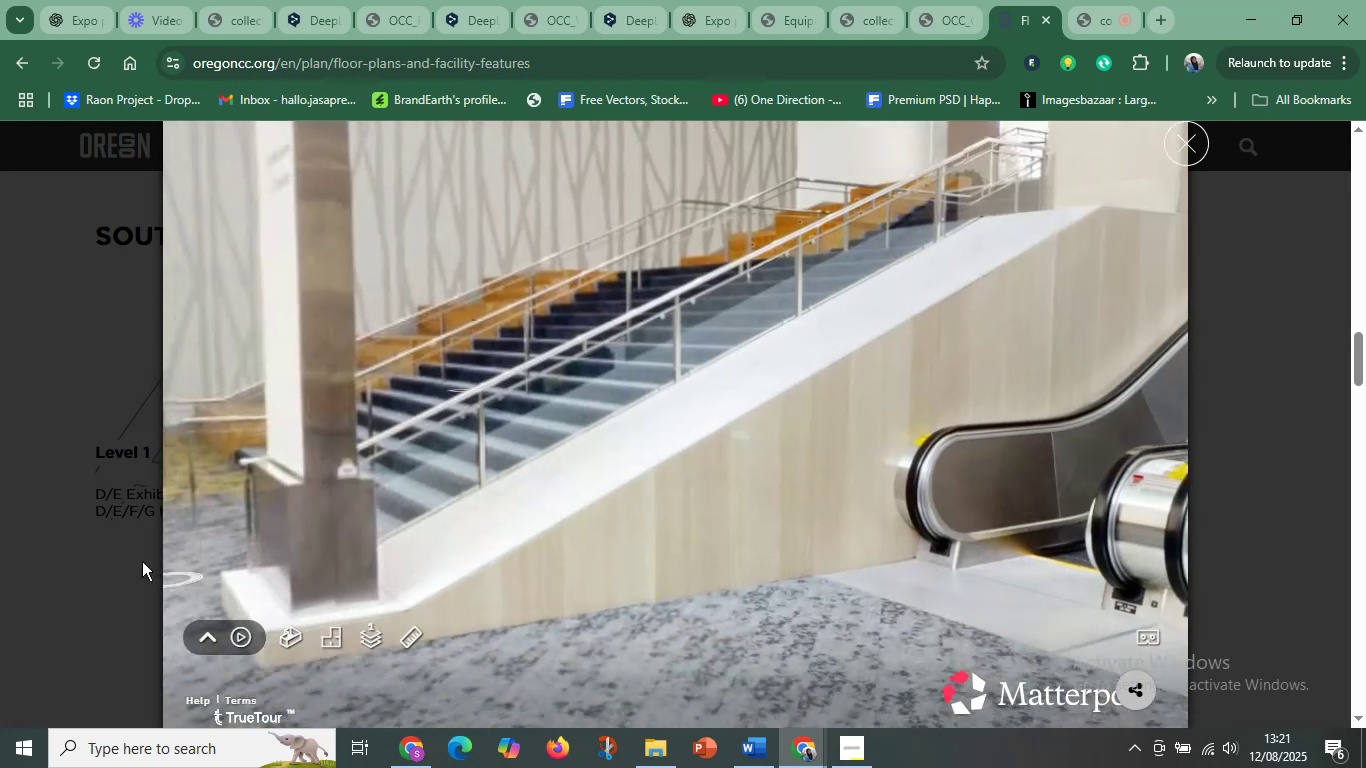 
left_click_drag(start_coordinate=[200, 573], to_coordinate=[374, 573])
 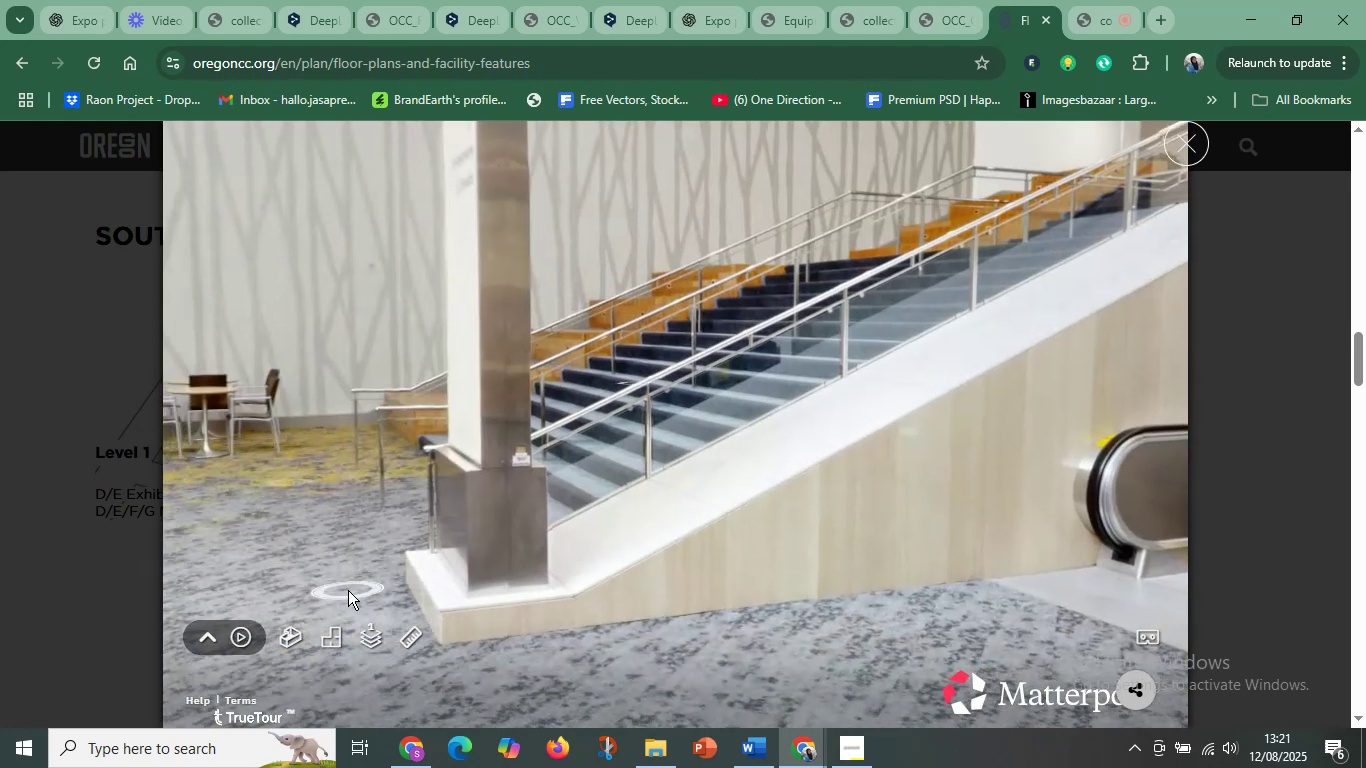 
left_click([348, 590])
 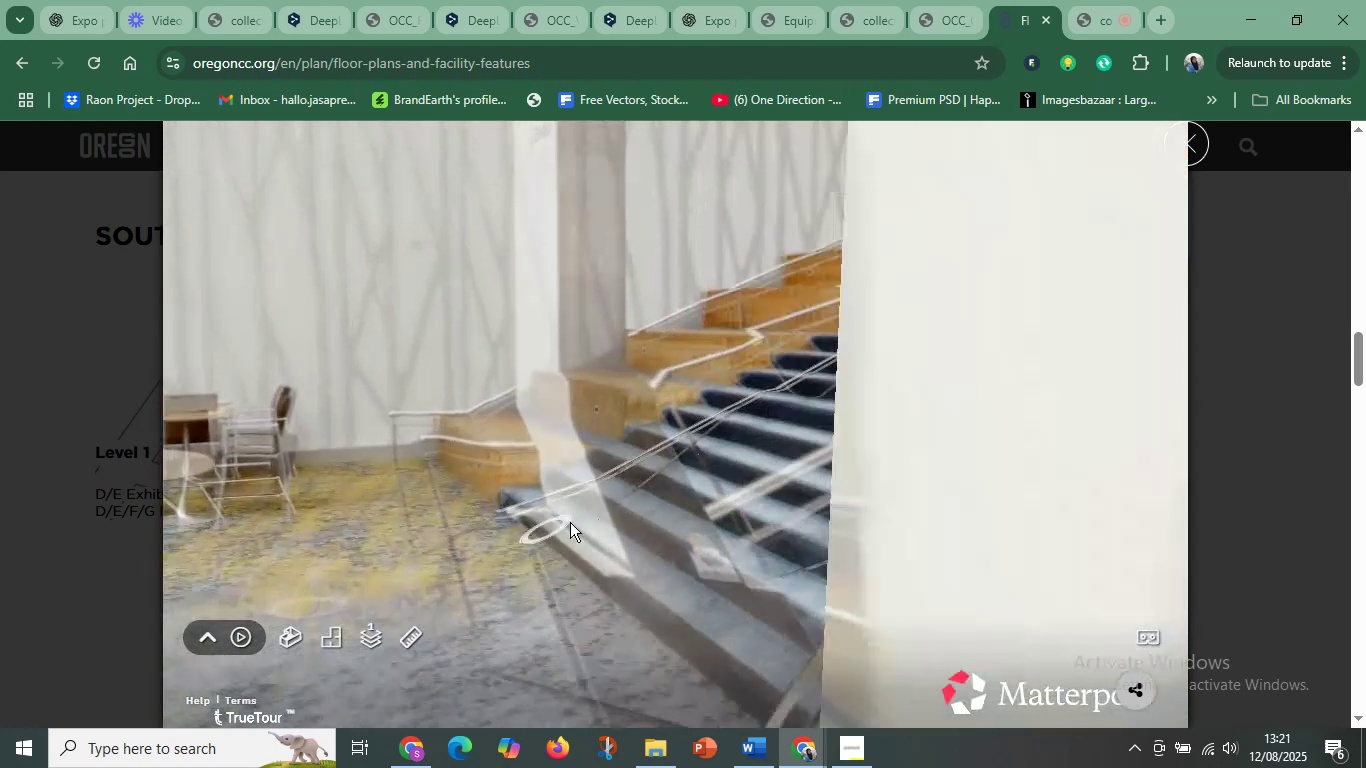 
left_click_drag(start_coordinate=[882, 511], to_coordinate=[203, 549])
 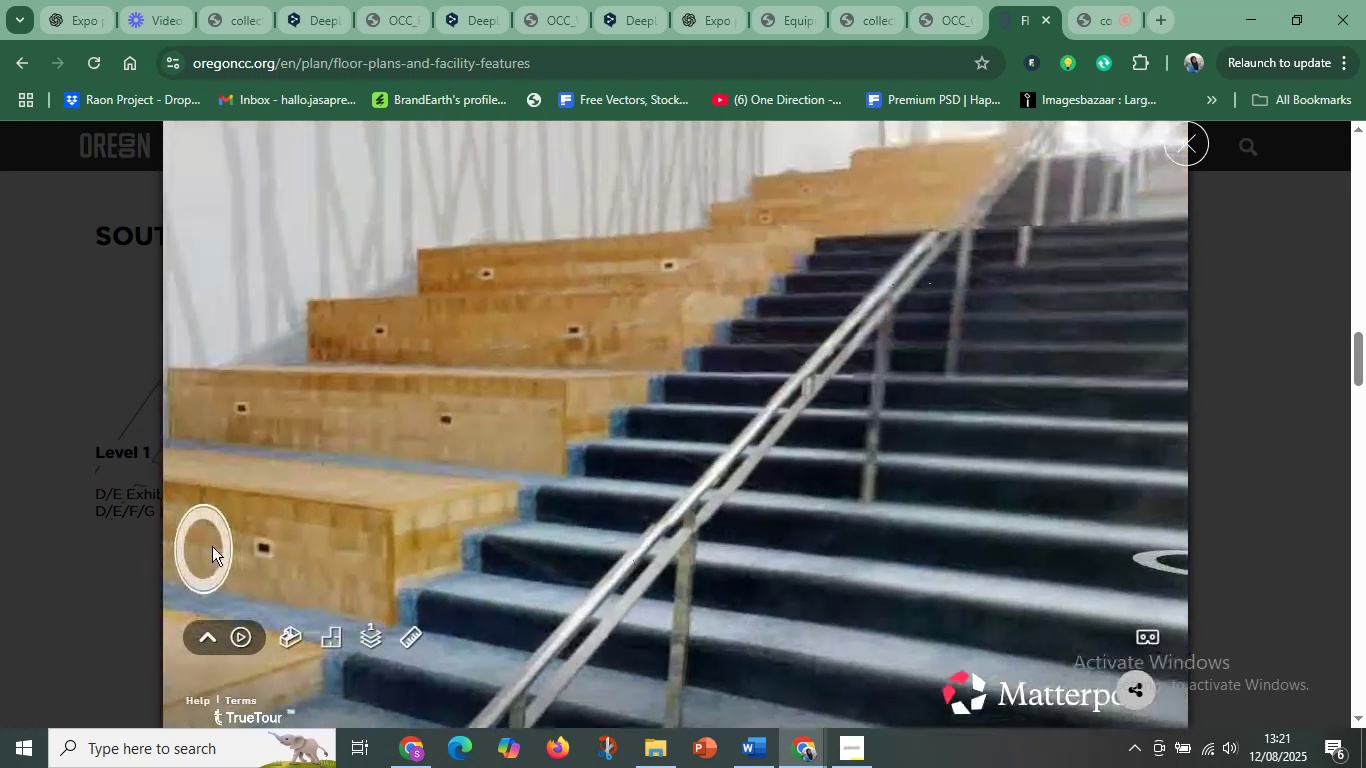 
left_click_drag(start_coordinate=[735, 445], to_coordinate=[230, 615])
 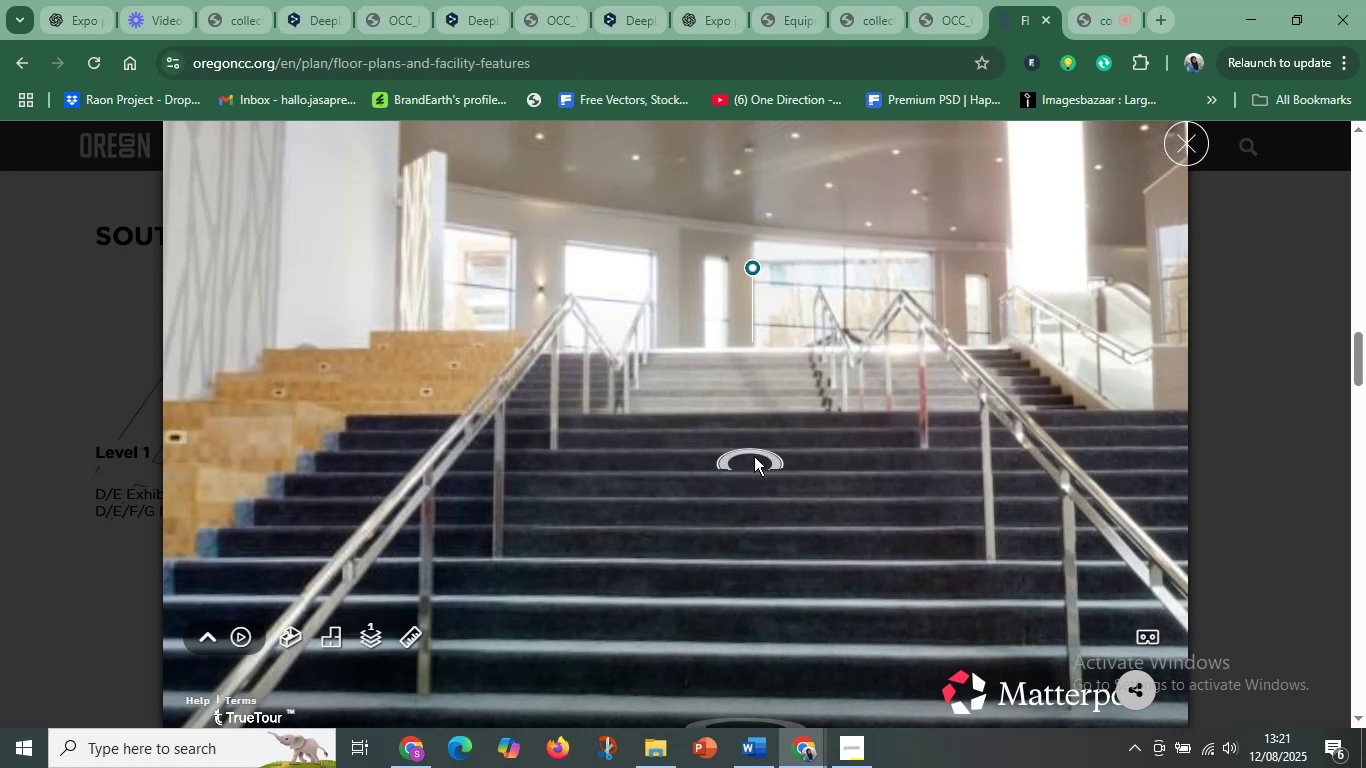 
left_click([753, 437])
 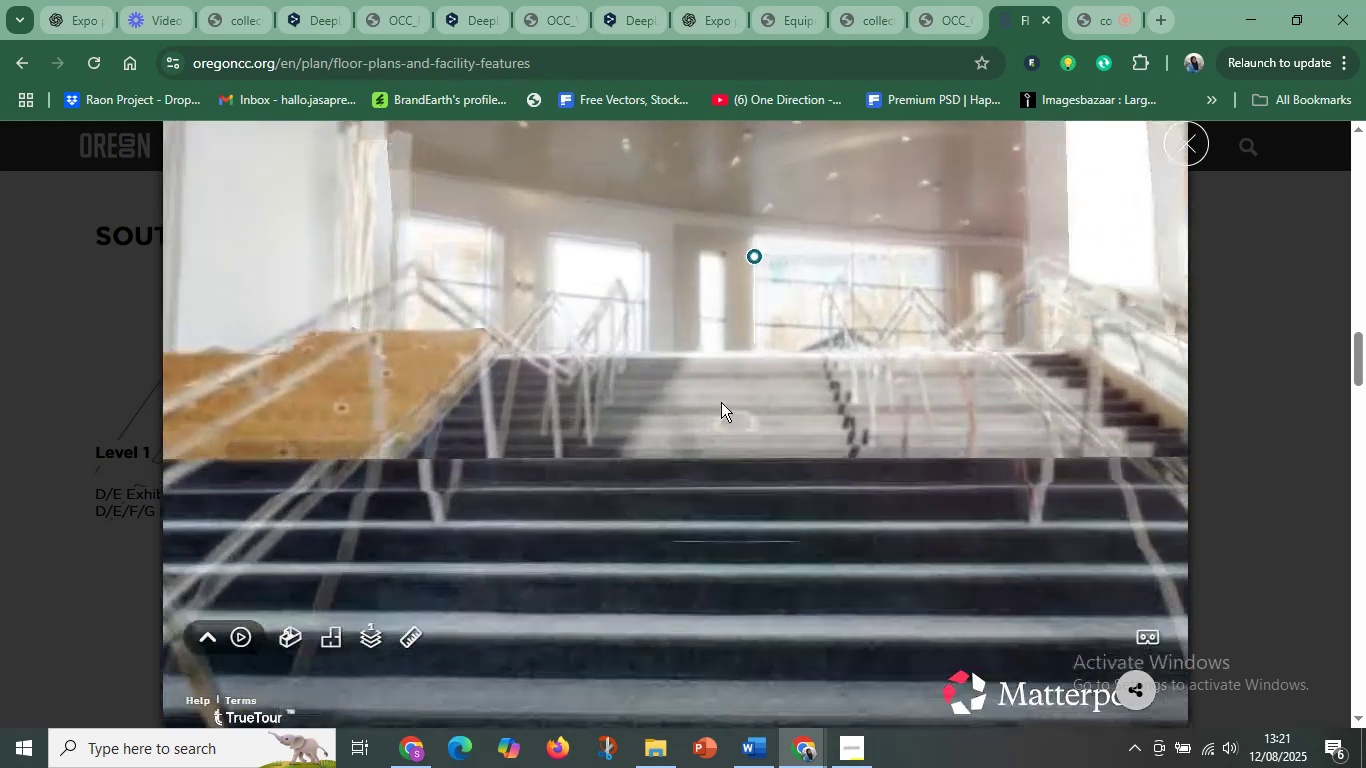 
left_click_drag(start_coordinate=[732, 364], to_coordinate=[722, 564])
 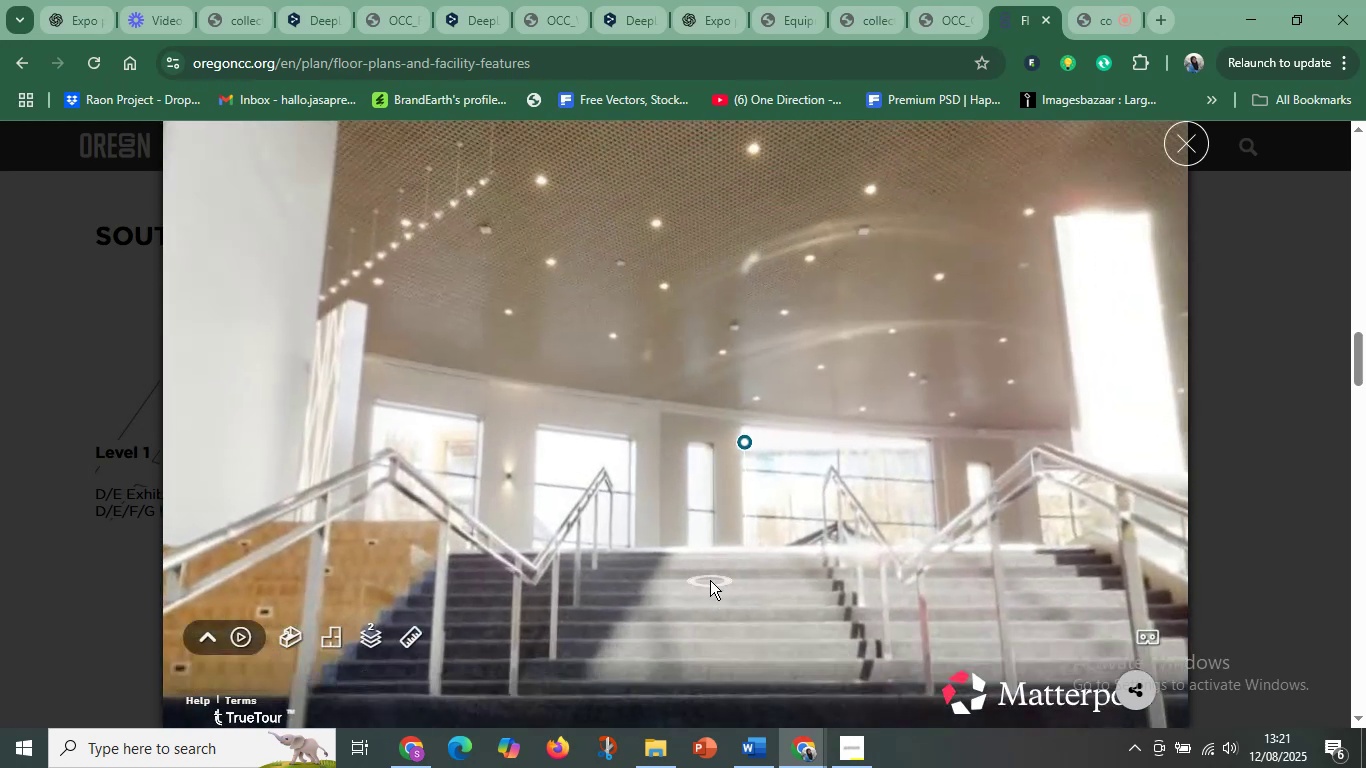 
left_click([710, 580])
 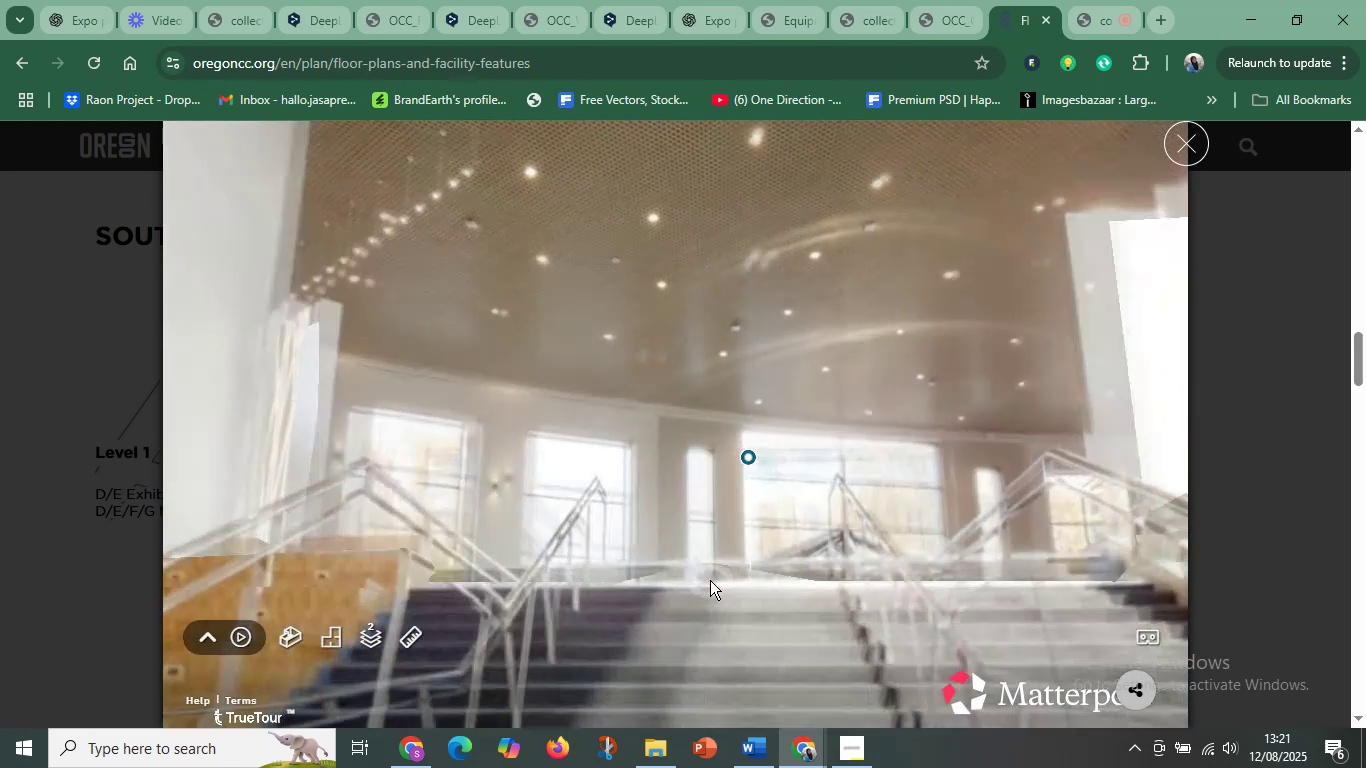 
left_click_drag(start_coordinate=[730, 479], to_coordinate=[727, 367])
 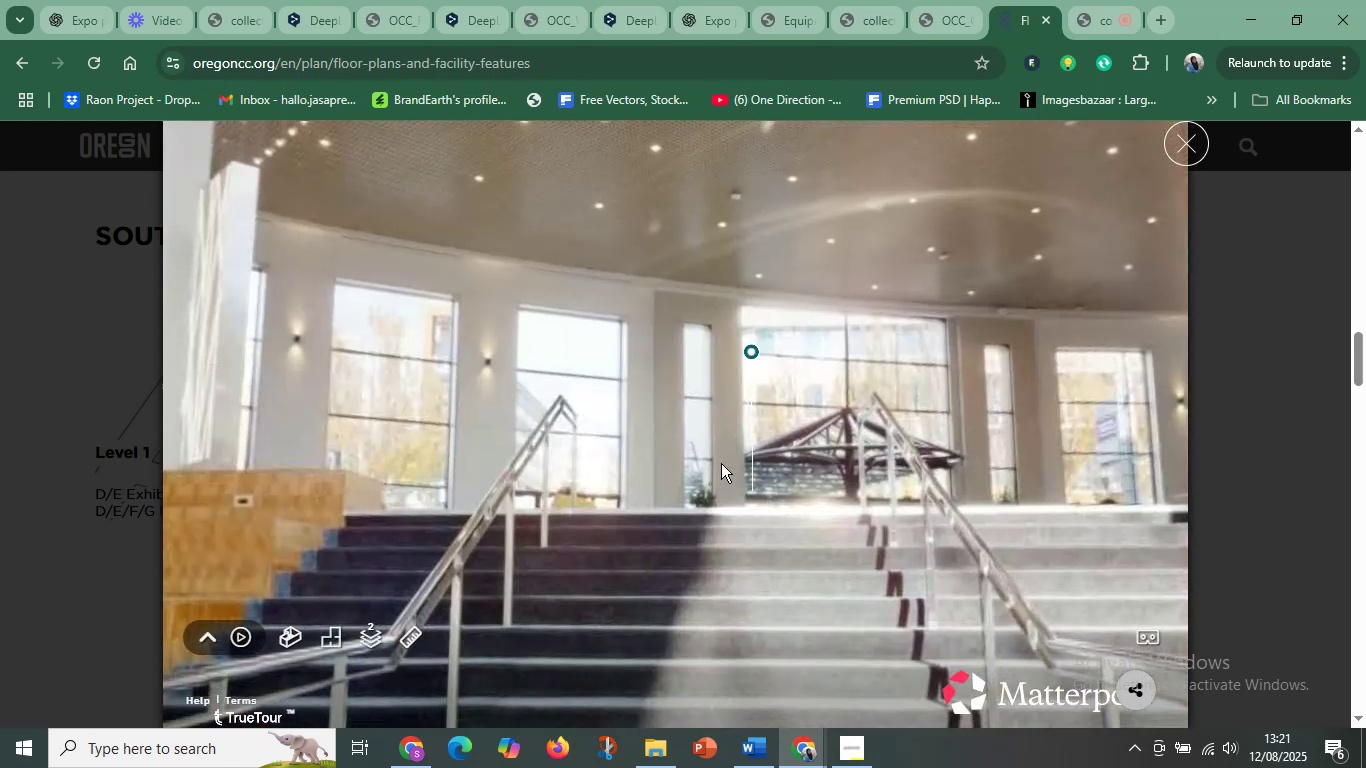 
left_click([721, 489])
 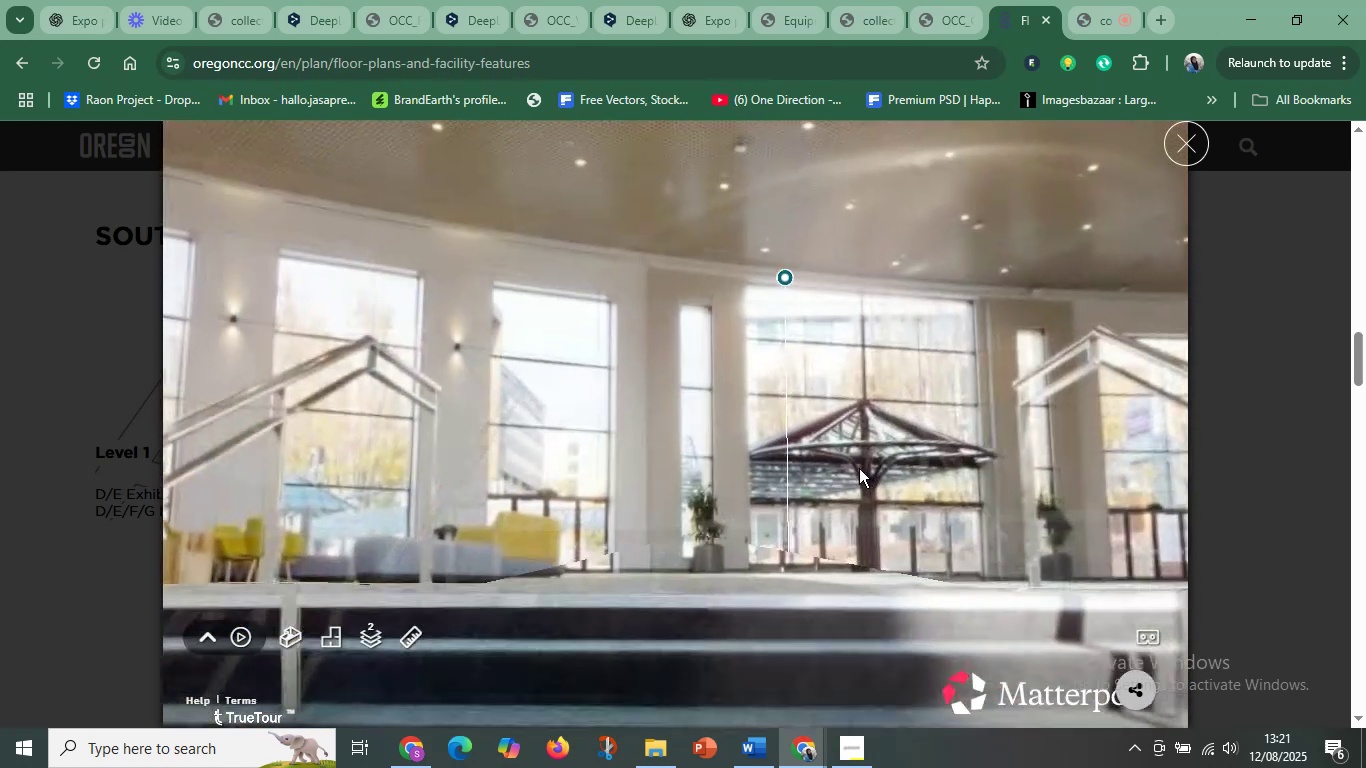 
left_click_drag(start_coordinate=[856, 443], to_coordinate=[734, 641])
 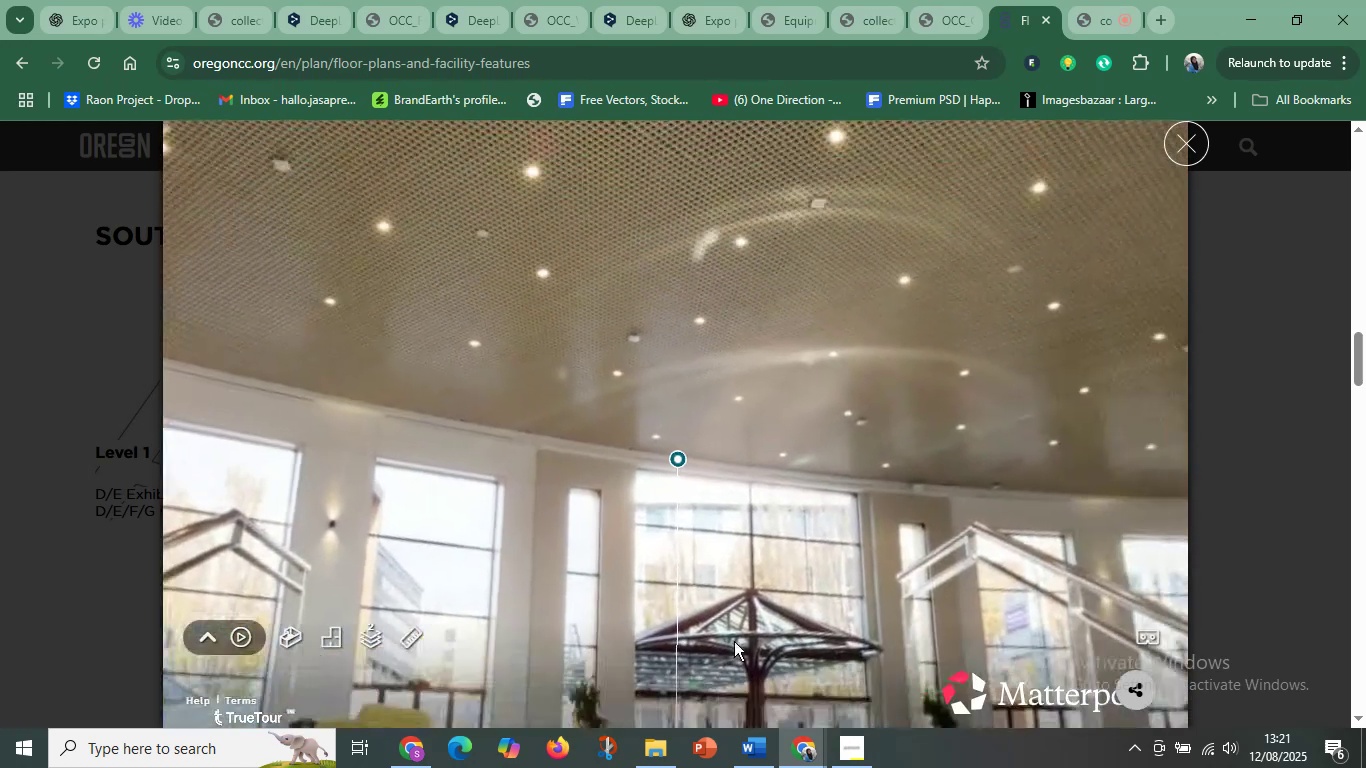 
left_click_drag(start_coordinate=[742, 600], to_coordinate=[790, 372])
 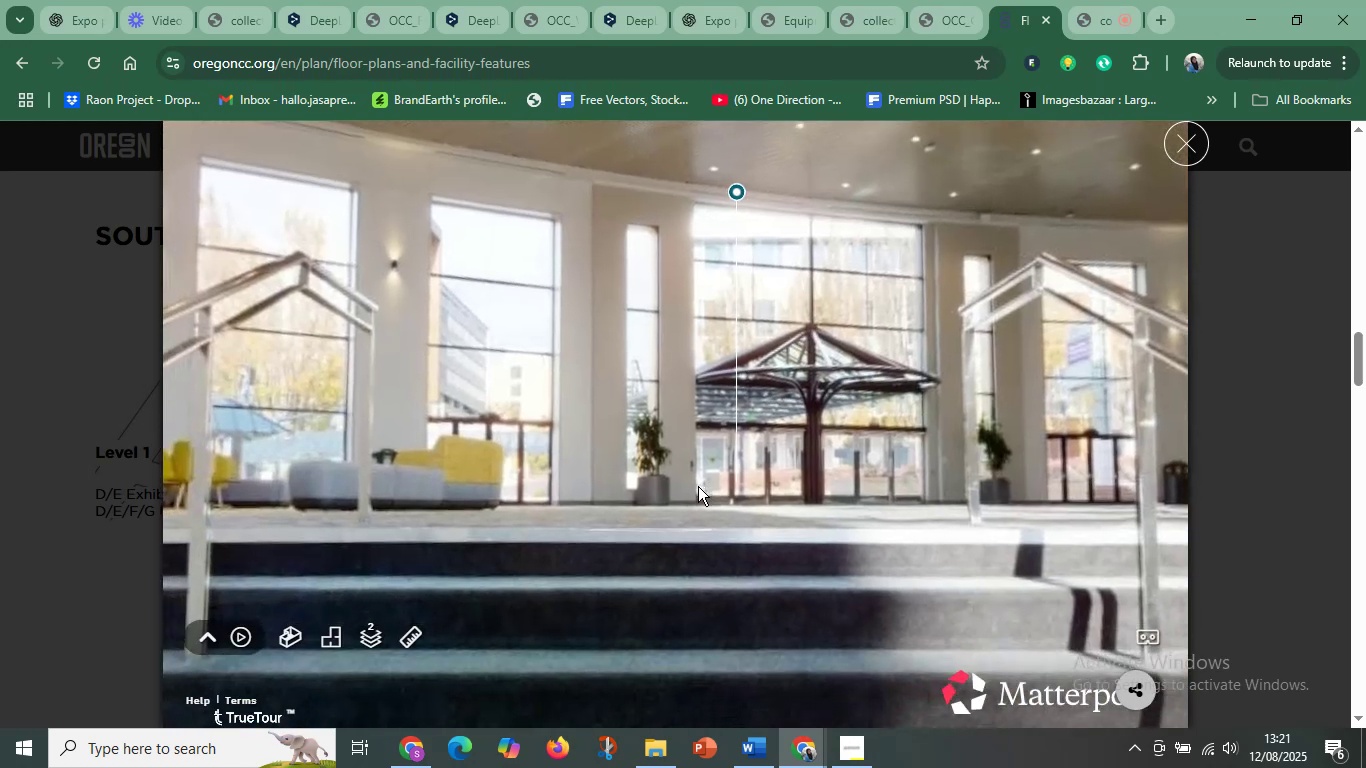 
left_click([698, 486])
 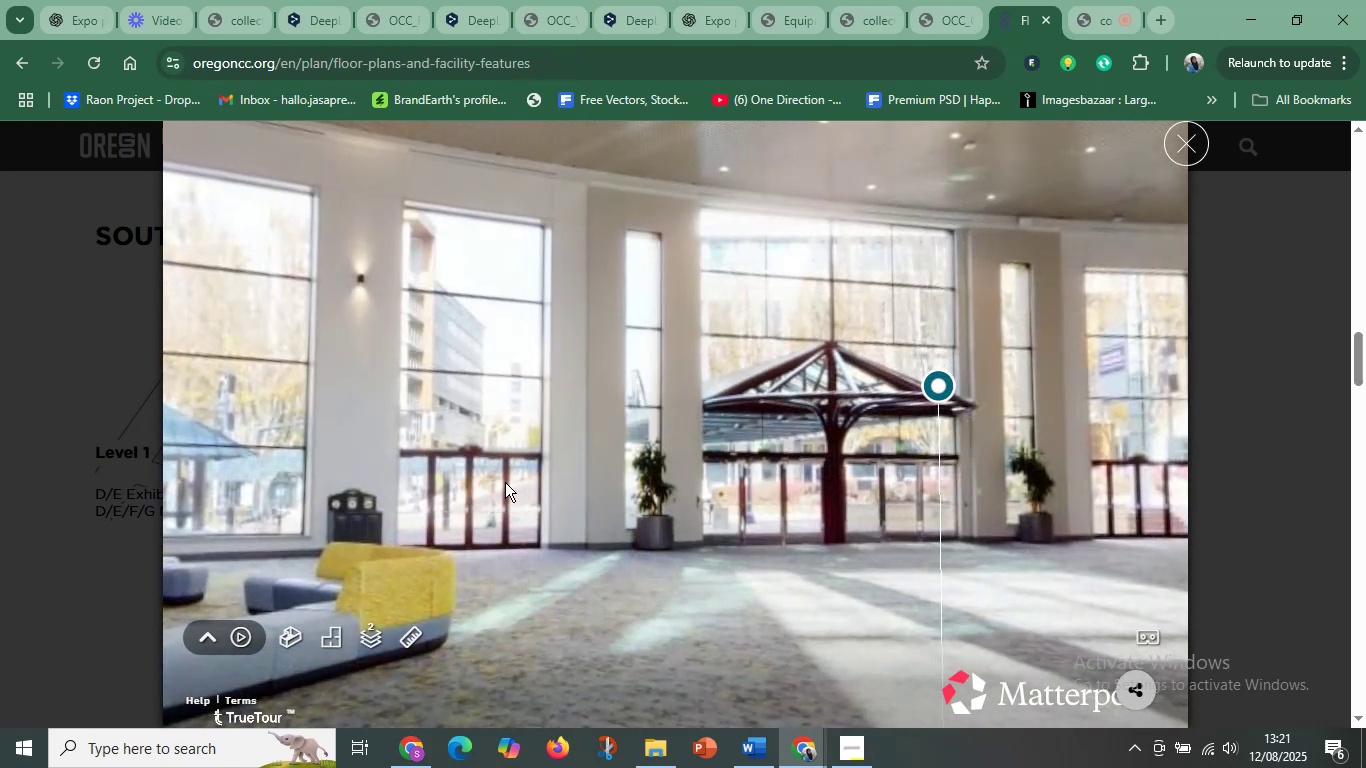 
left_click_drag(start_coordinate=[520, 587], to_coordinate=[924, 485])
 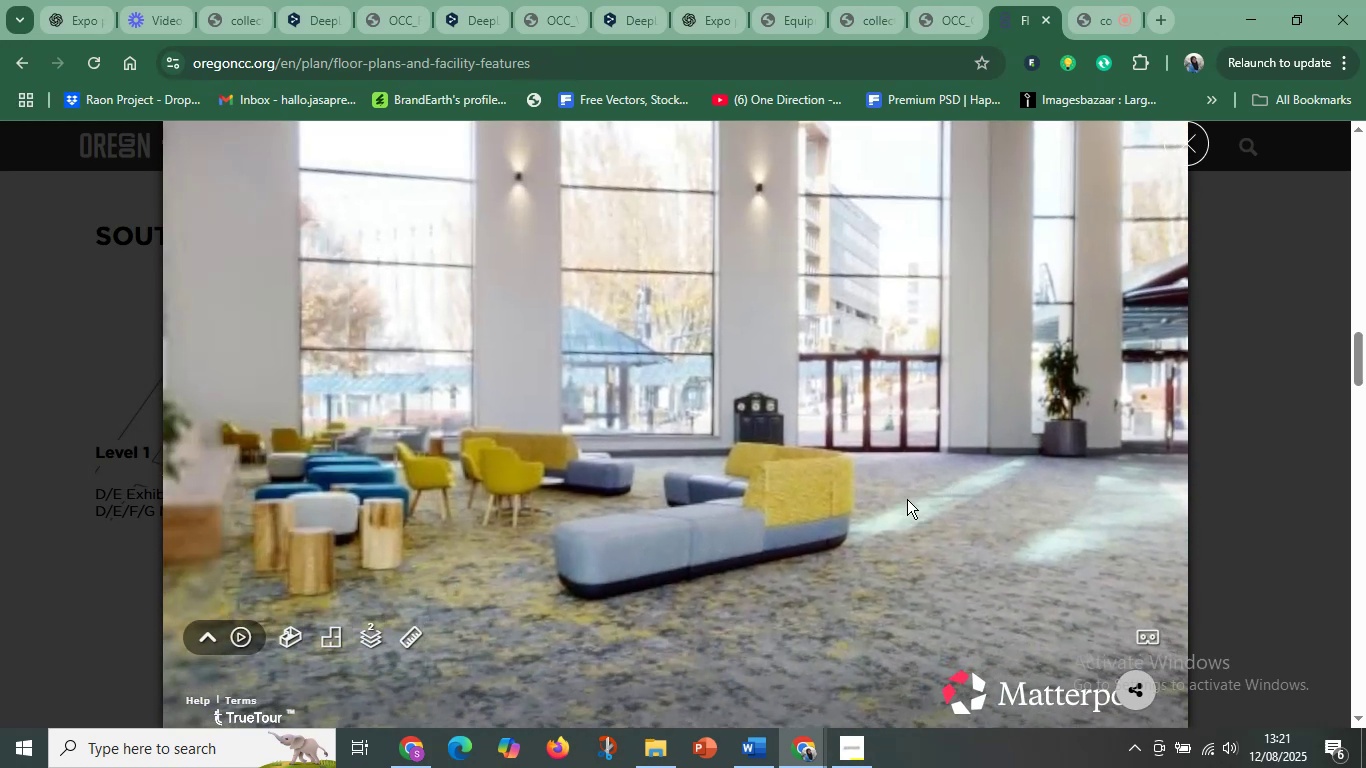 
left_click_drag(start_coordinate=[556, 588], to_coordinate=[954, 484])
 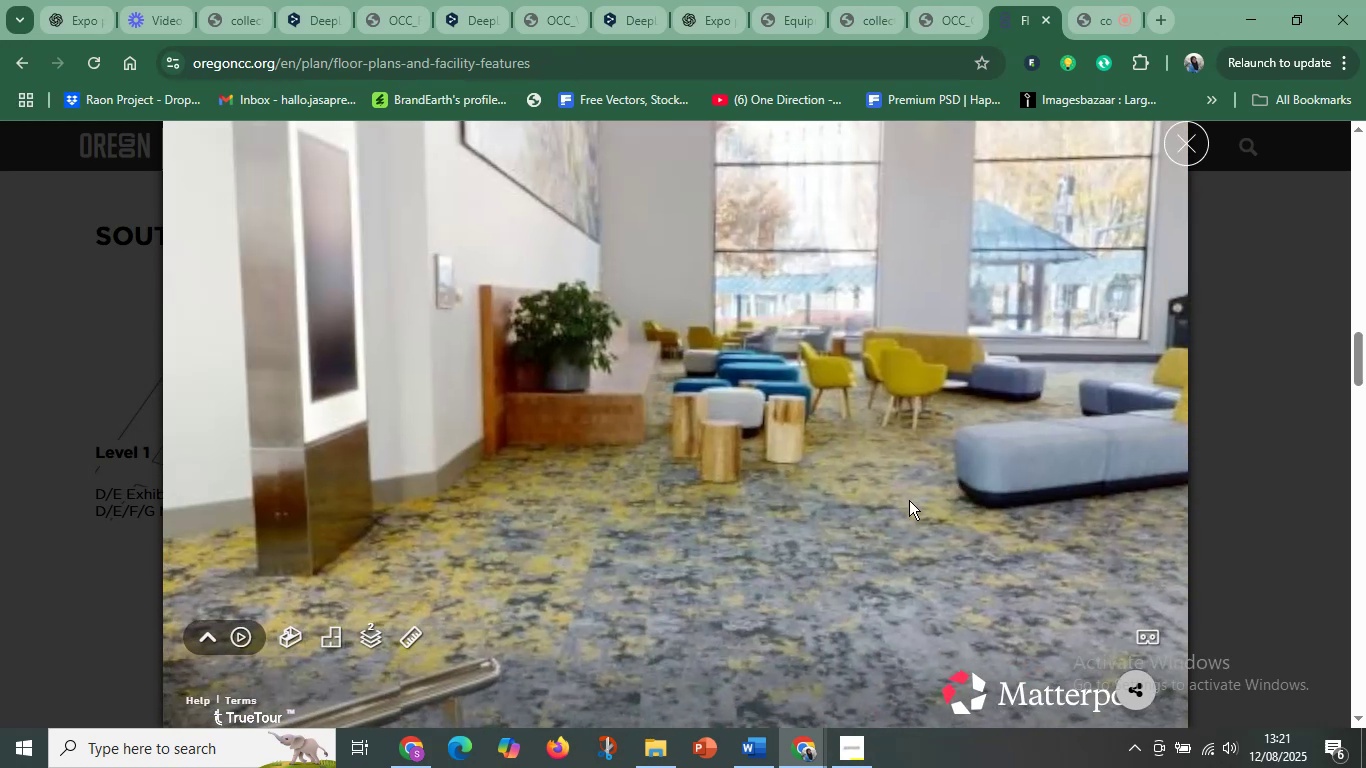 
left_click_drag(start_coordinate=[664, 546], to_coordinate=[213, 502])
 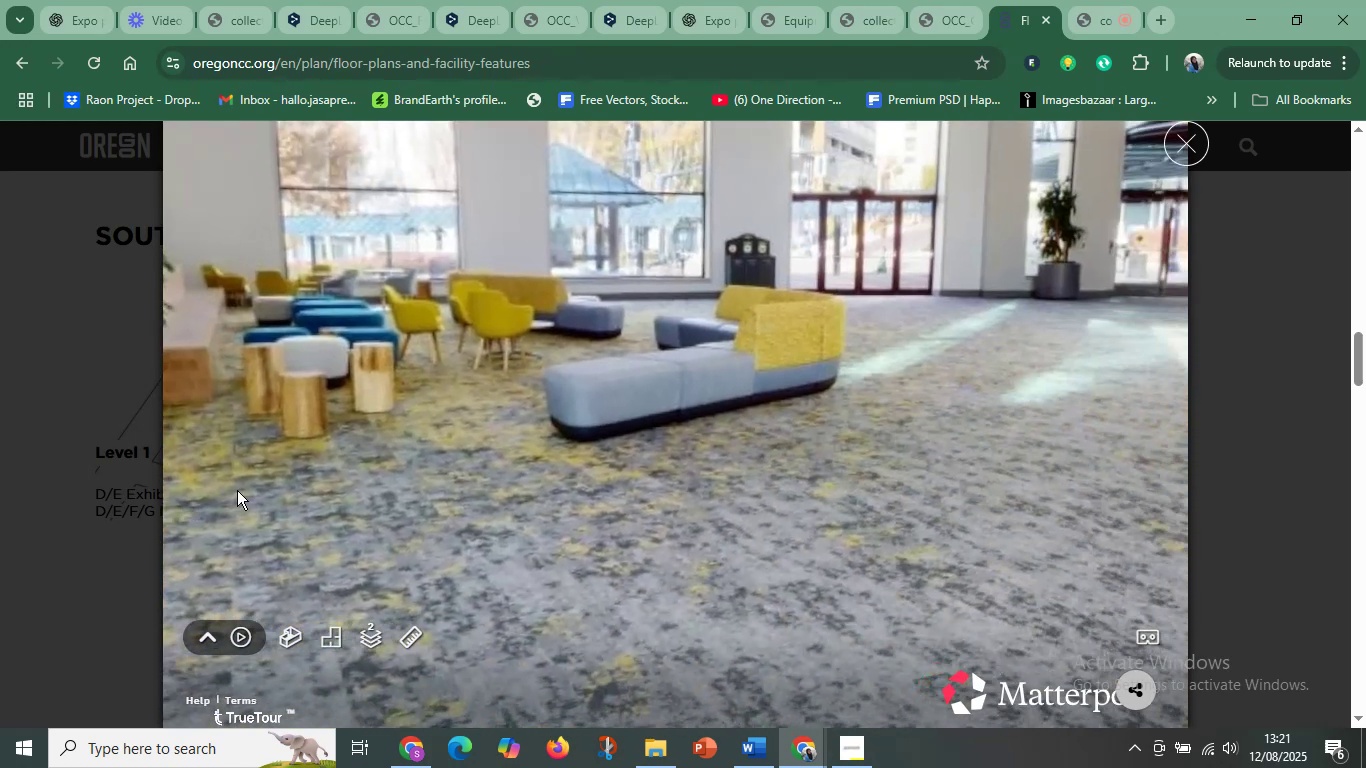 
left_click_drag(start_coordinate=[856, 456], to_coordinate=[294, 453])
 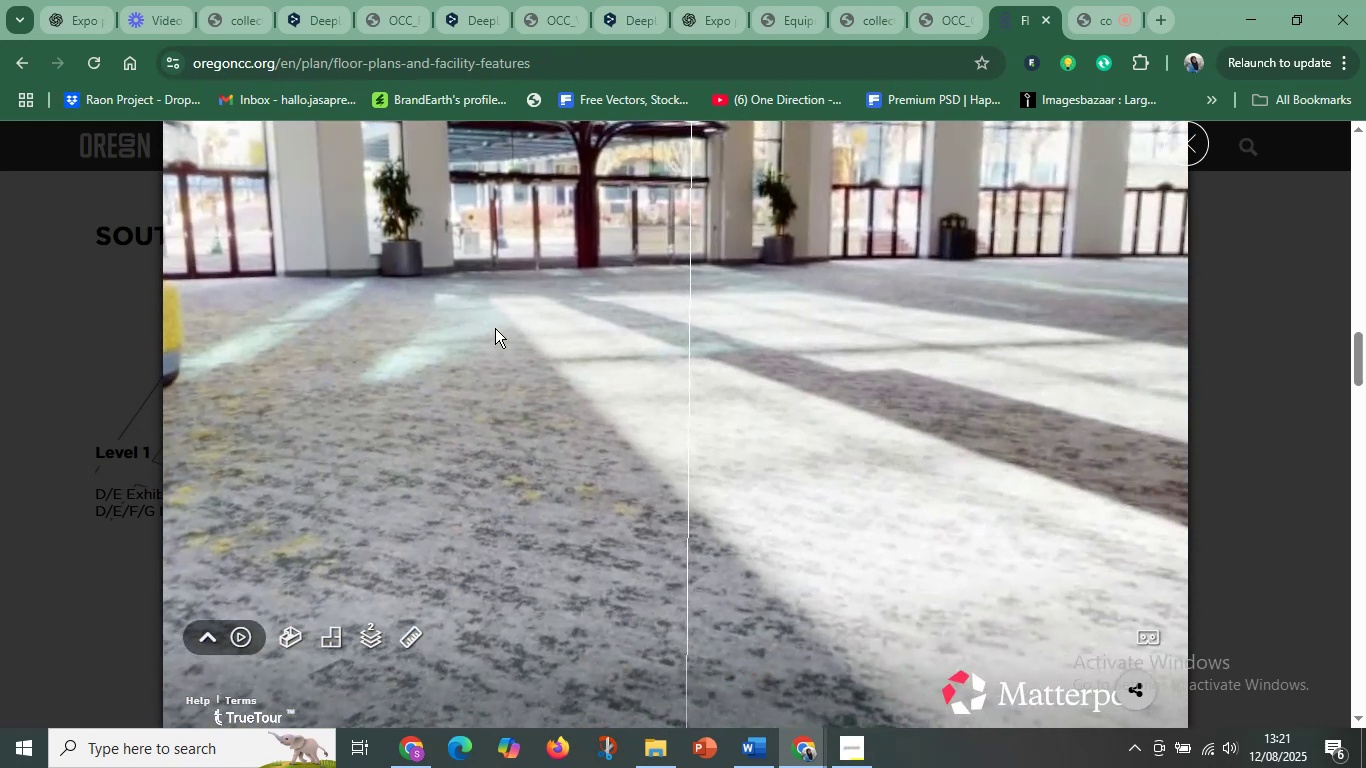 
left_click([650, 412])
 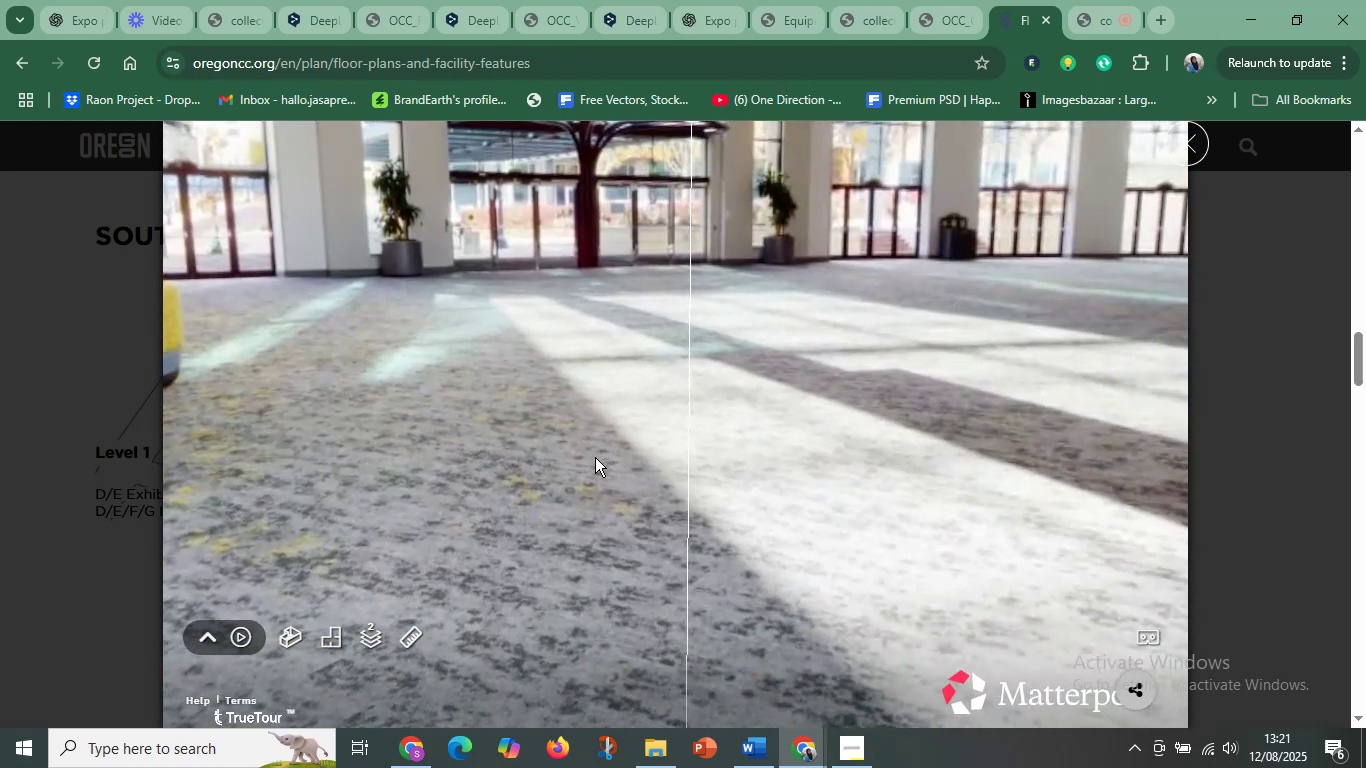 
left_click_drag(start_coordinate=[920, 363], to_coordinate=[343, 423])
 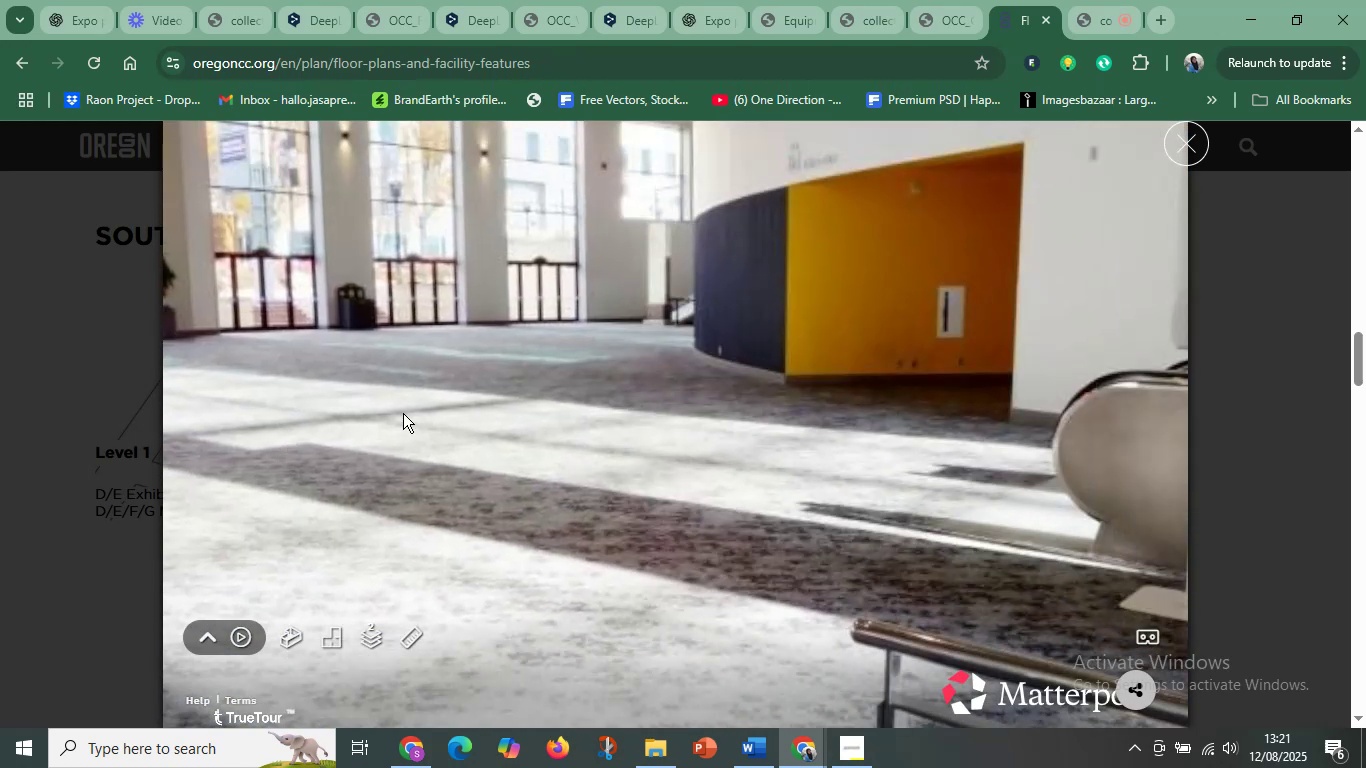 
left_click([652, 378])
 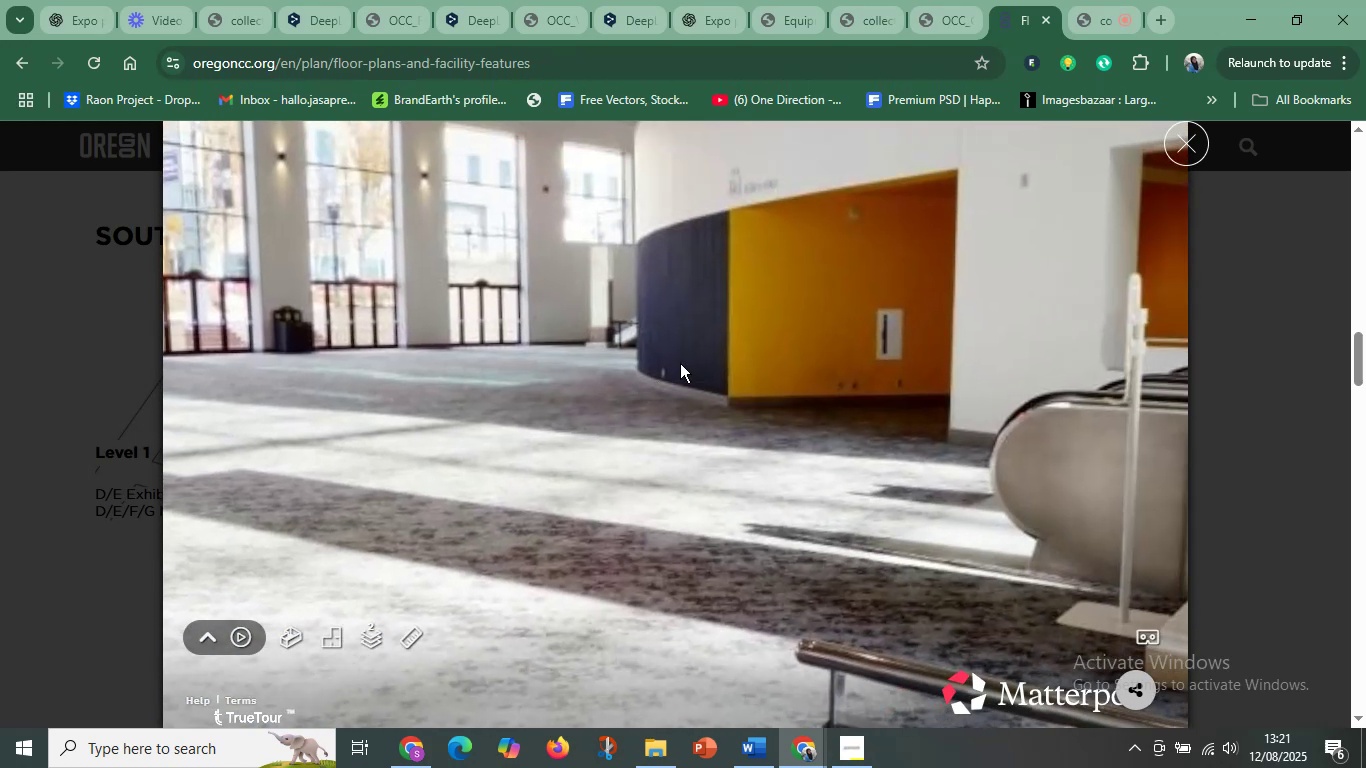 
left_click_drag(start_coordinate=[841, 362], to_coordinate=[582, 459])
 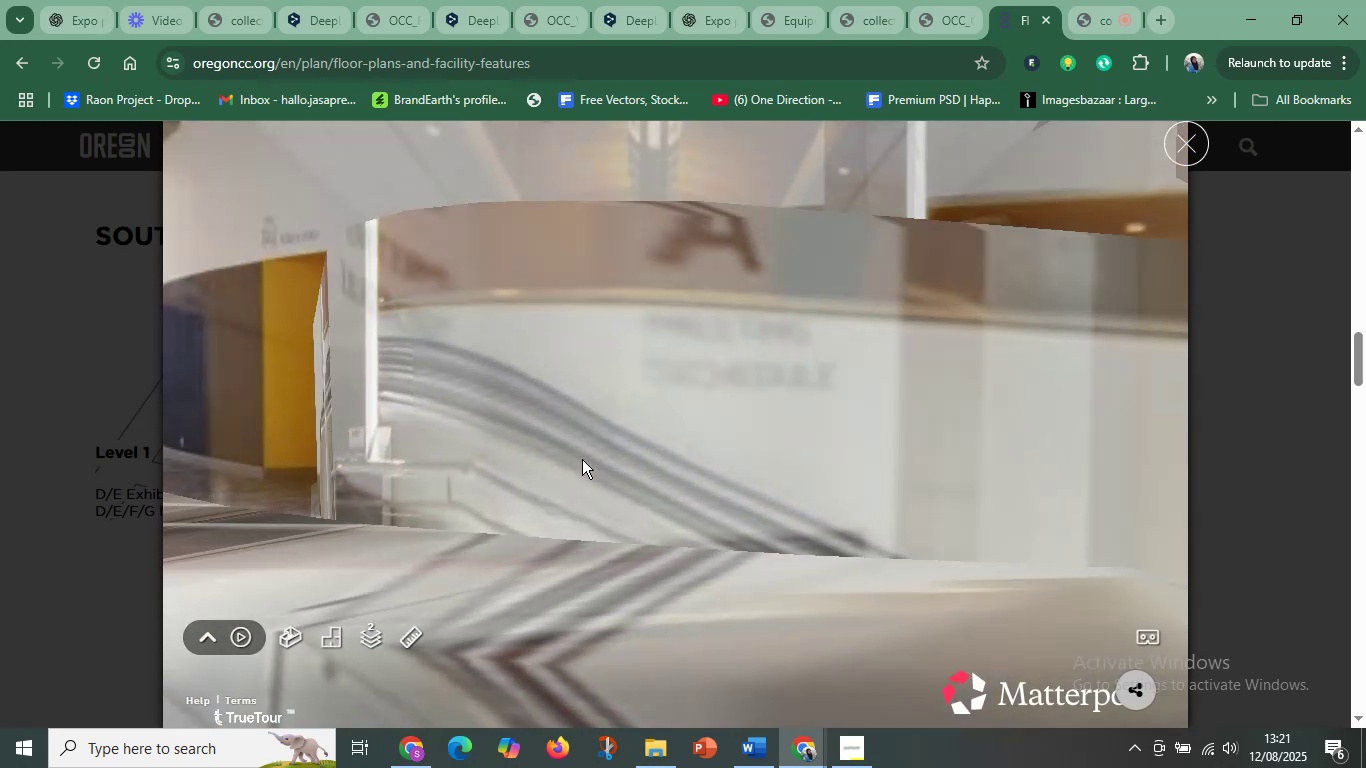 
left_click_drag(start_coordinate=[134, 400], to_coordinate=[812, 445])
 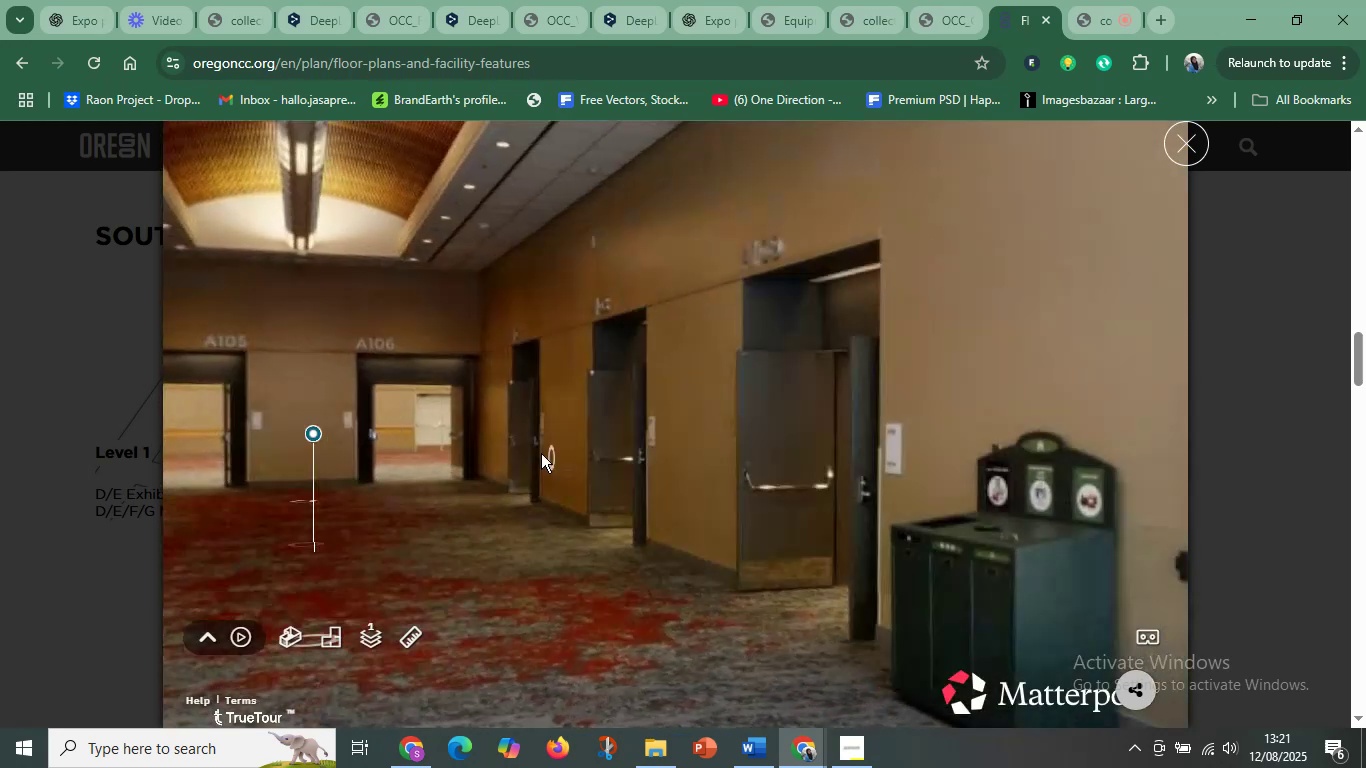 
left_click_drag(start_coordinate=[958, 536], to_coordinate=[387, 449])
 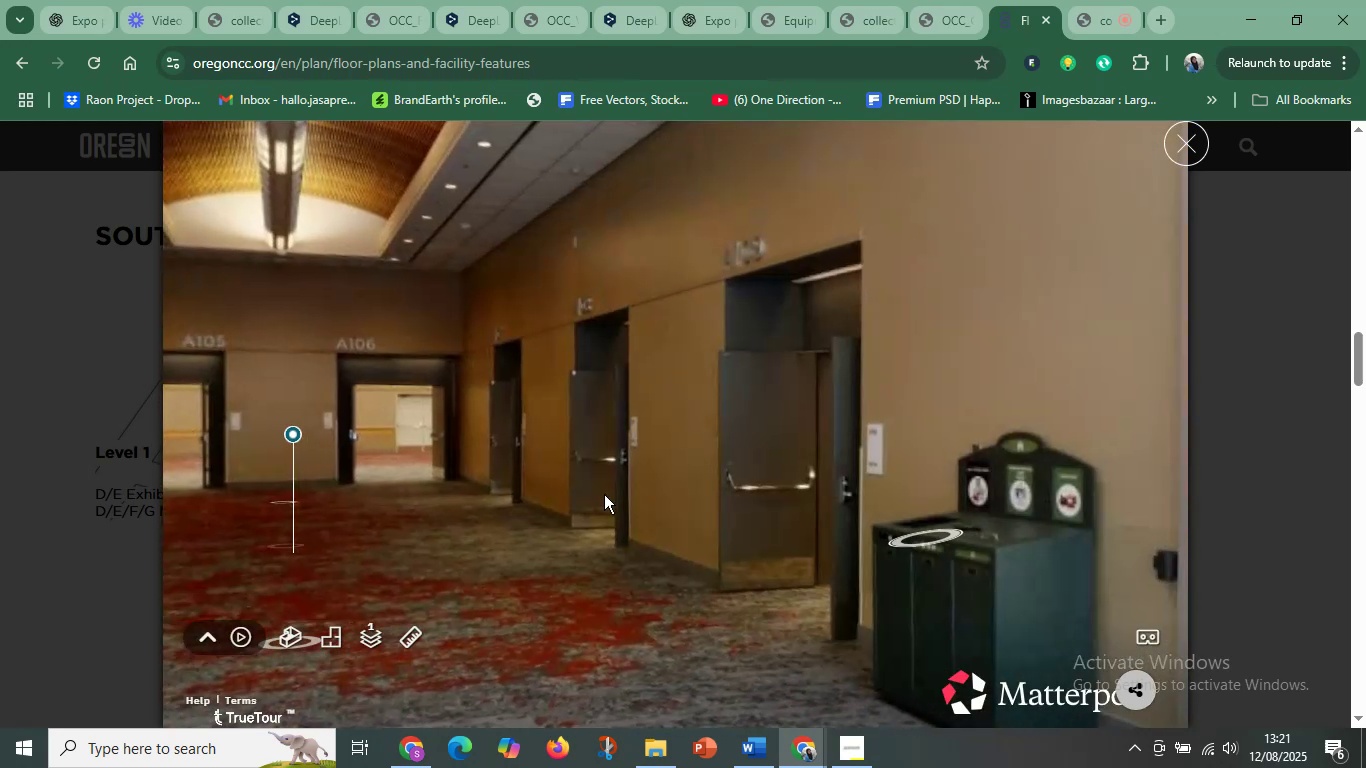 
left_click_drag(start_coordinate=[961, 502], to_coordinate=[330, 453])
 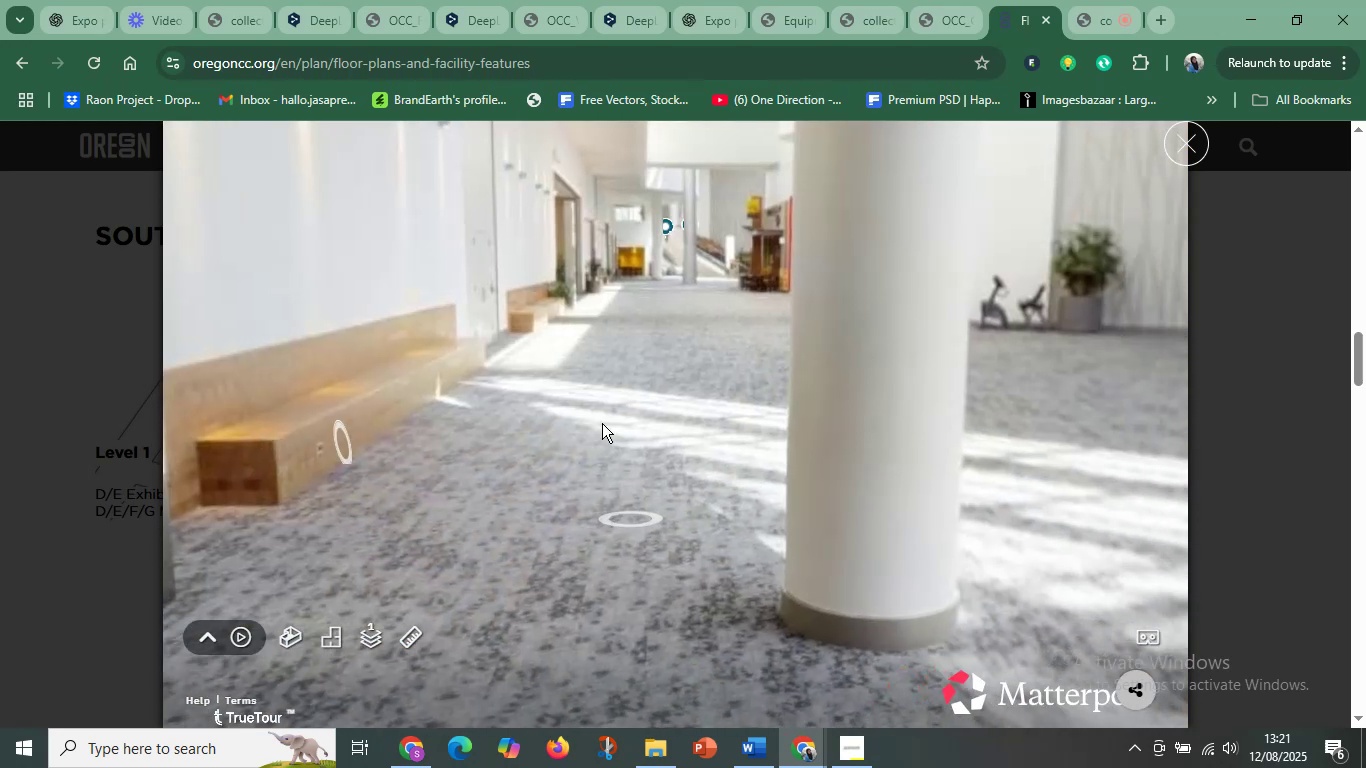 
left_click_drag(start_coordinate=[721, 396], to_coordinate=[623, 600])
 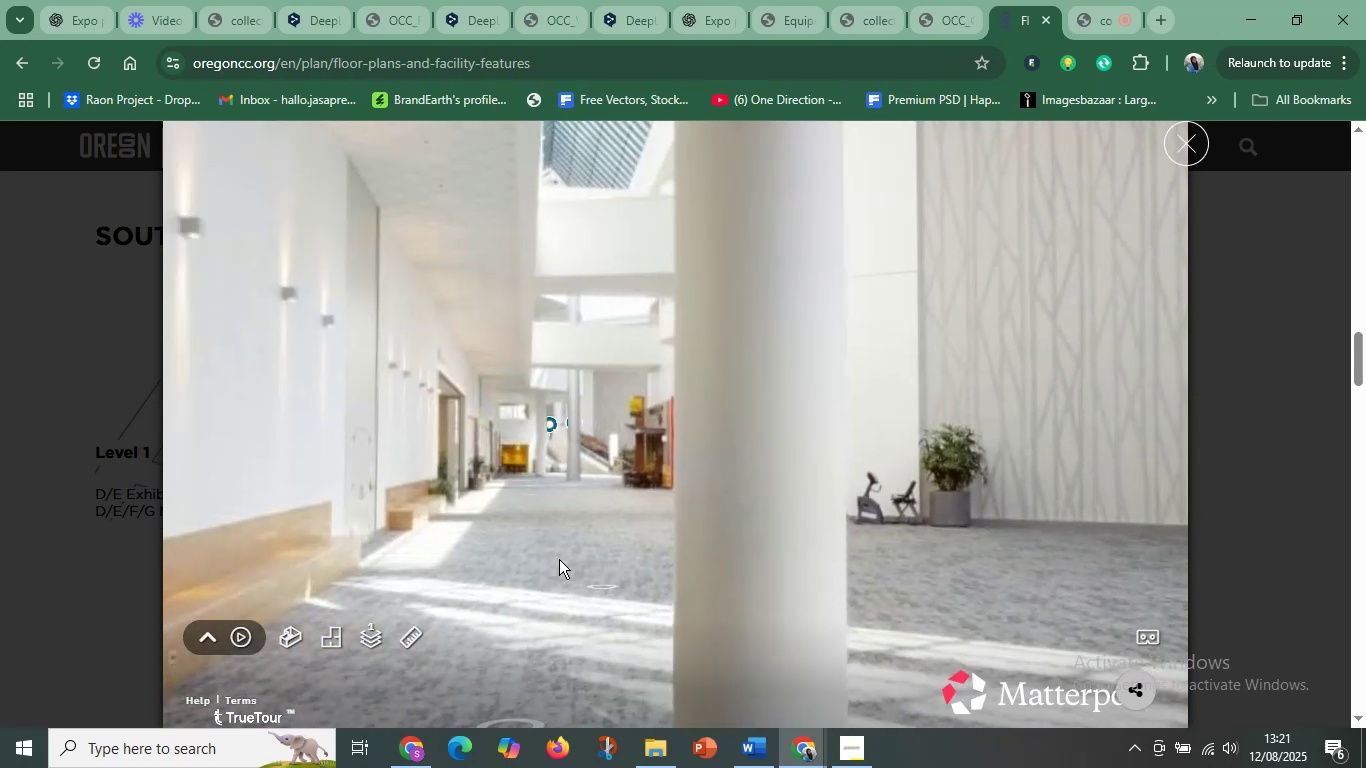 
left_click([559, 559])
 